 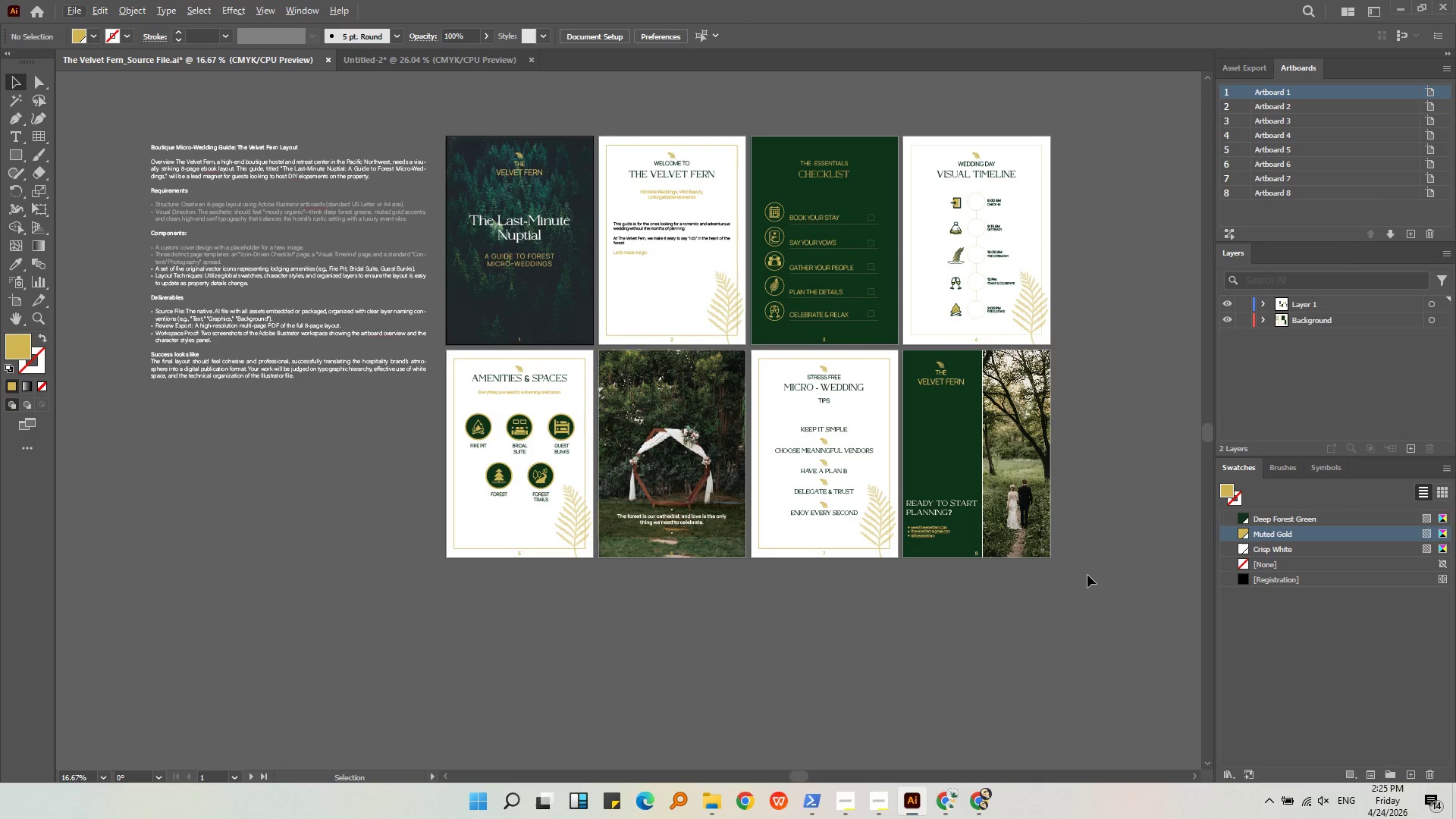 
left_click([1088, 573])
 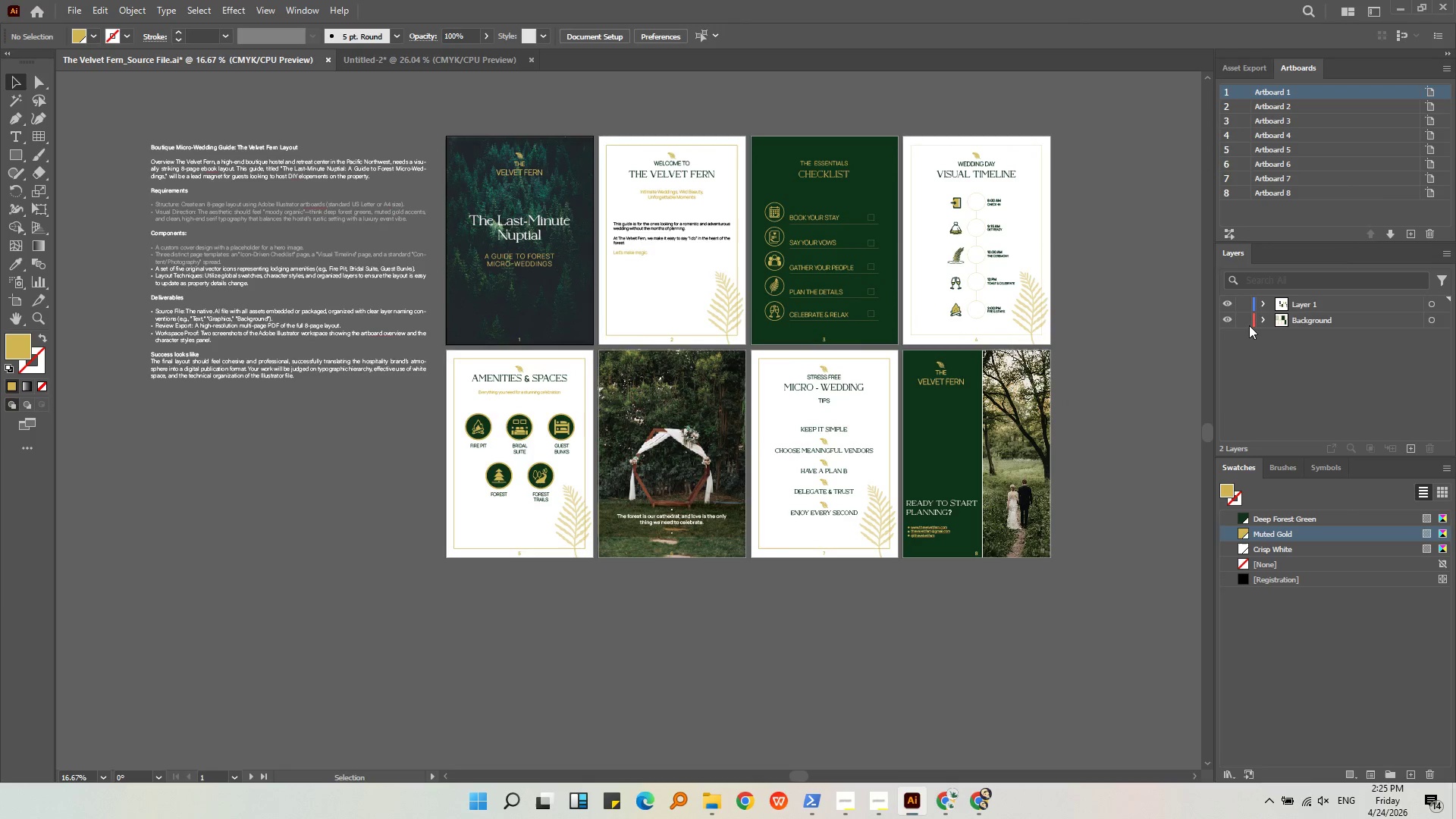 
left_click([1262, 318])
 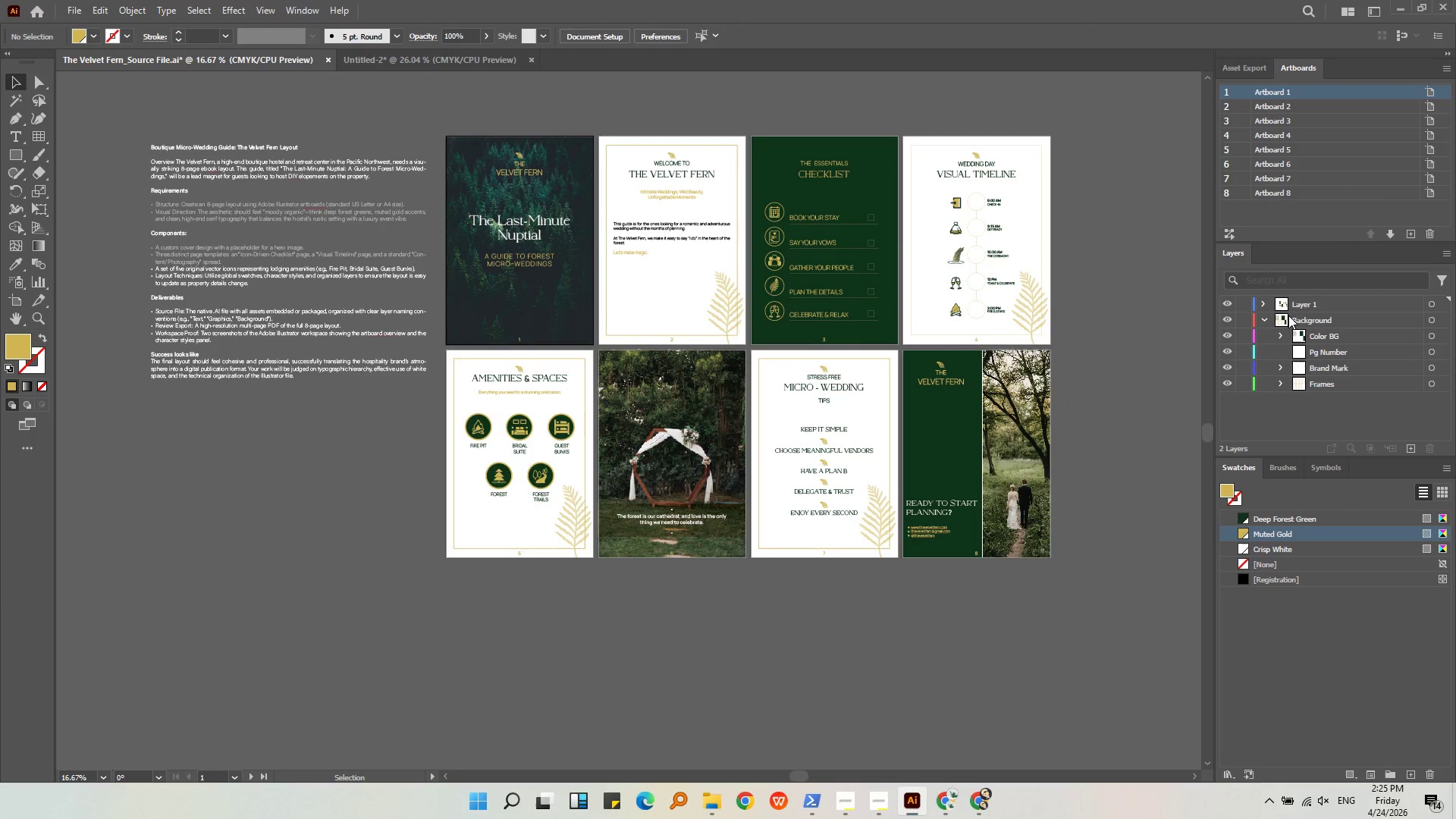 
left_click([1293, 334])
 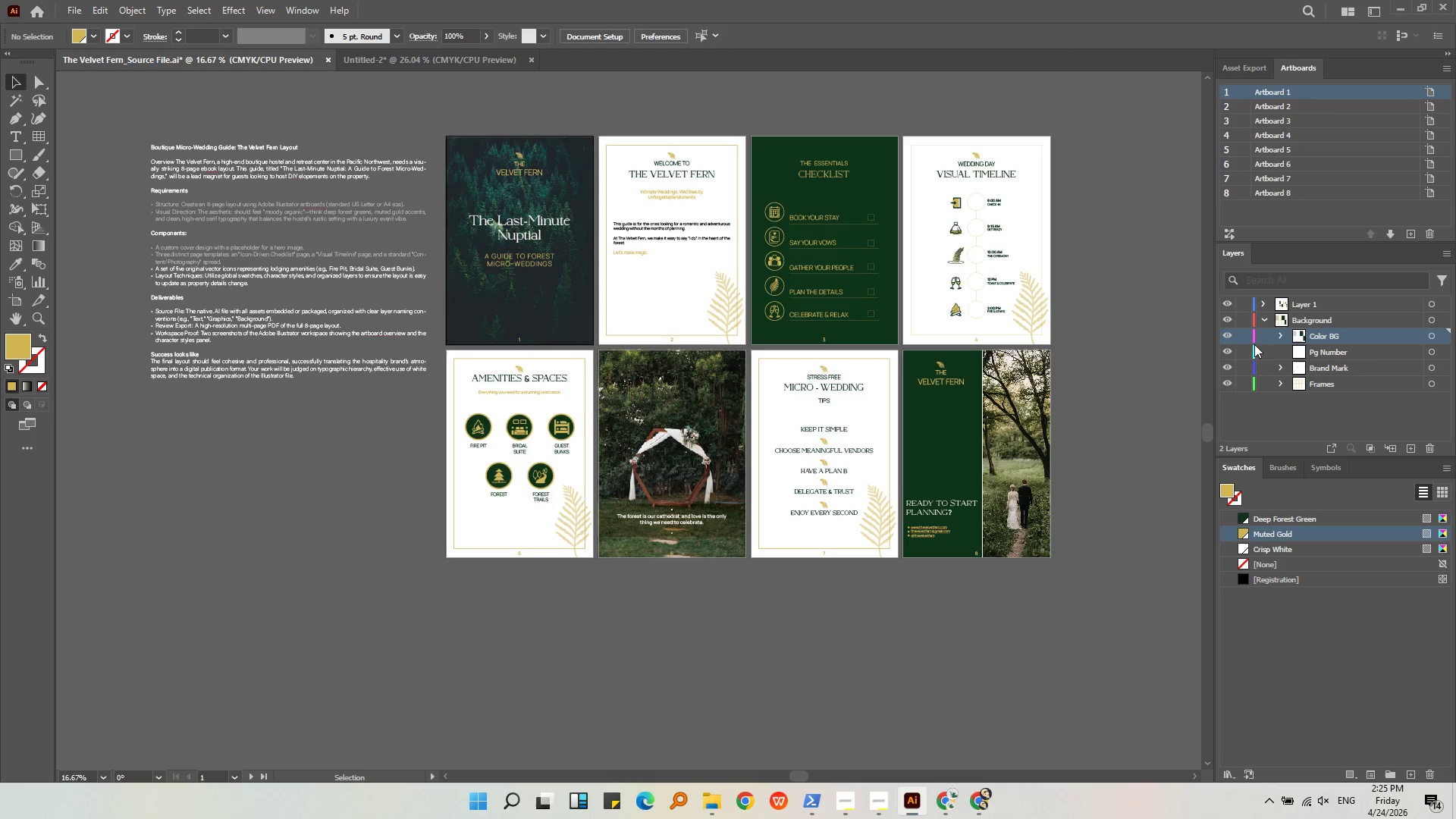 
left_click([1274, 352])
 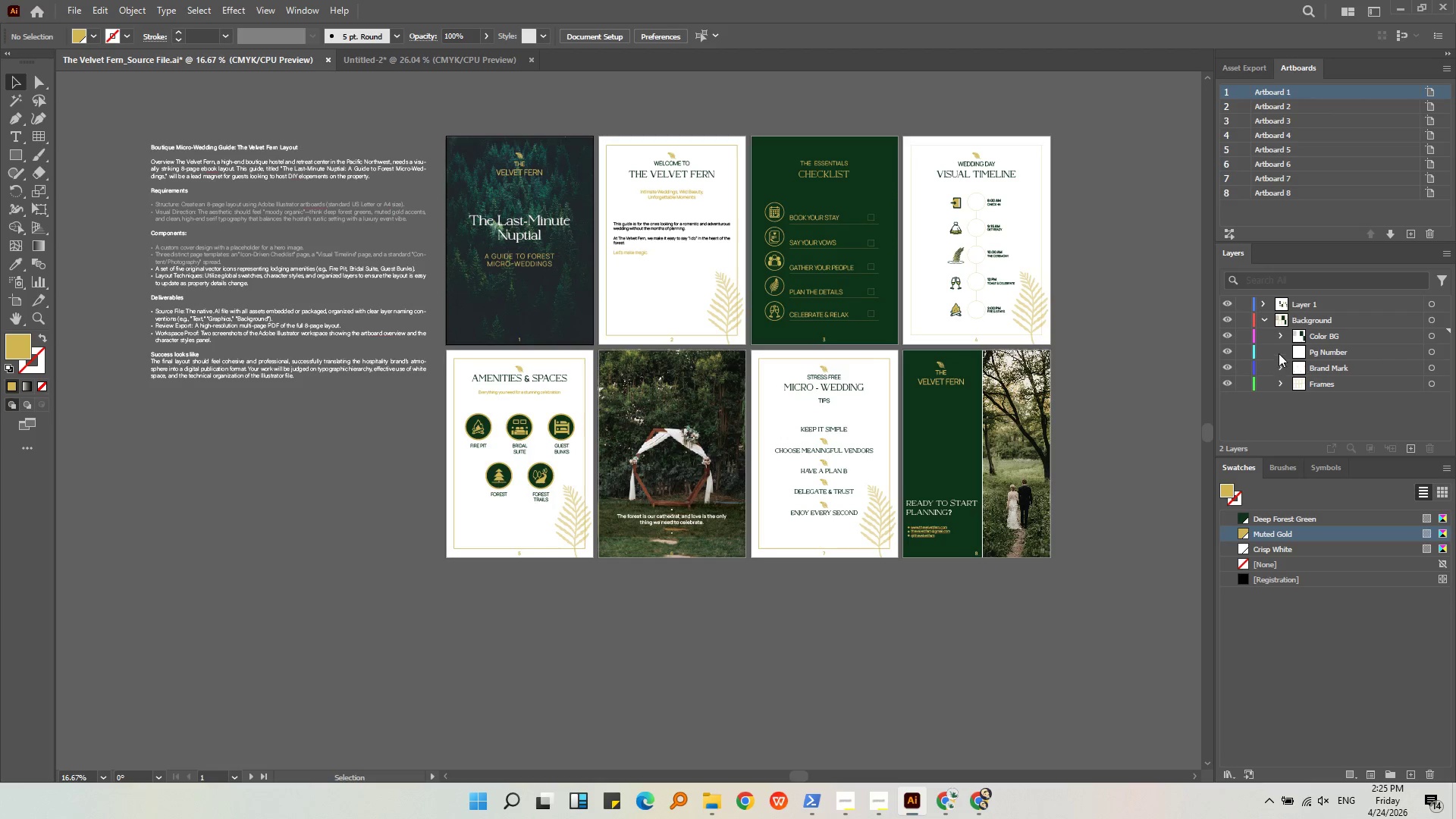 
left_click([1279, 351])
 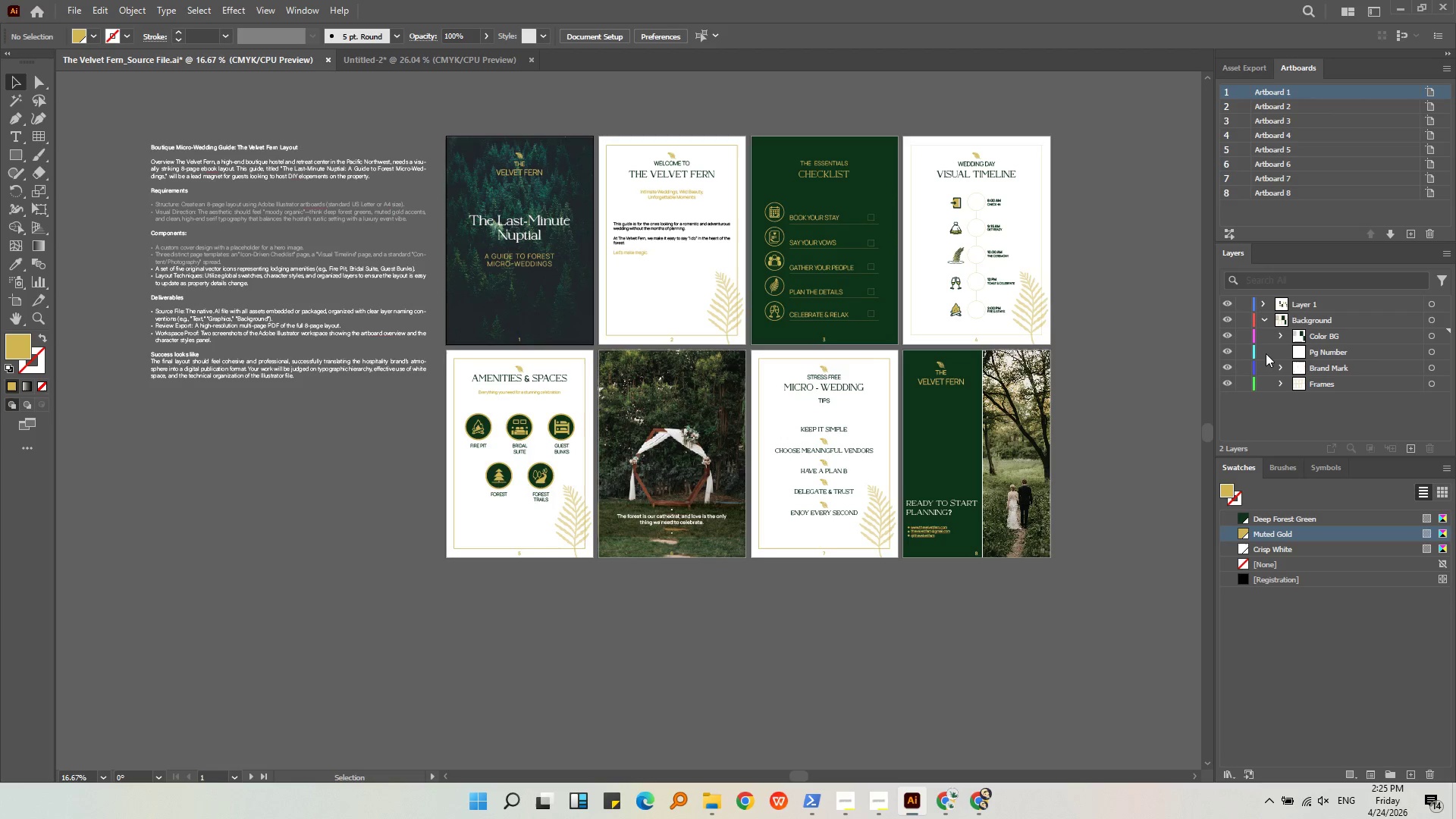 
left_click([1263, 353])
 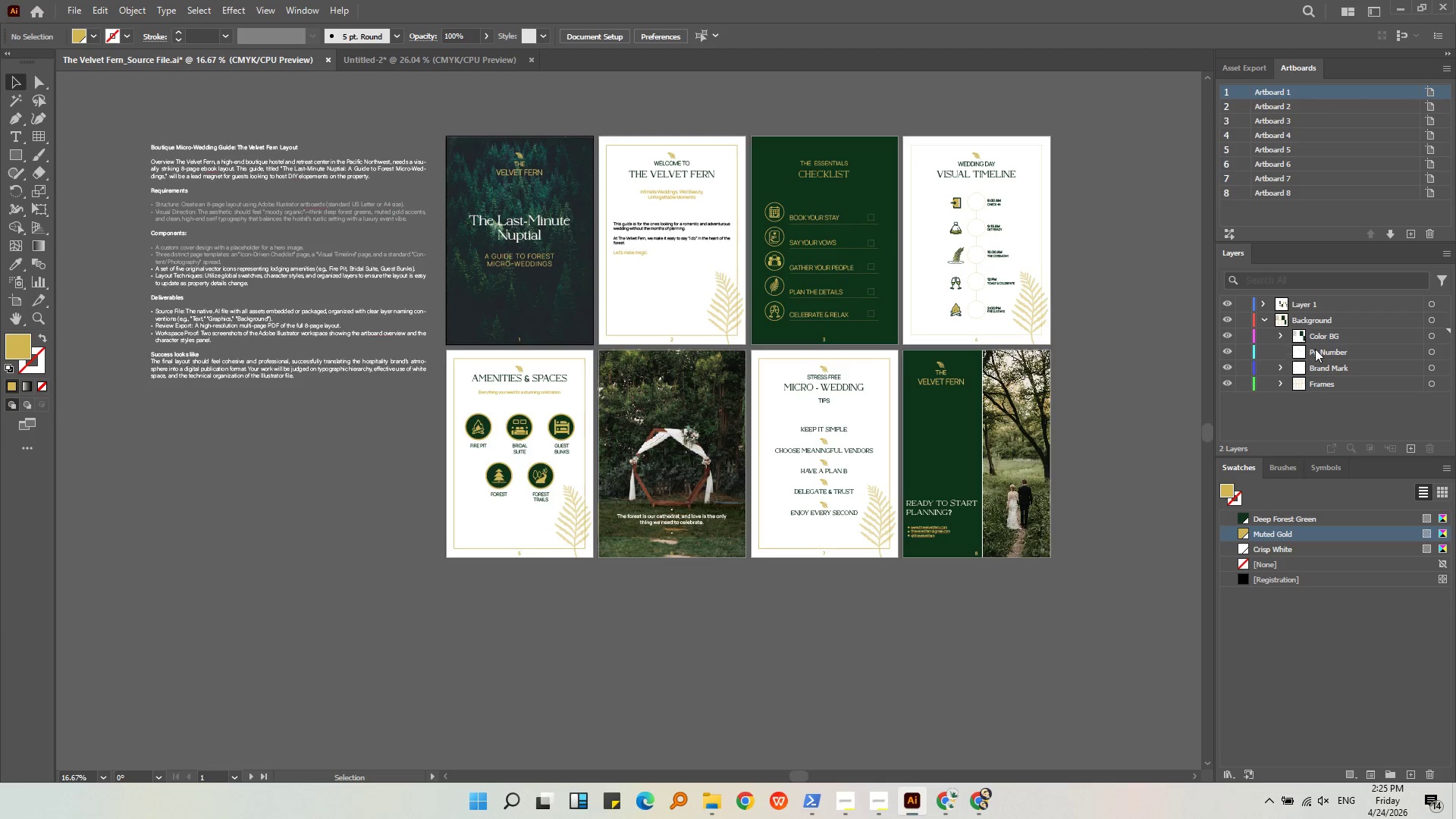 
left_click([1317, 349])
 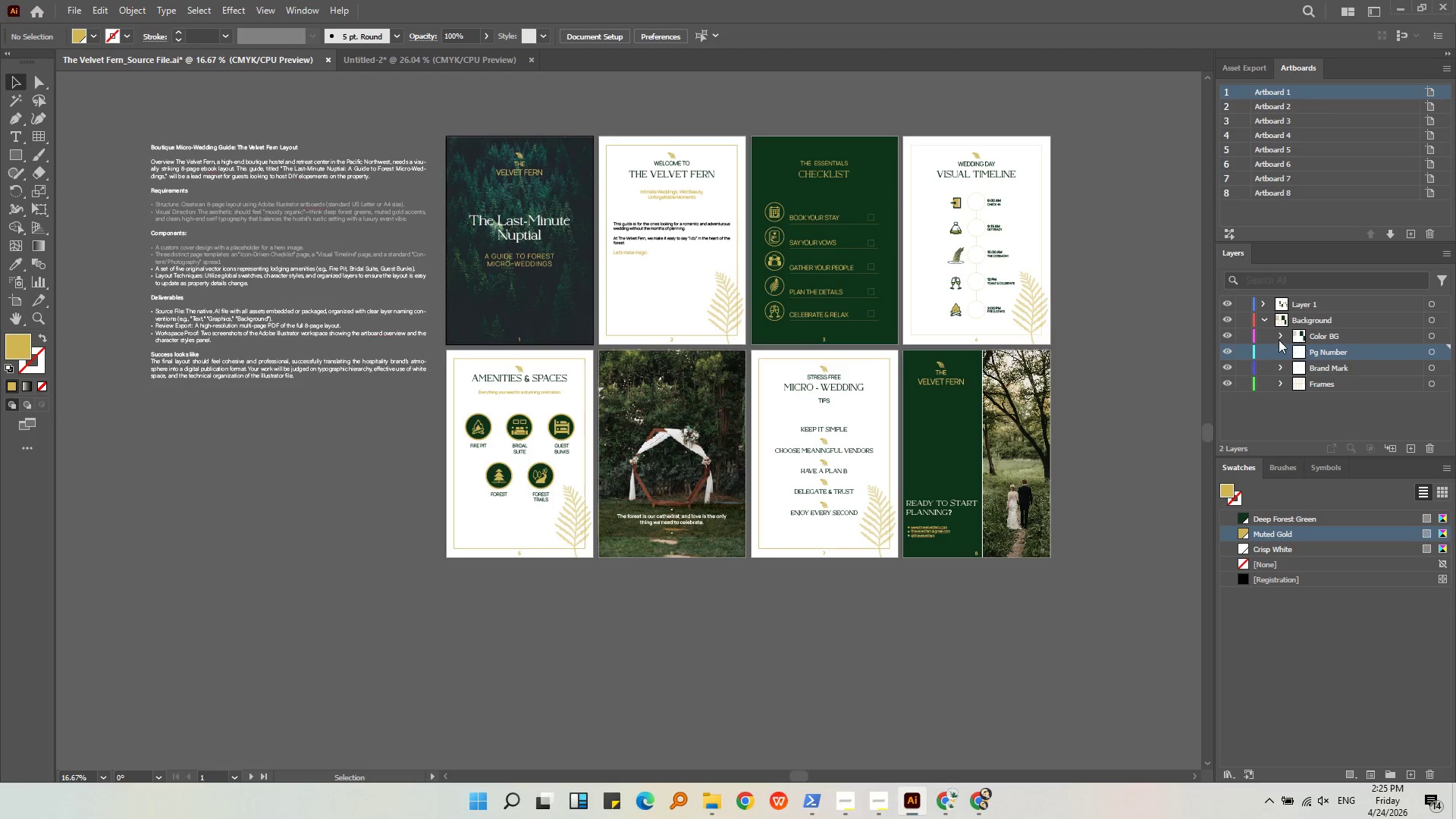 
left_click([1275, 331])
 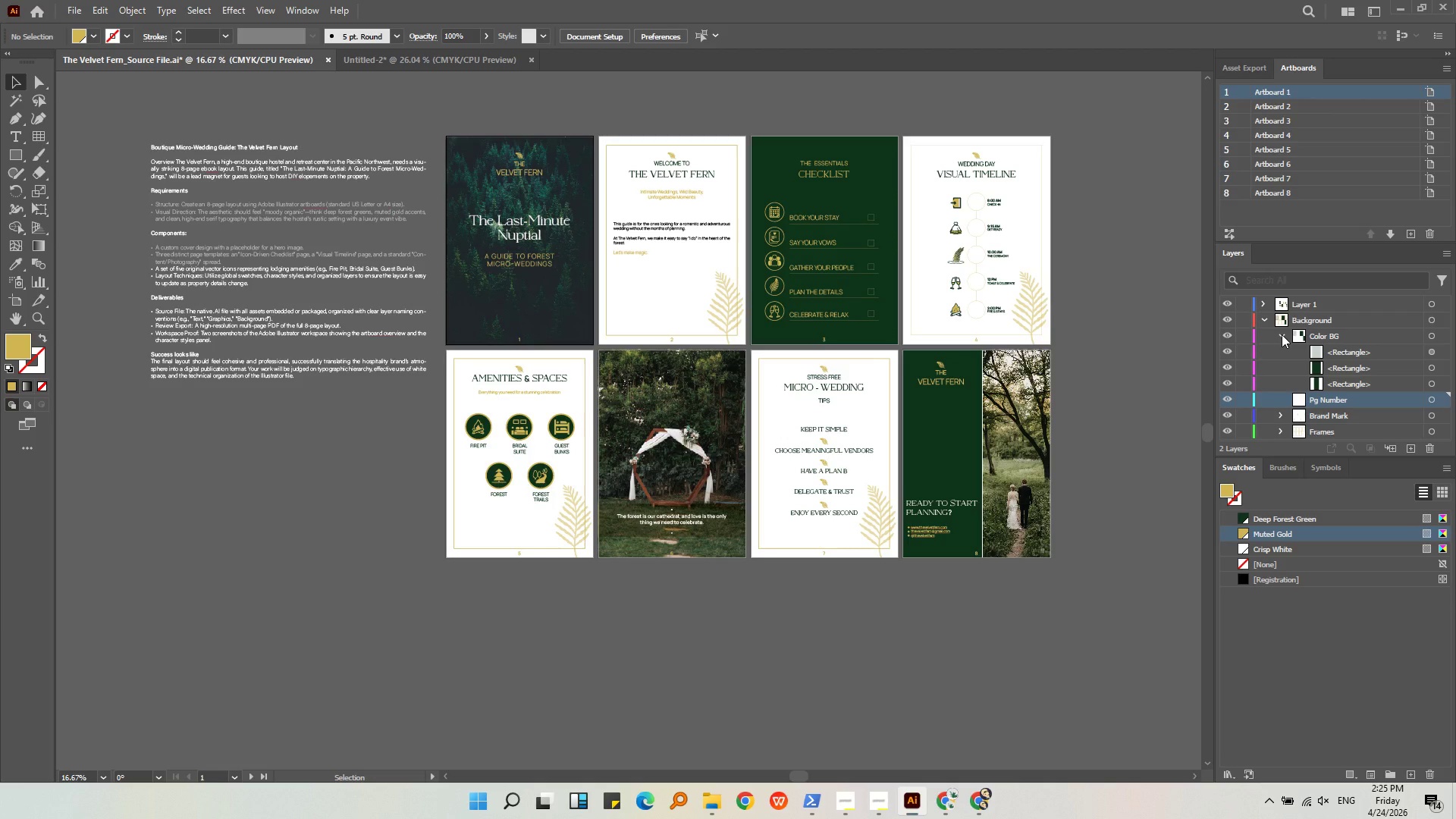 
left_click([1282, 334])
 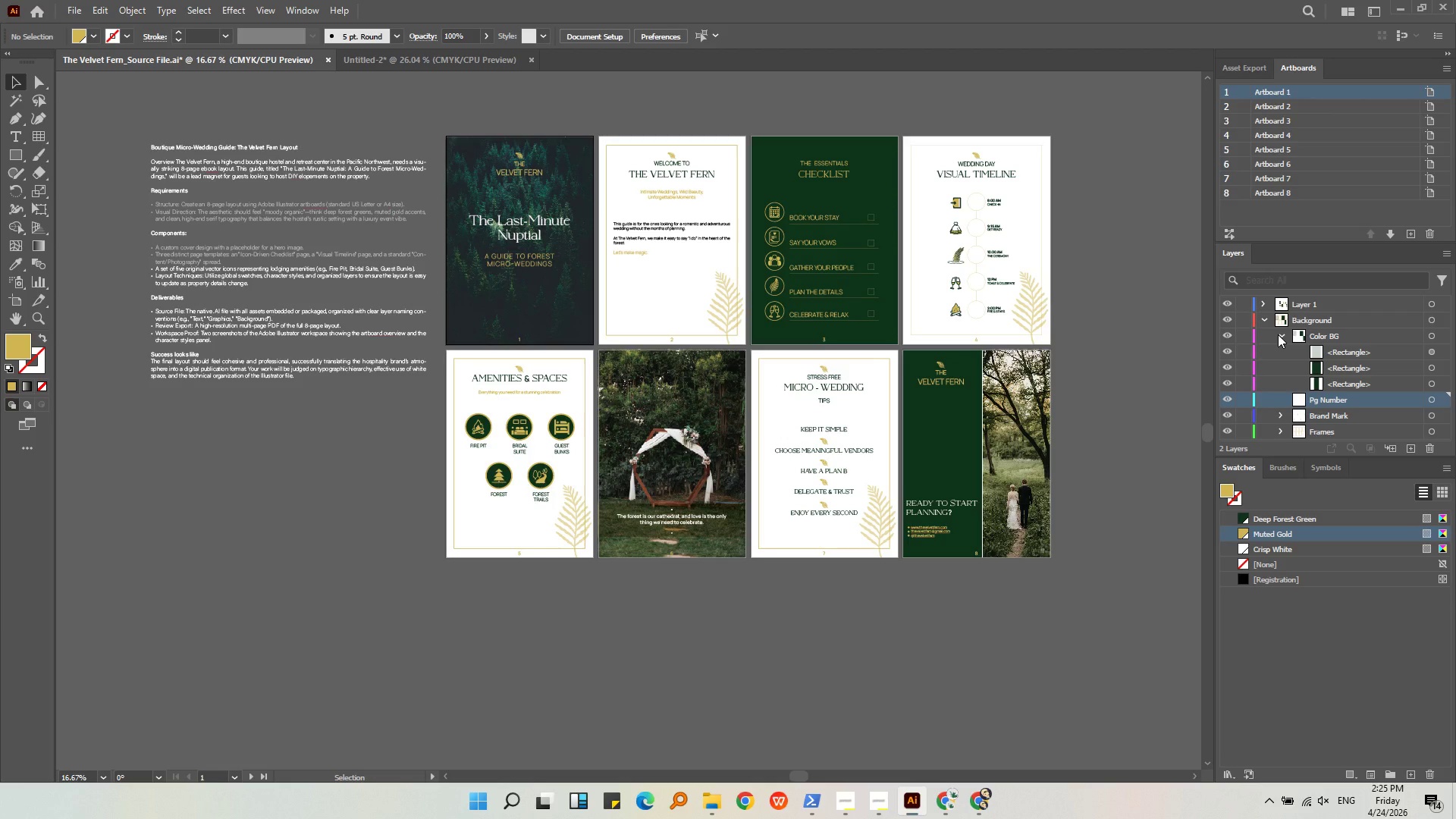 
left_click([1278, 334])
 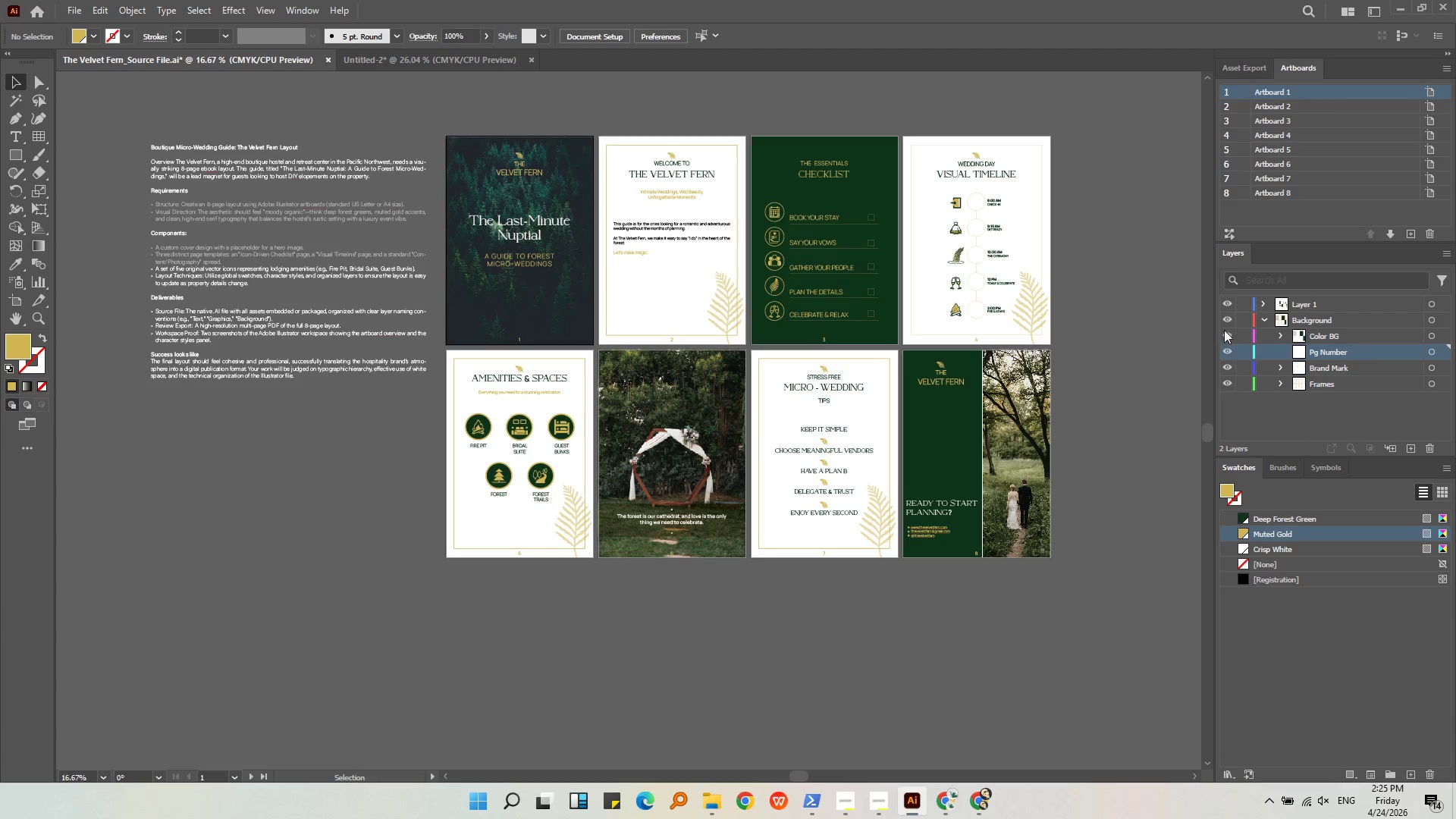 
left_click([1266, 322])
 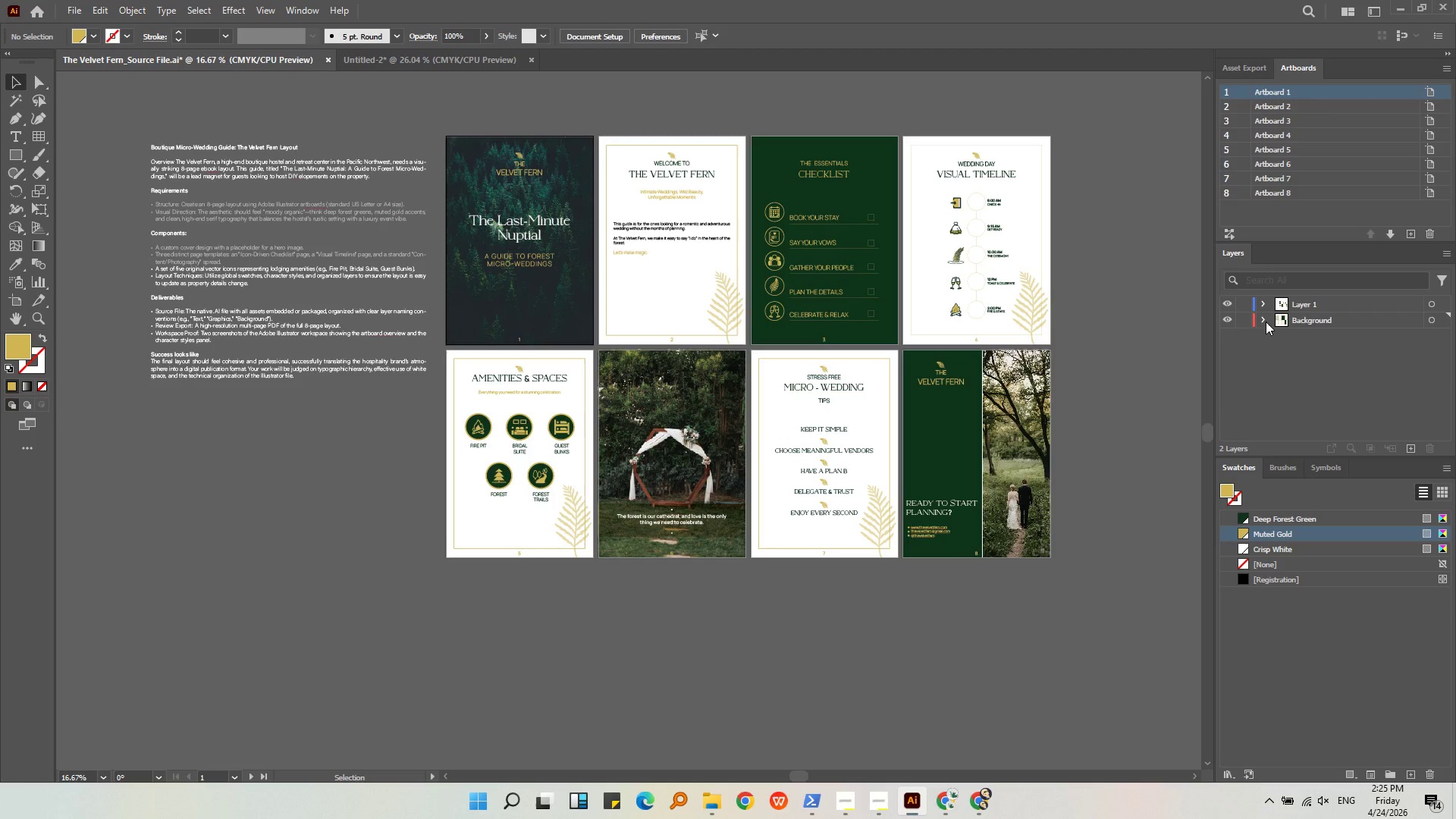 
left_click([1266, 322])
 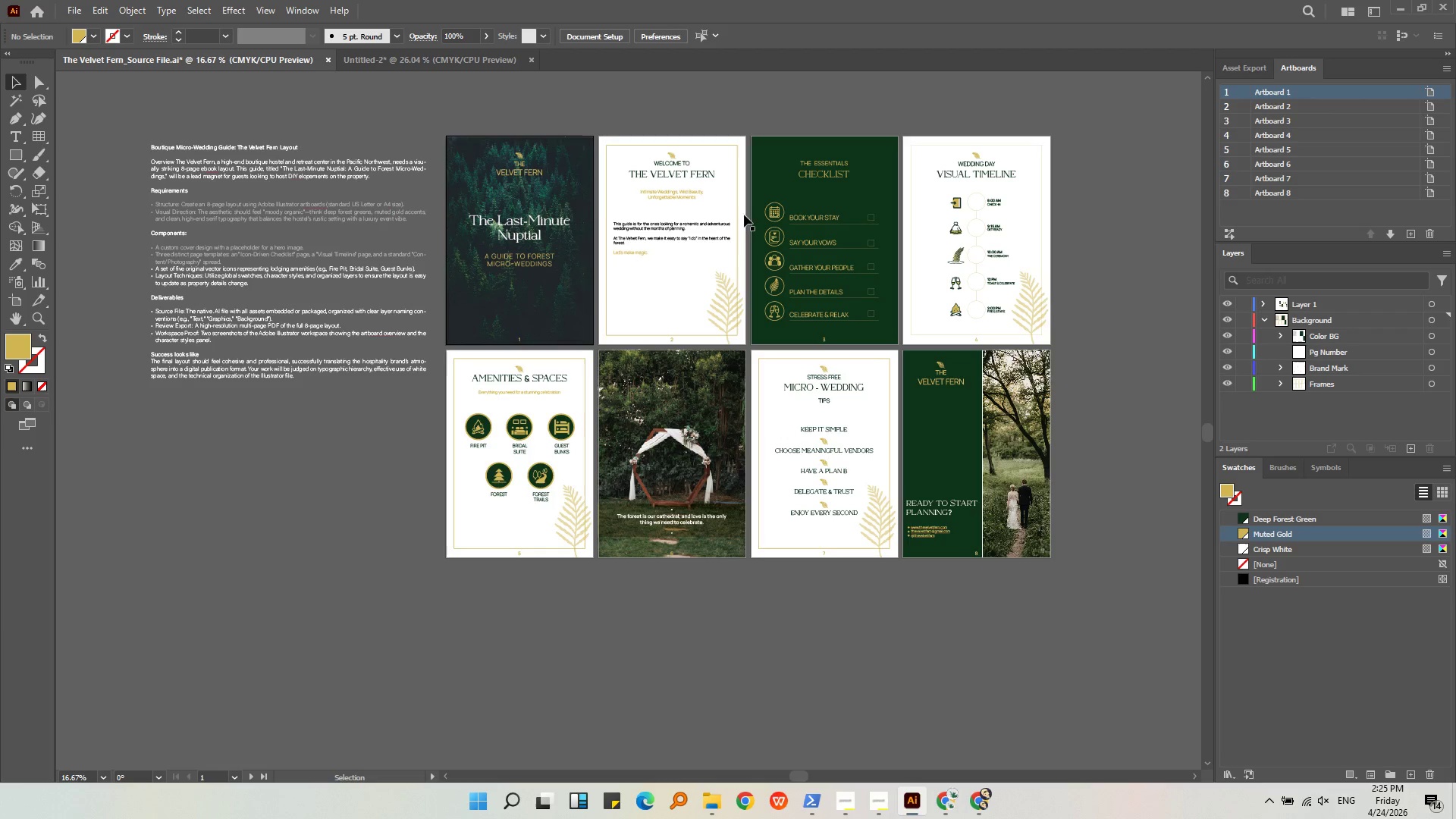 
left_click([530, 286])
 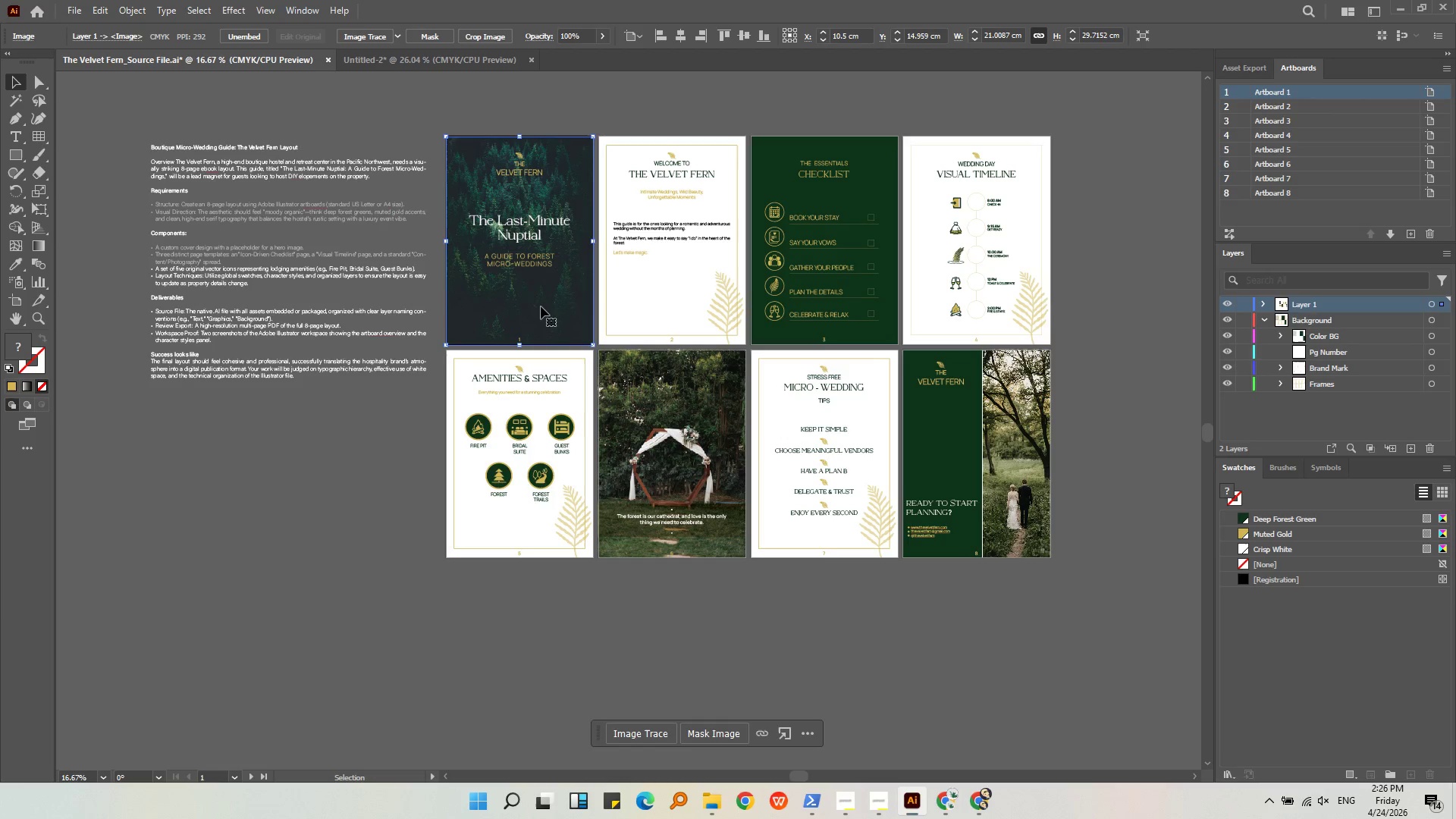 
left_click_drag(start_coordinate=[541, 307], to_coordinate=[478, 322])
 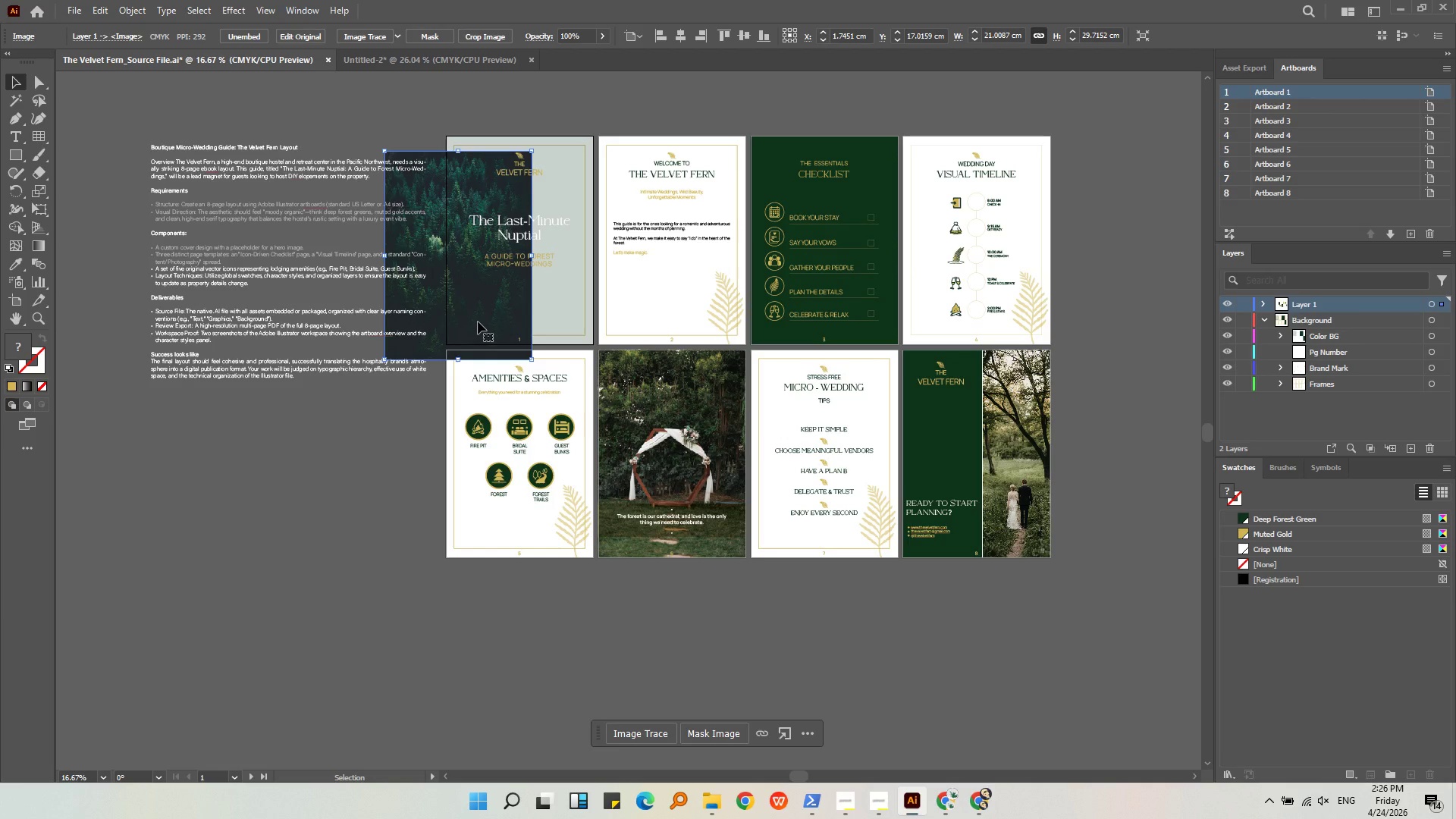 
key(Control+ControlLeft)
 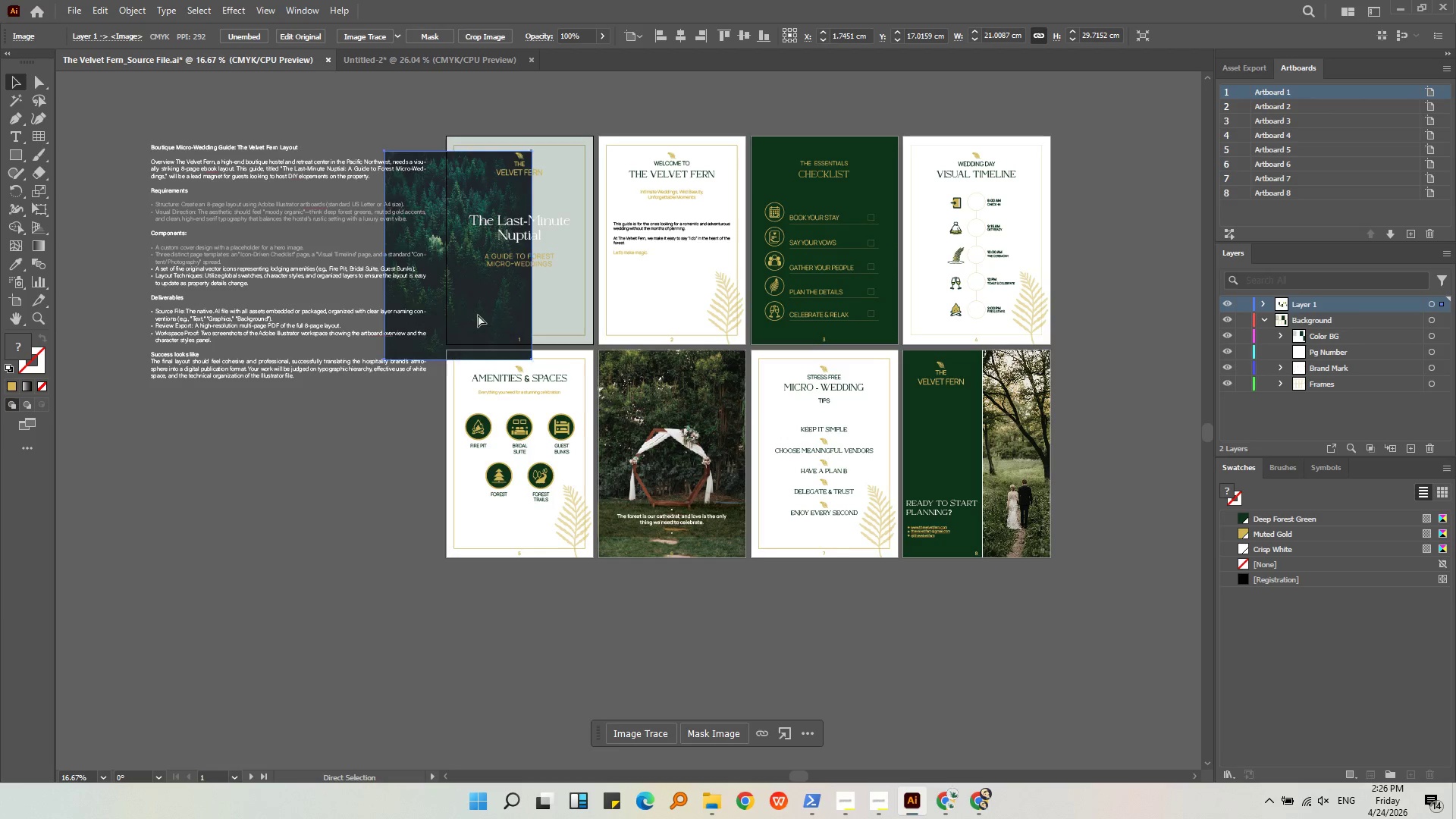 
key(Control+Z)
 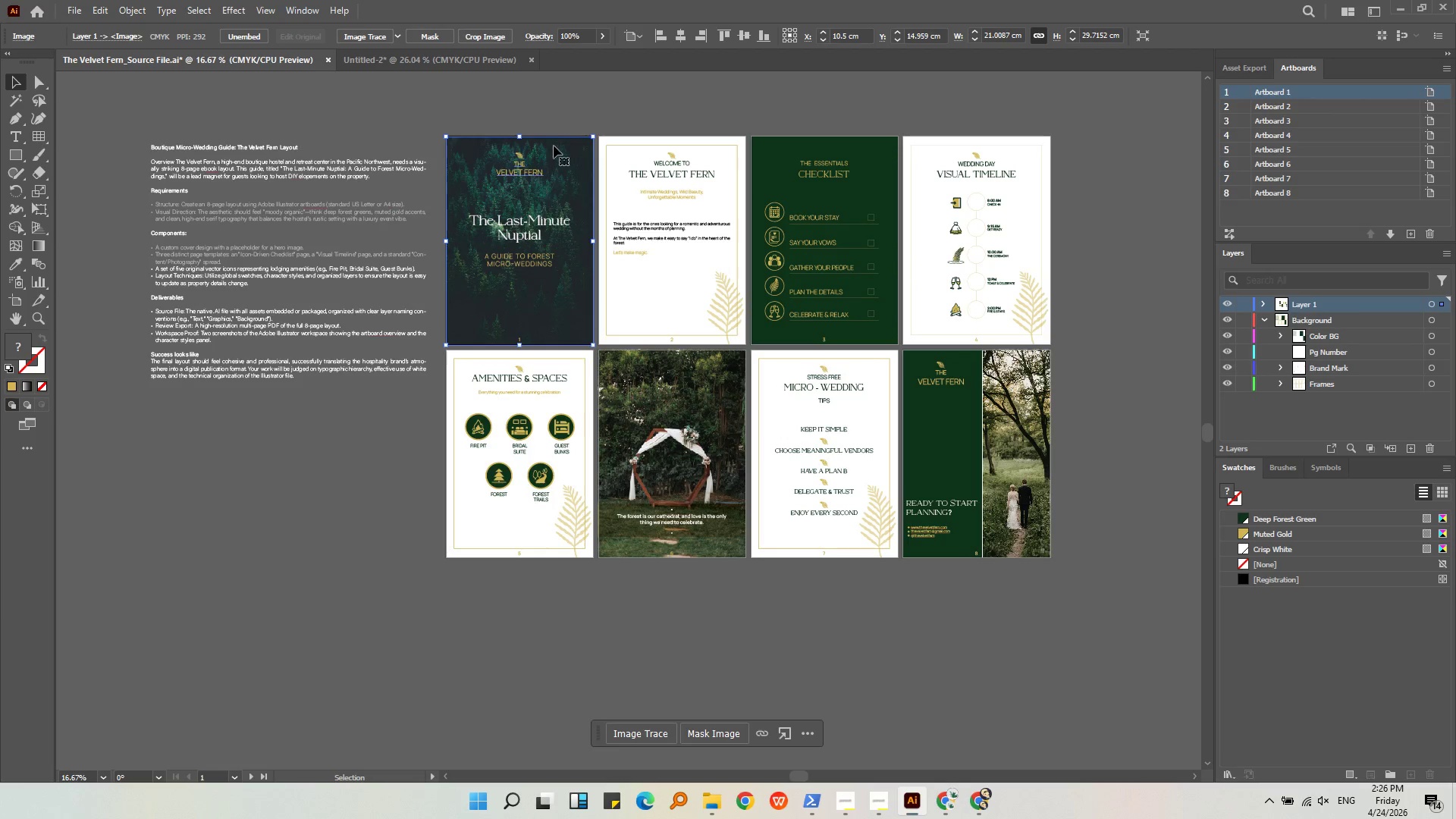 
left_click([557, 118])
 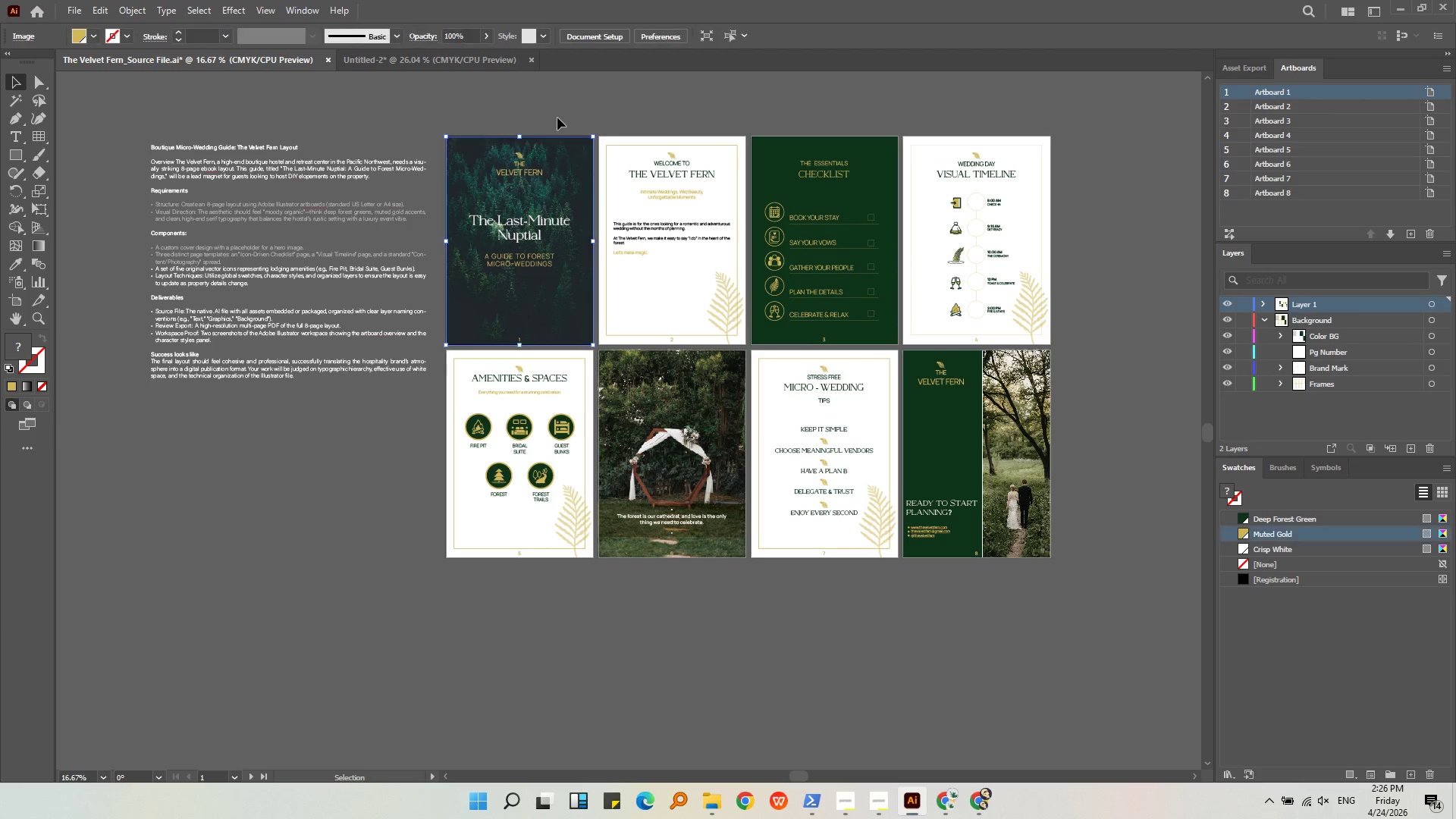 
key(Alt+AltLeft)
 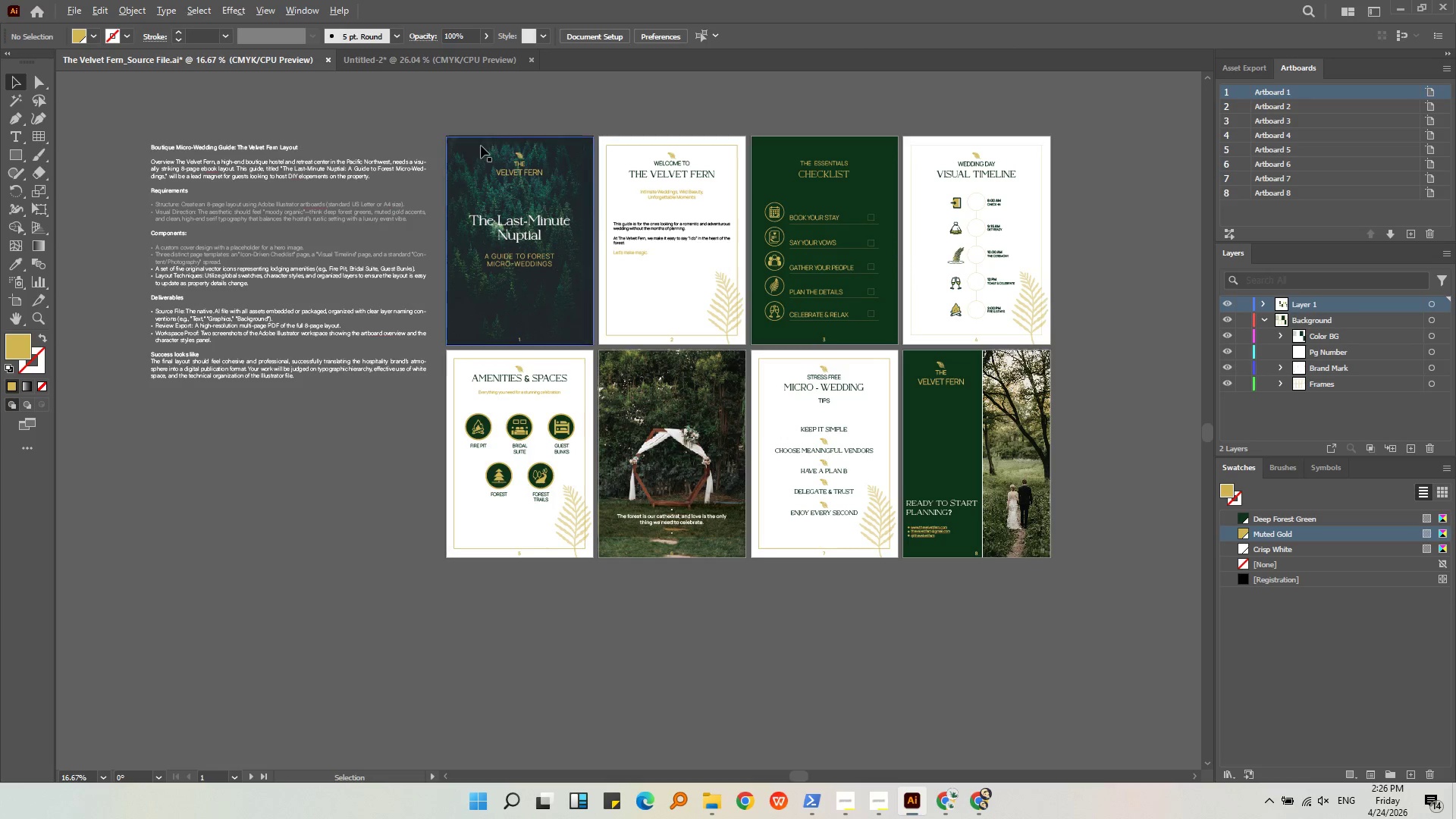 
left_click([481, 146])
 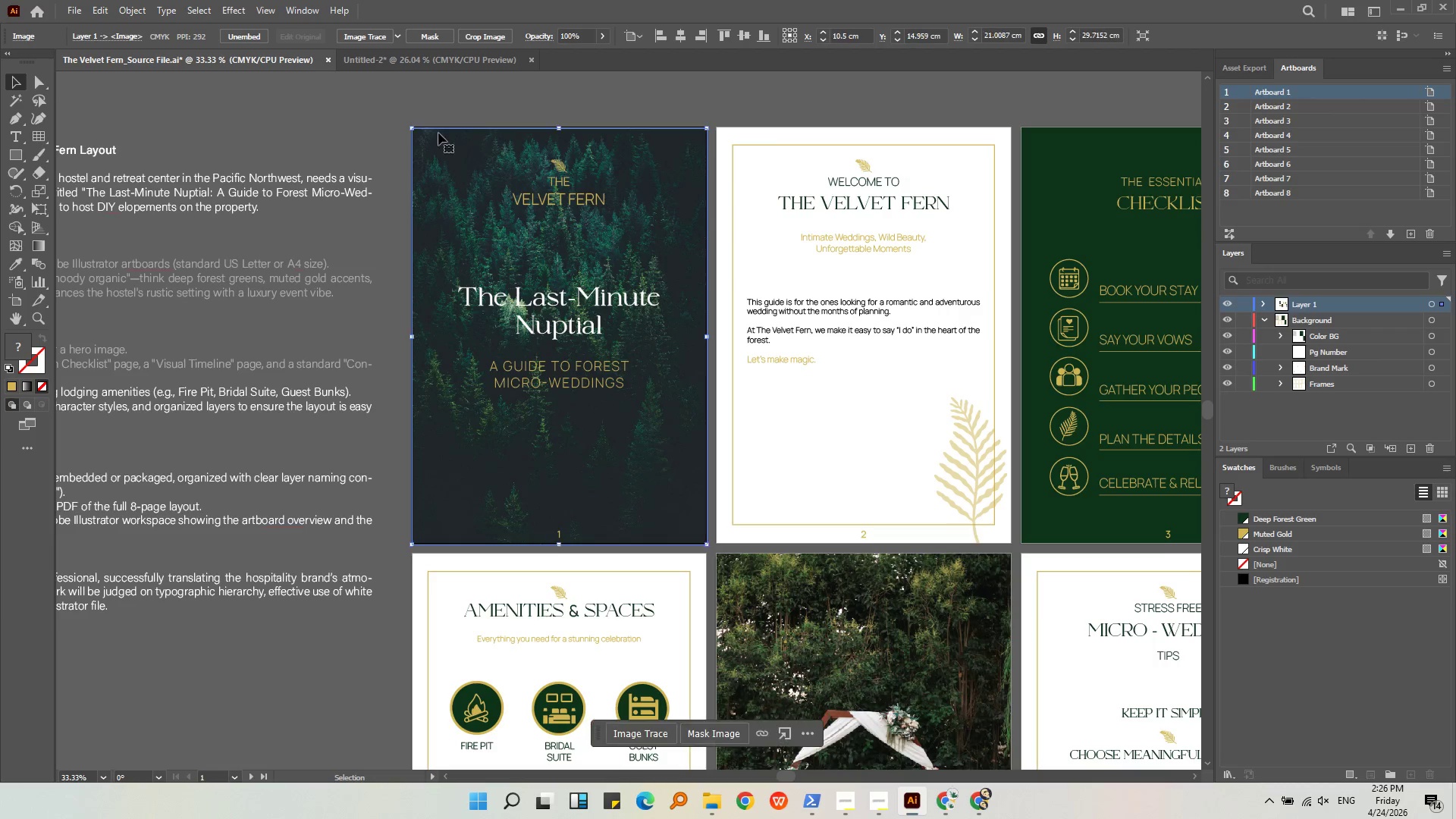 
scroll: coordinate [481, 146], scroll_direction: up, amount: 2.0
 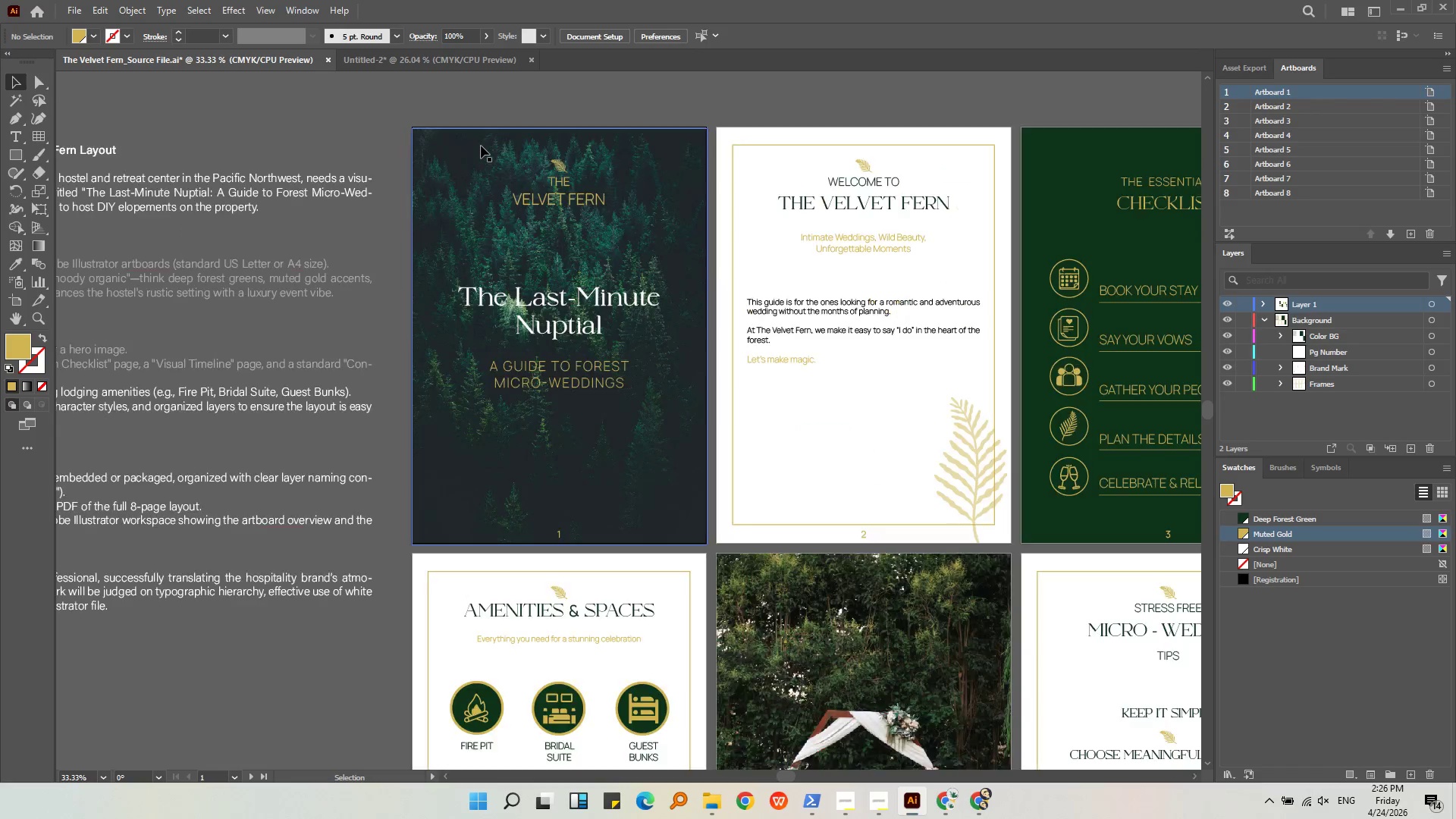 
hold_key(key=AltLeft, duration=0.58)
scroll: coordinate [426, 119], scroll_direction: up, amount: 6.0
 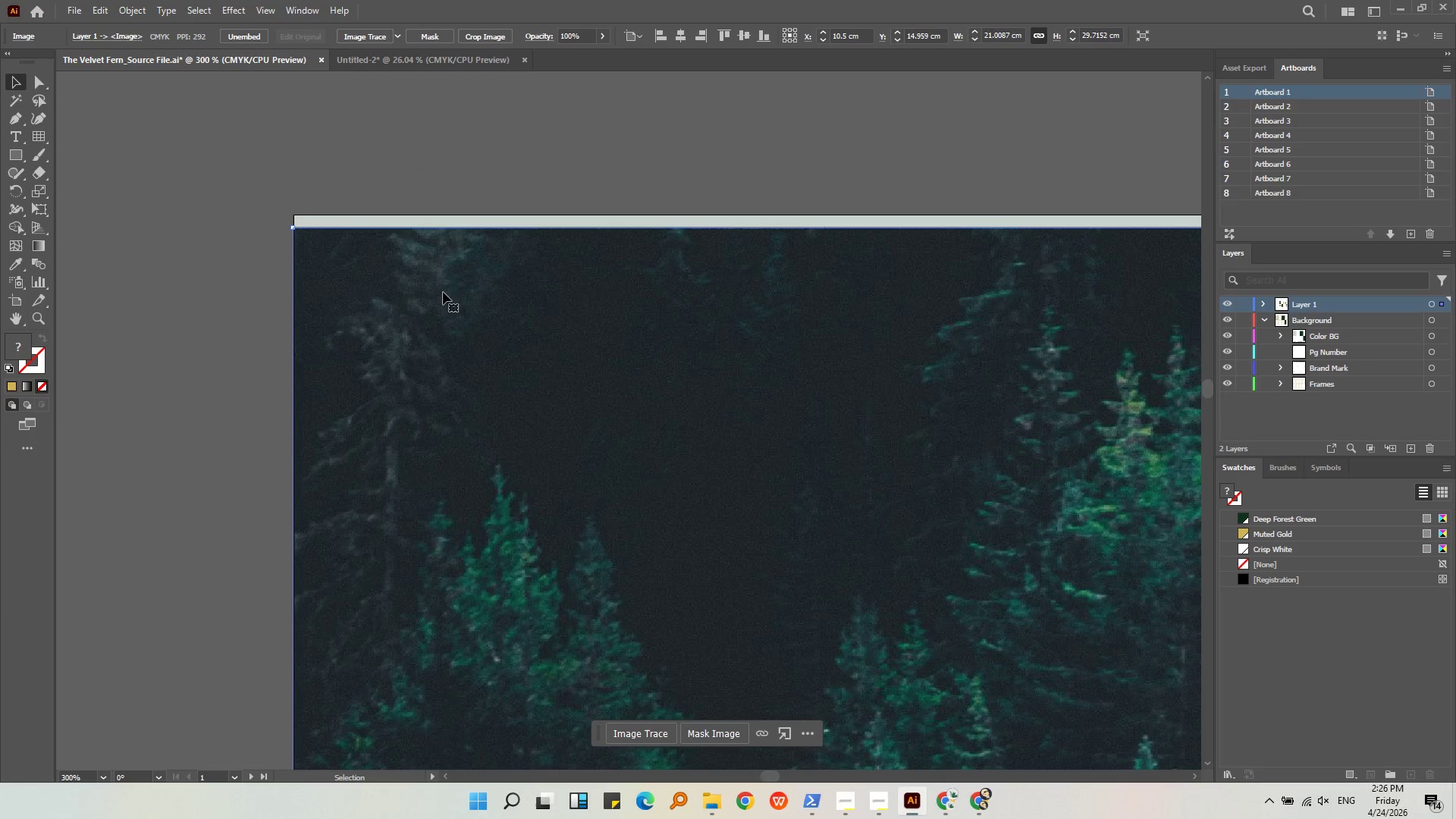 
left_click_drag(start_coordinate=[448, 290], to_coordinate=[449, 276])
 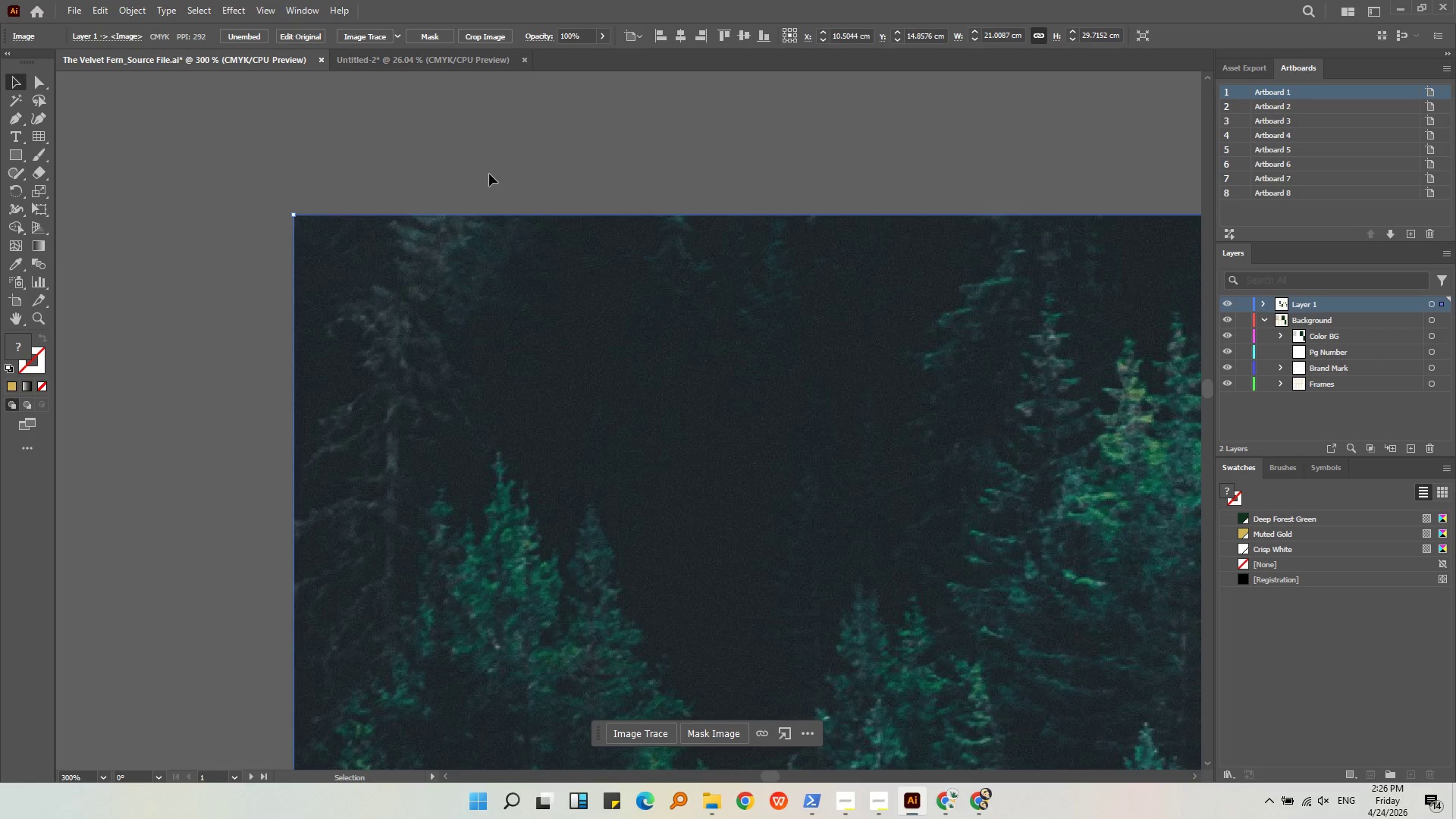 
left_click([489, 174])
 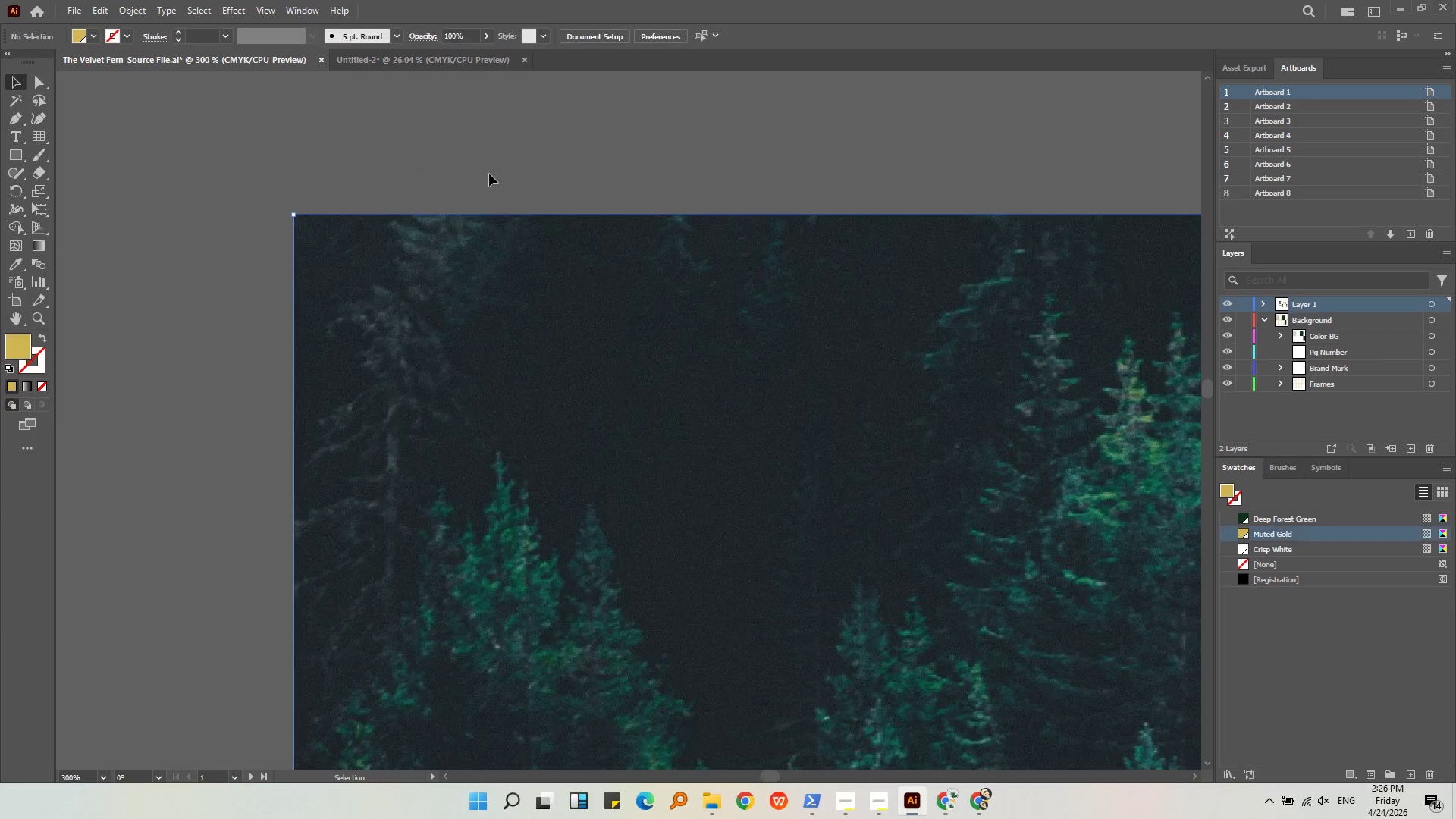 
hold_key(key=AltLeft, duration=0.53)
scroll: coordinate [489, 174], scroll_direction: down, amount: 6.0
 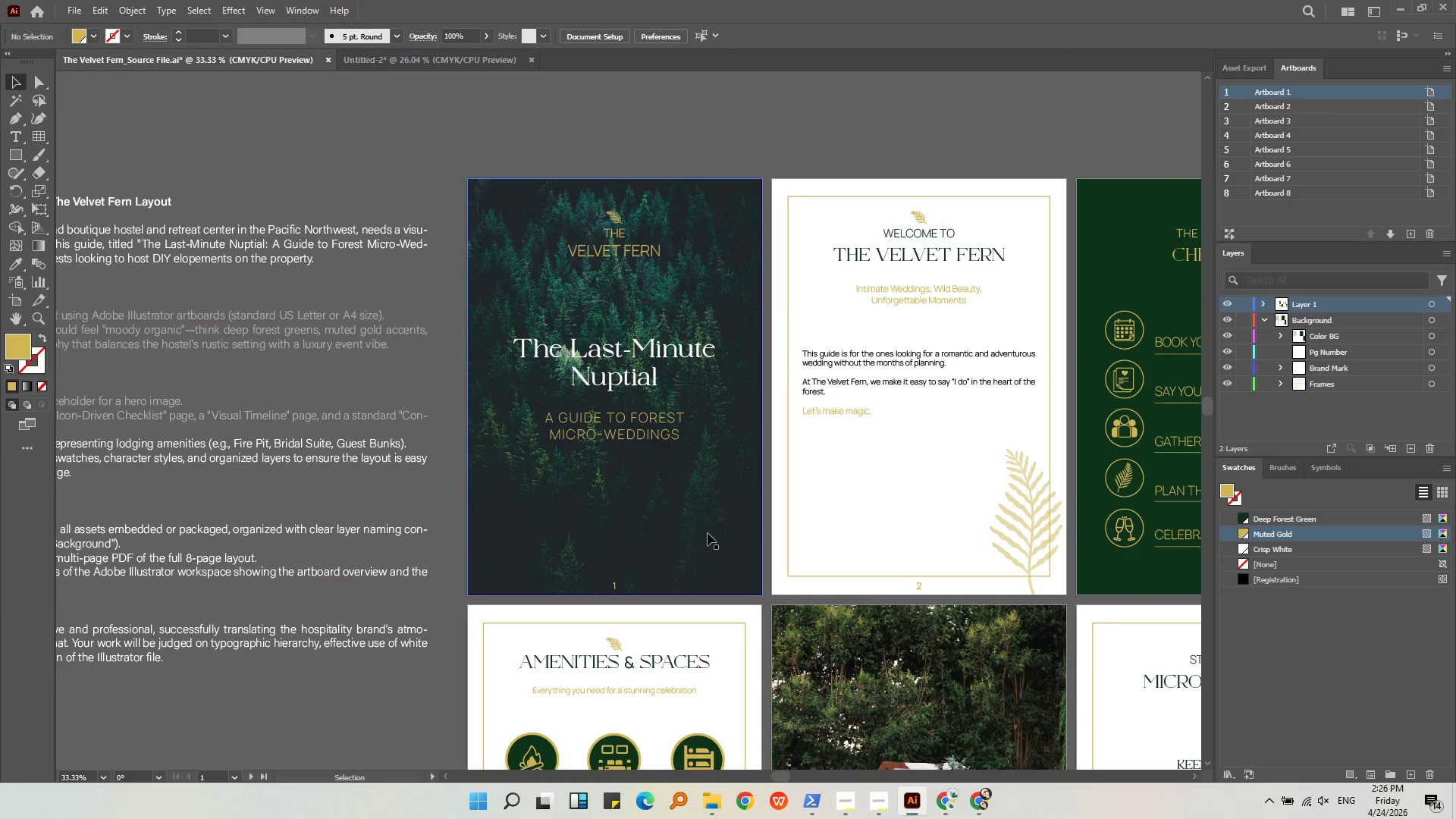 
left_click([714, 516])
 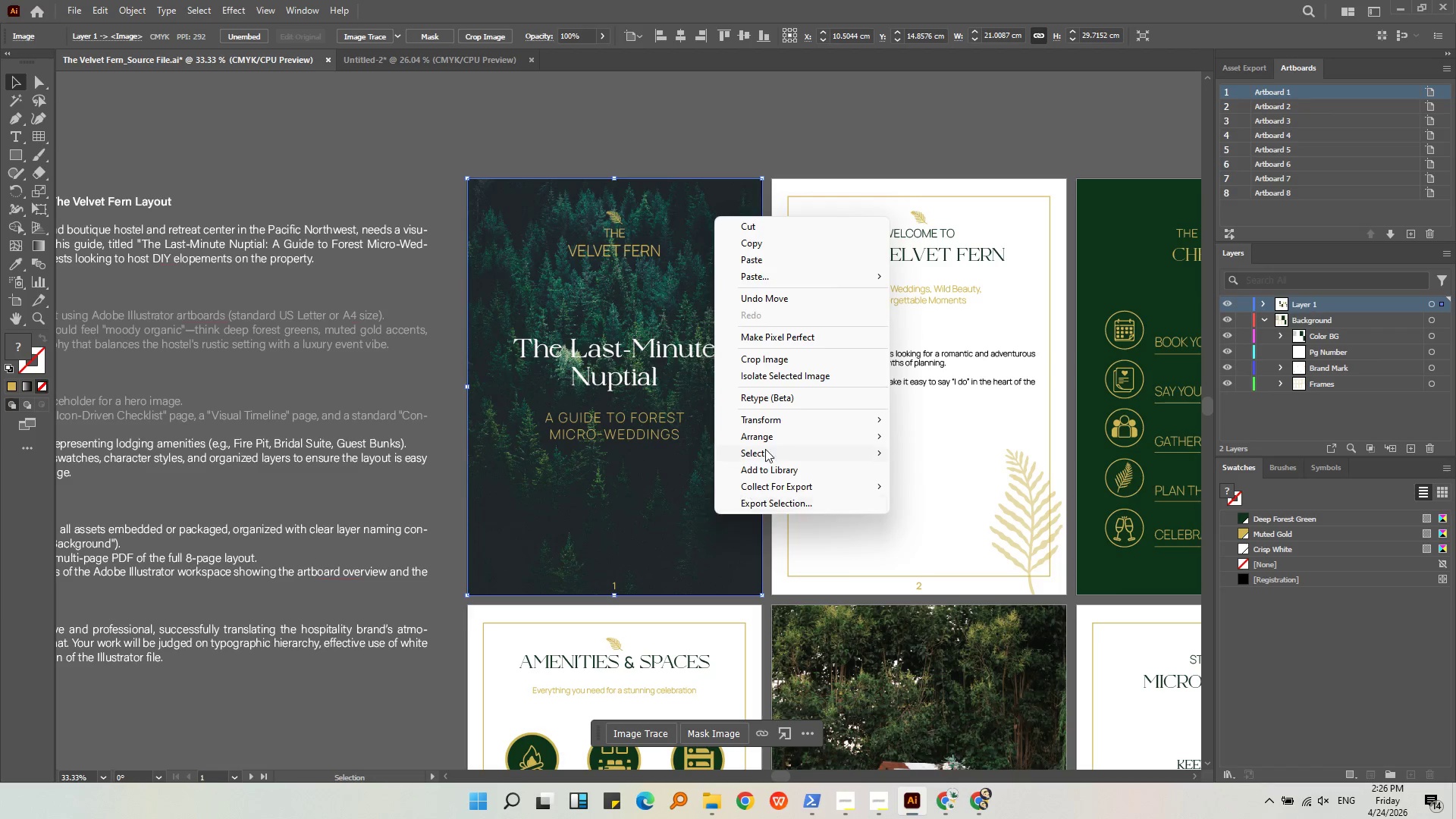 
left_click([755, 429])
 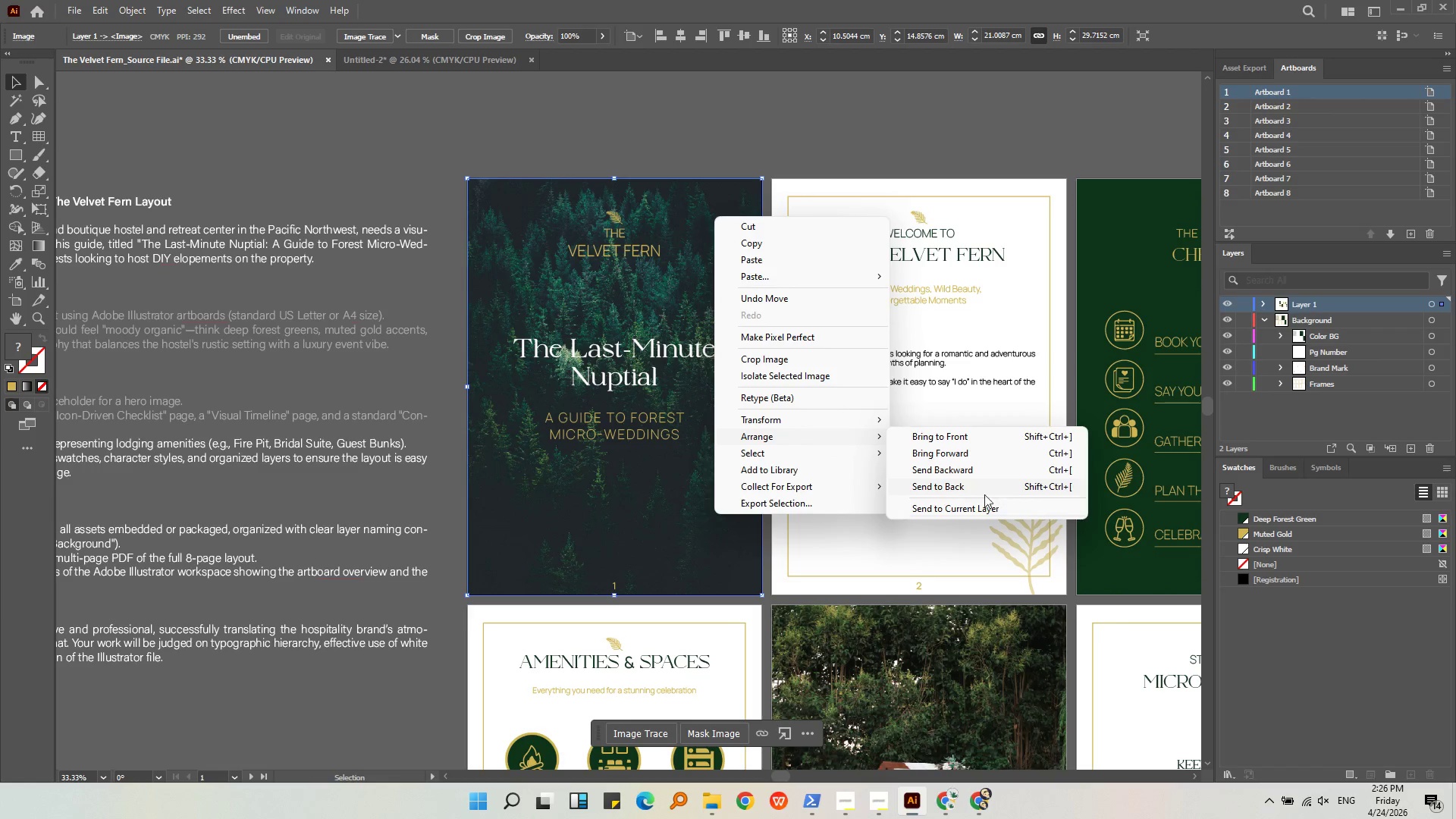 
left_click([970, 489])
 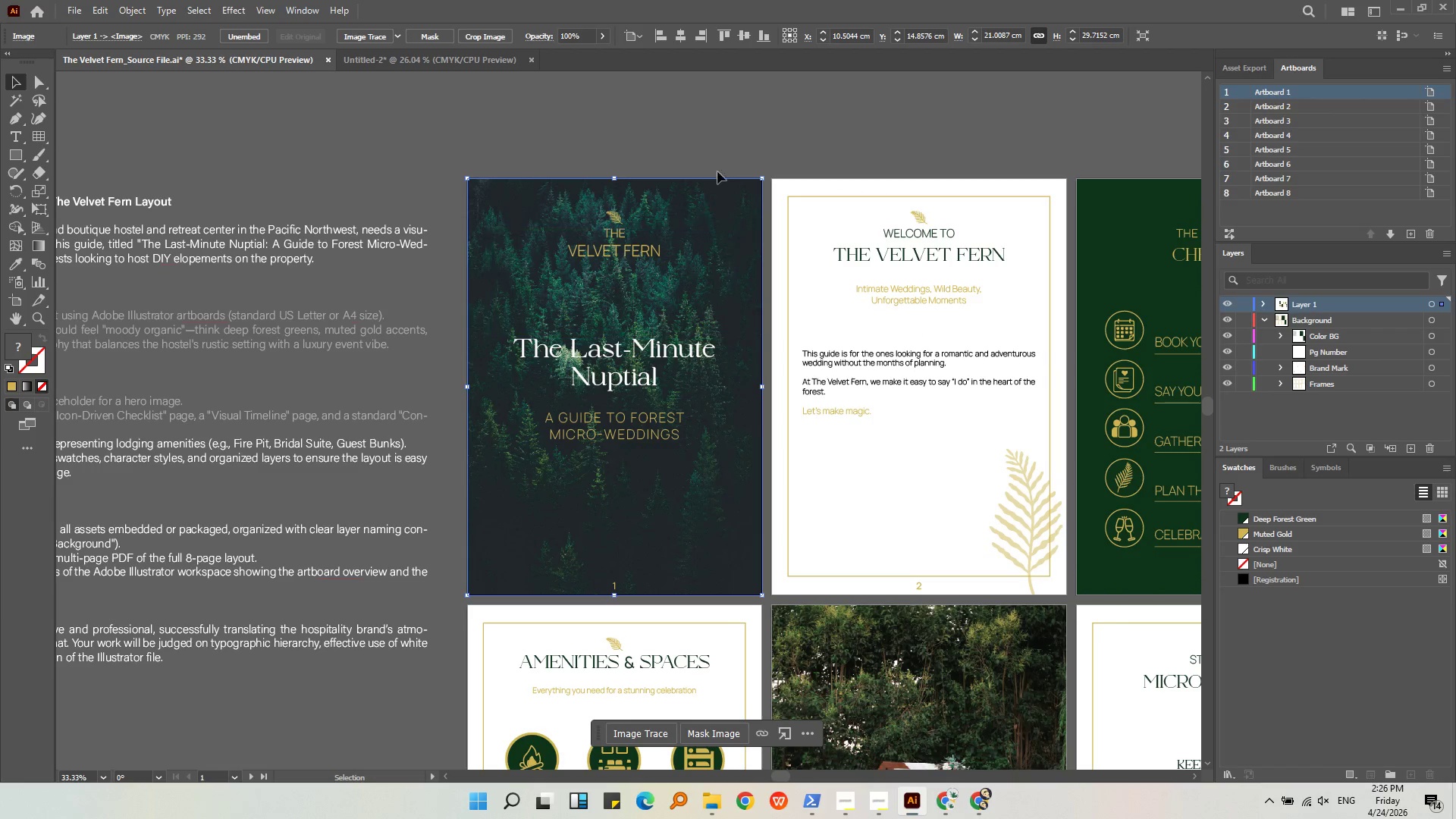 
left_click([727, 153])
 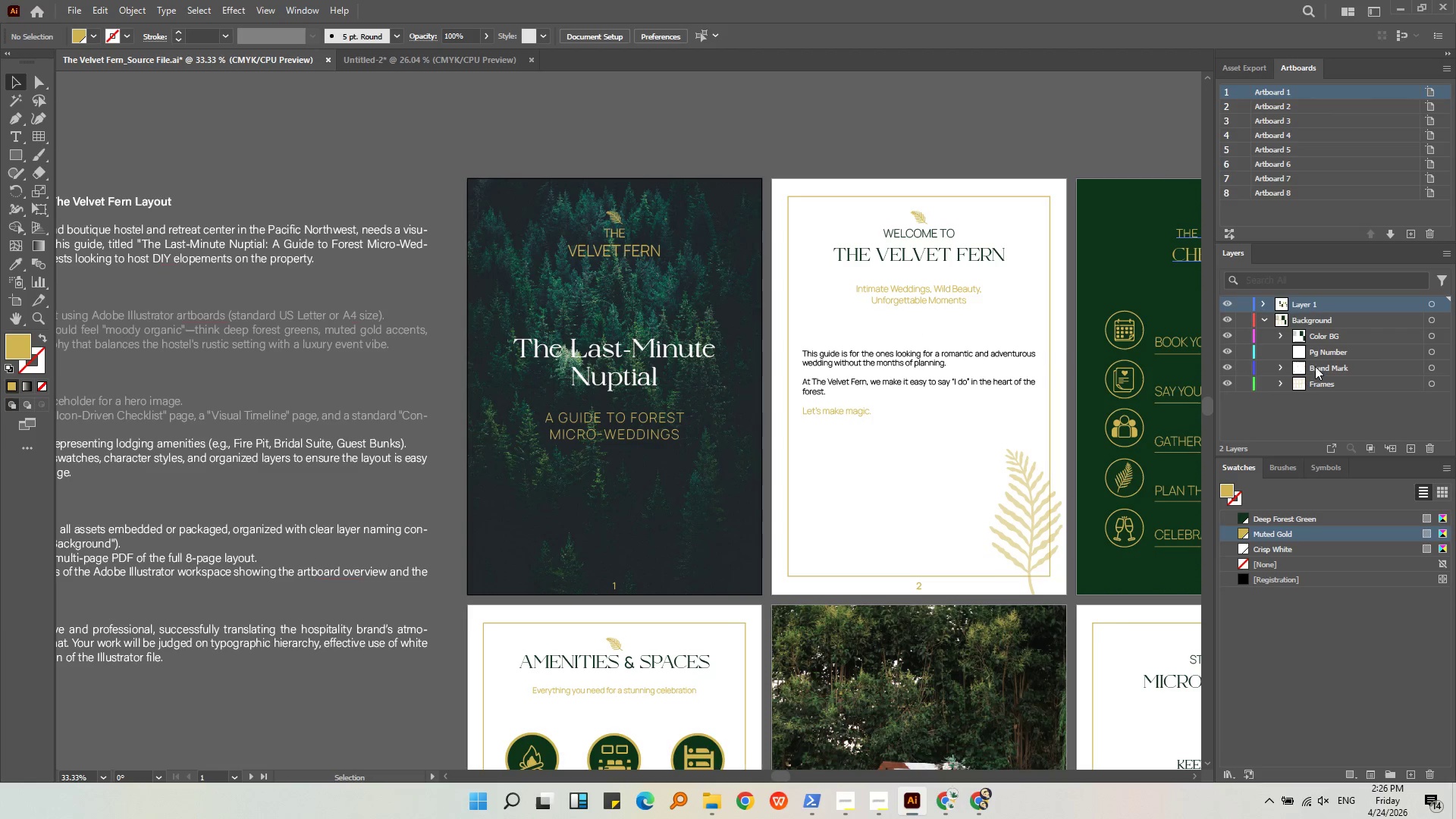 
left_click([1316, 340])
 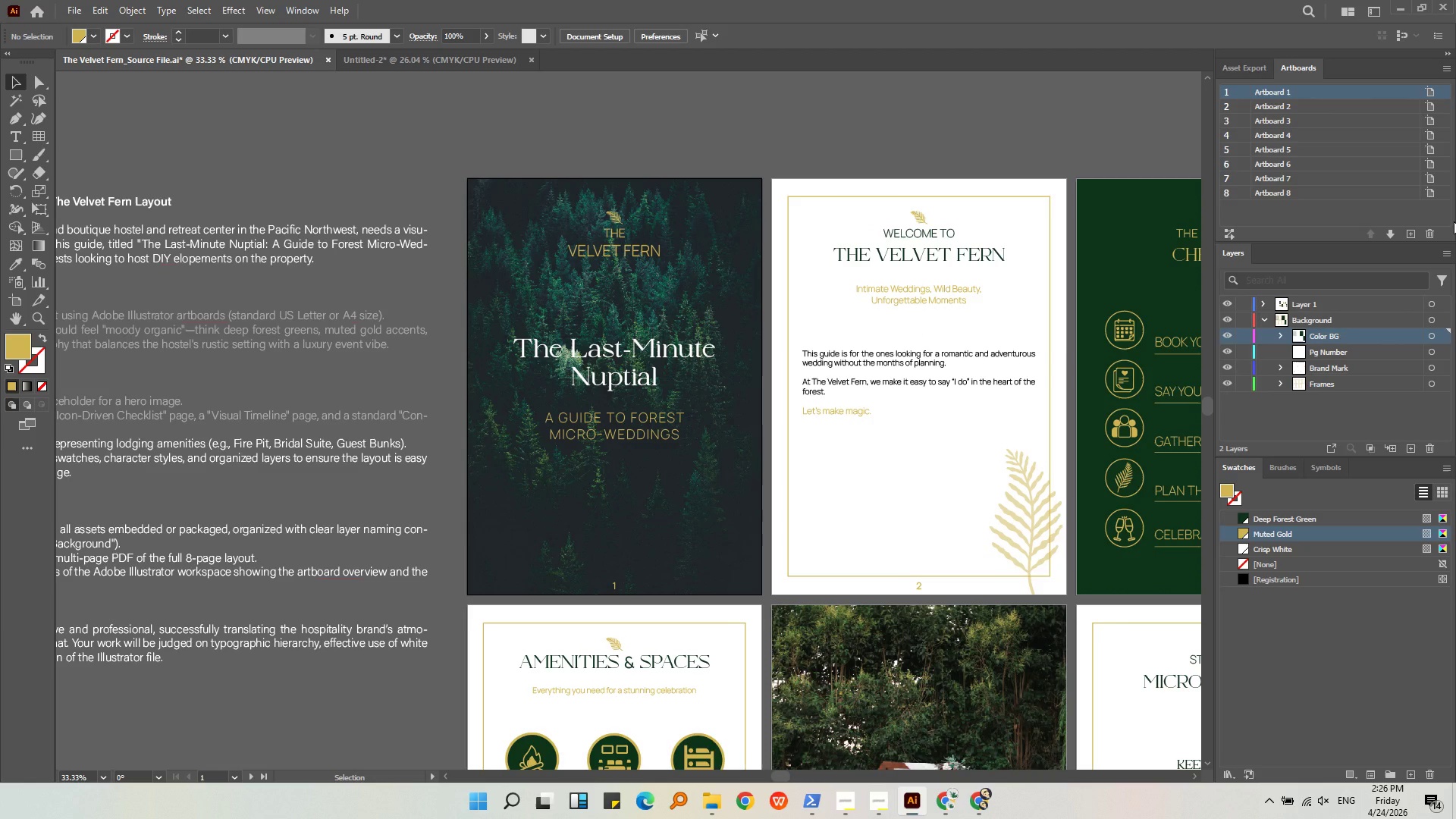 
wait(5.14)
 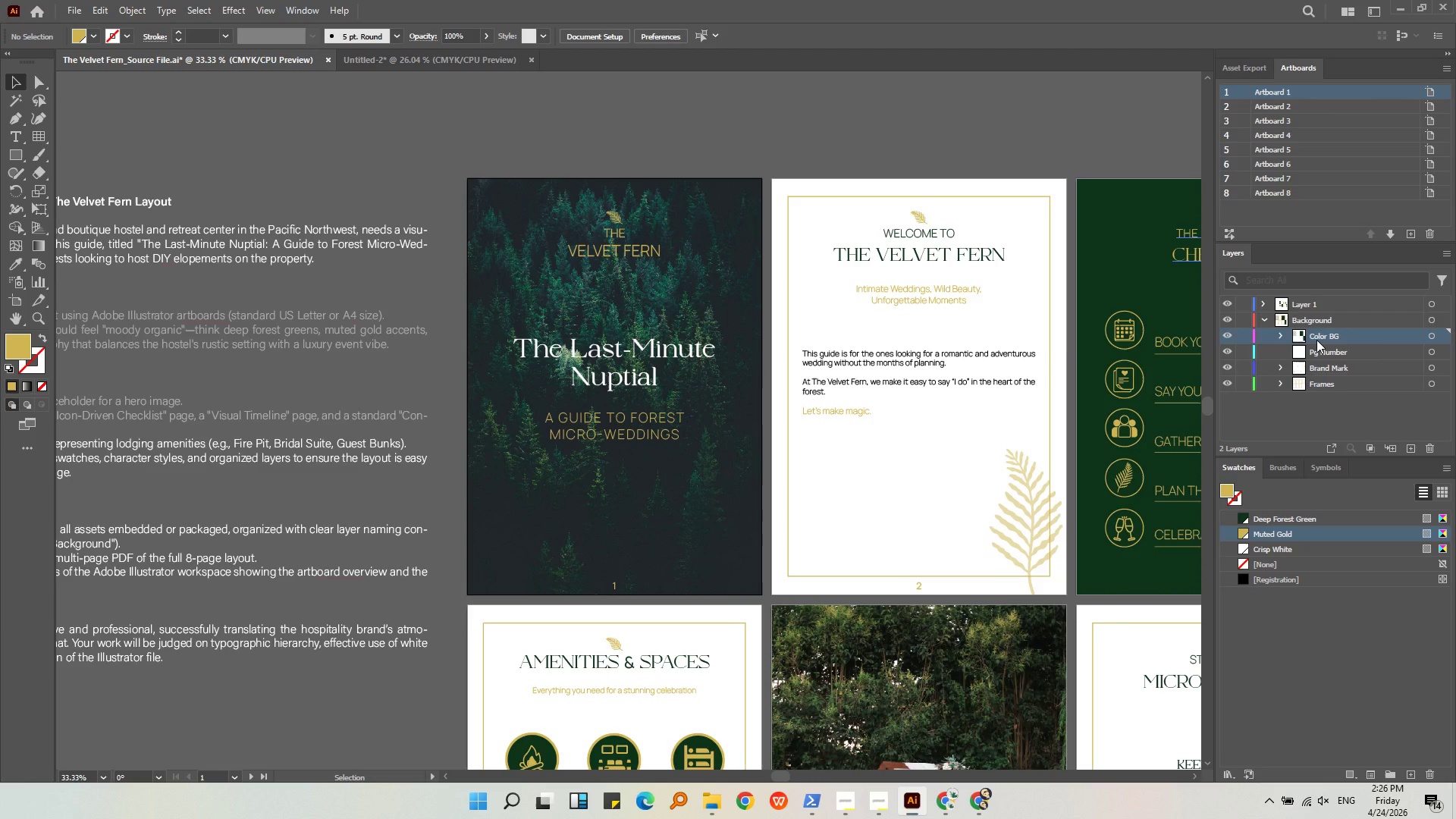 
left_click([1441, 399])
 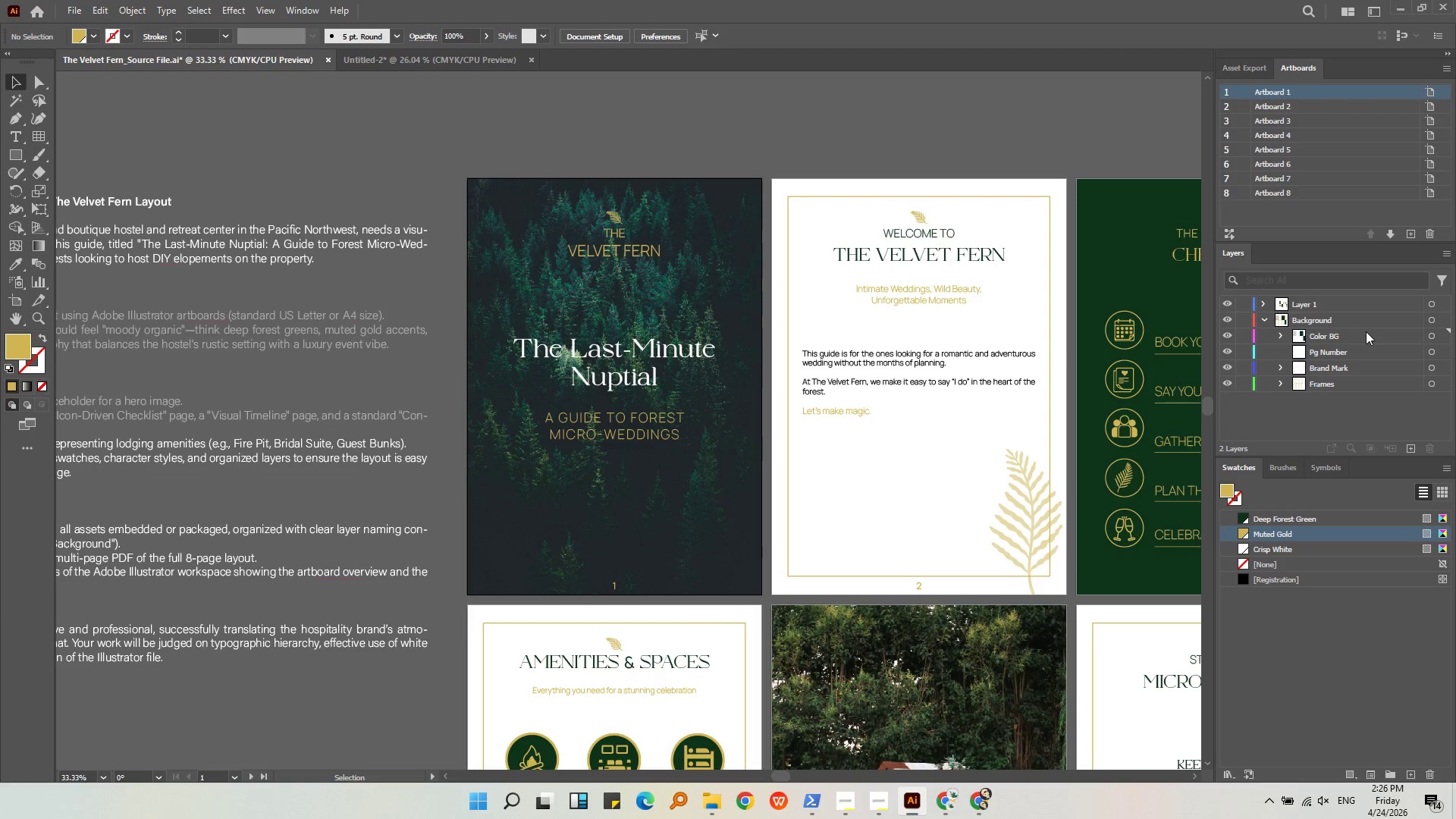 
left_click([1336, 328])
 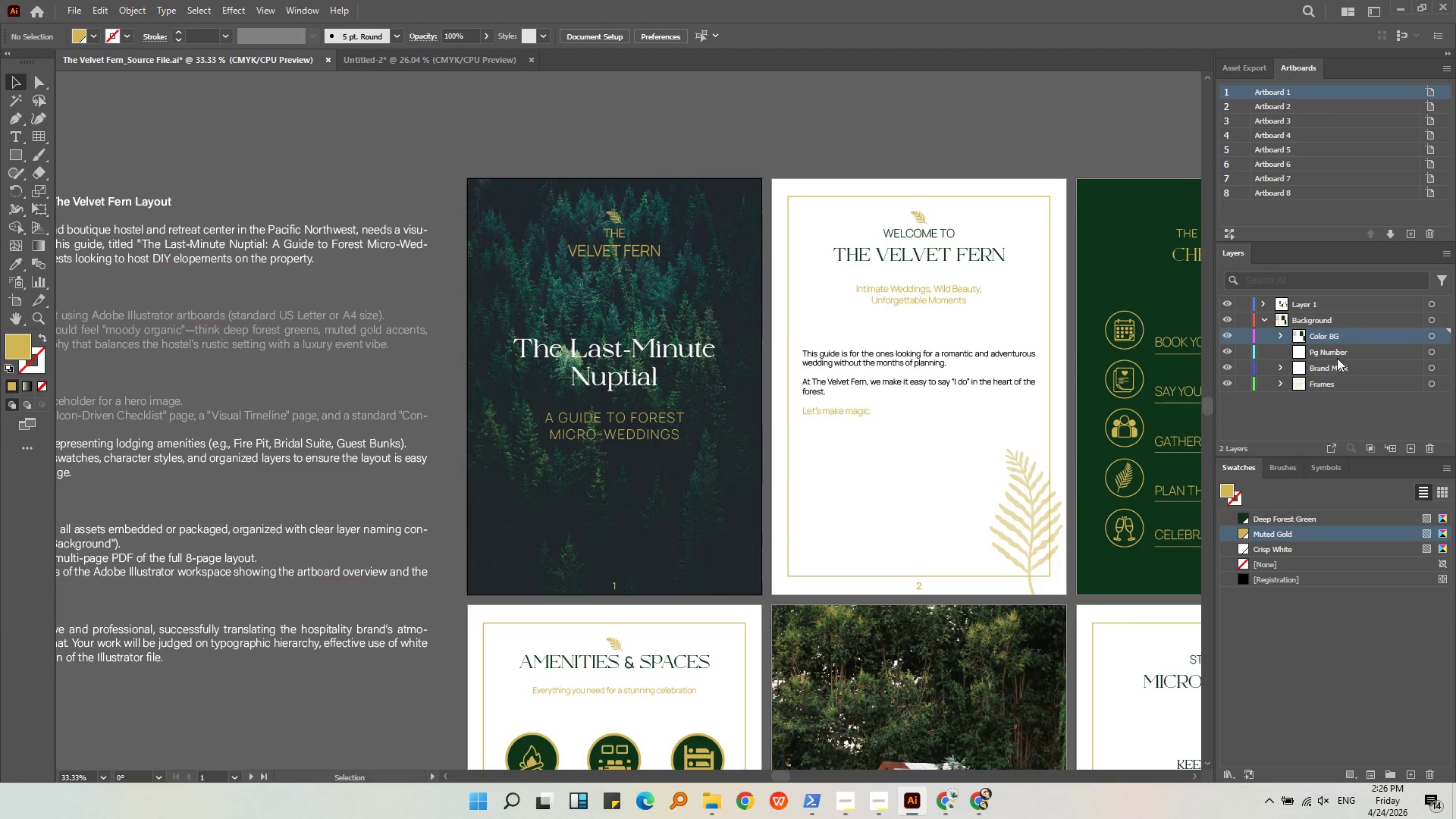 
left_click([1340, 349])
 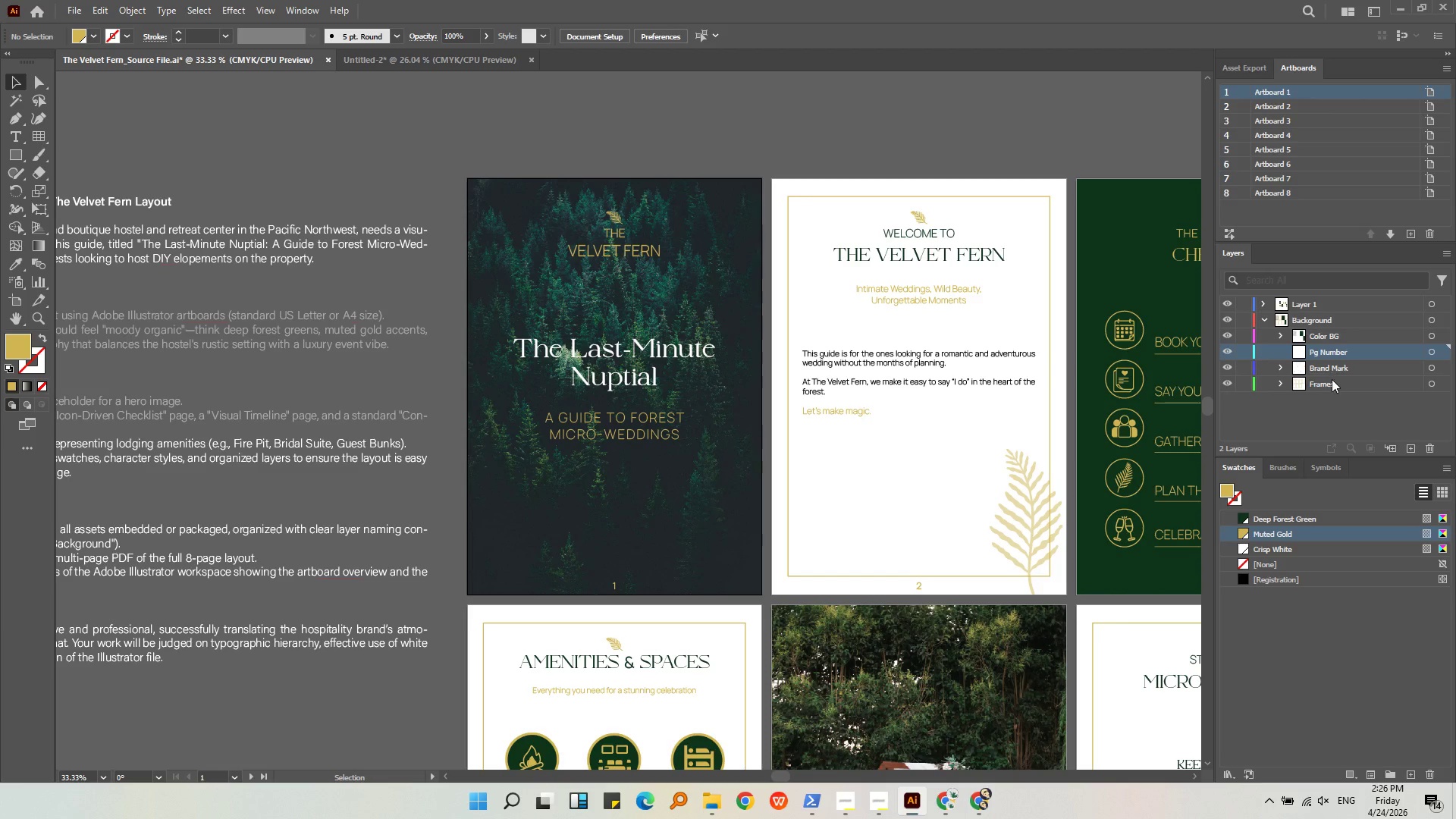 
left_click([1332, 380])
 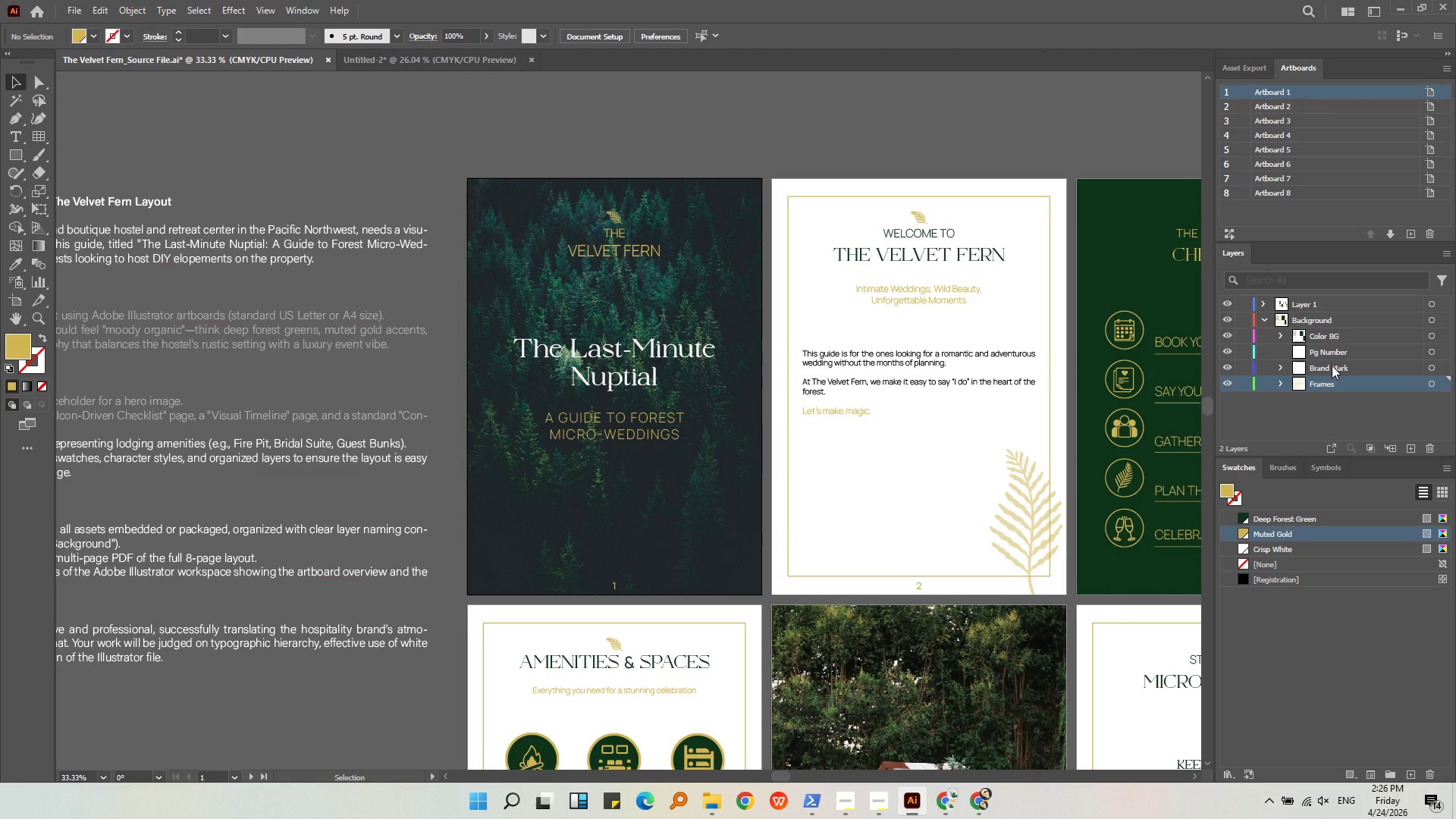 
wait(6.22)
 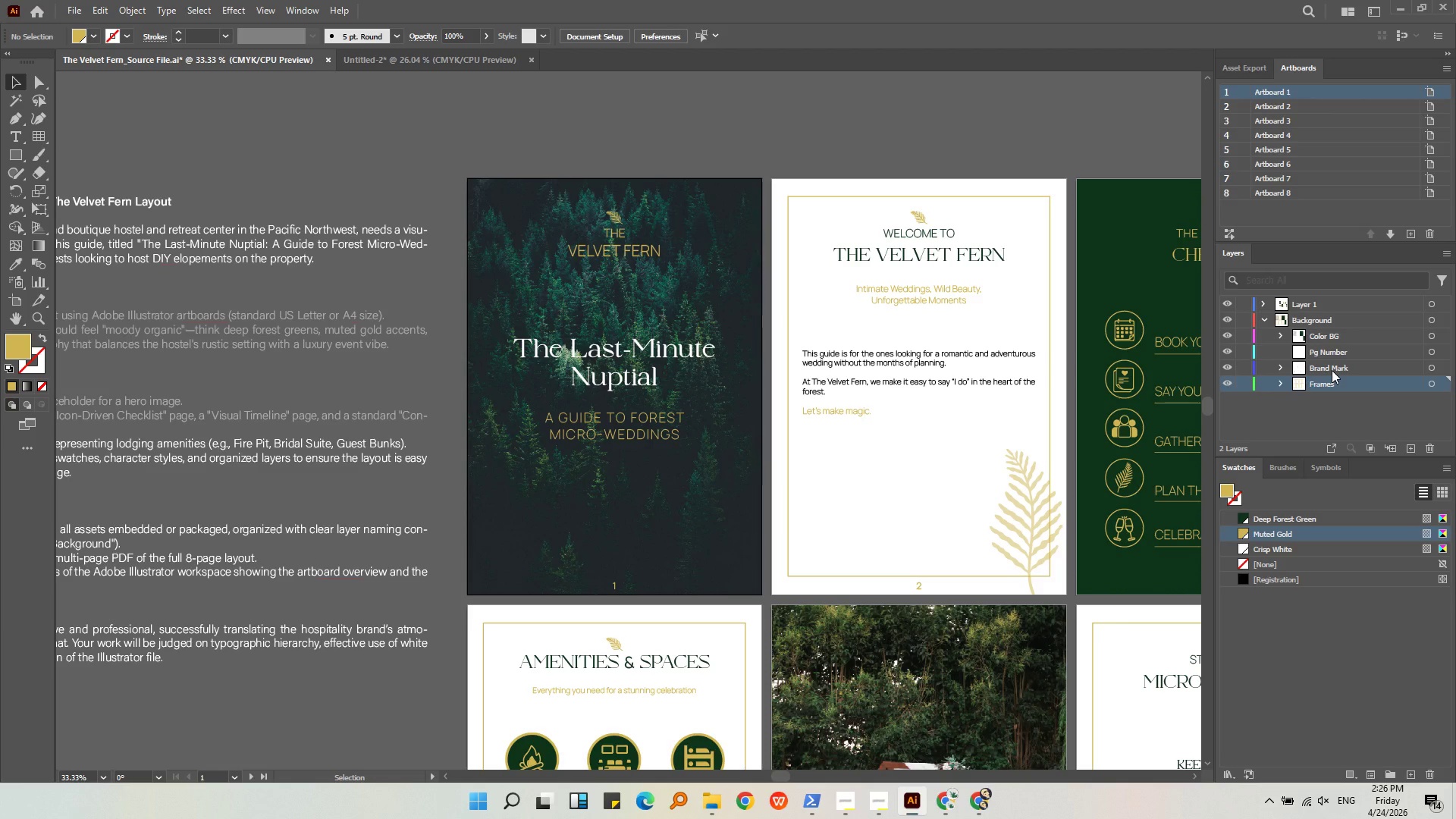 
double_click([761, 237])
 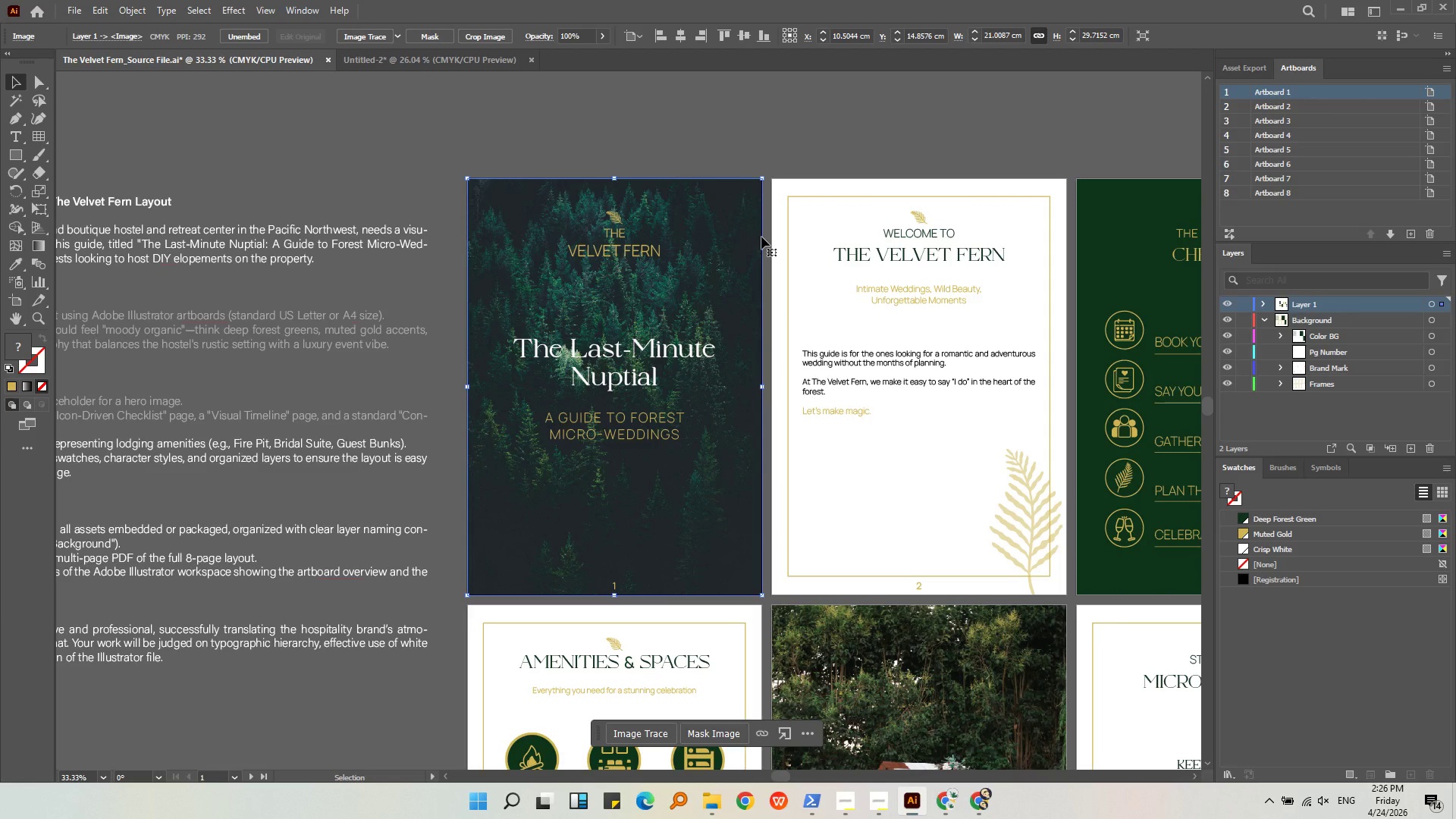 
left_click([1228, 306])
 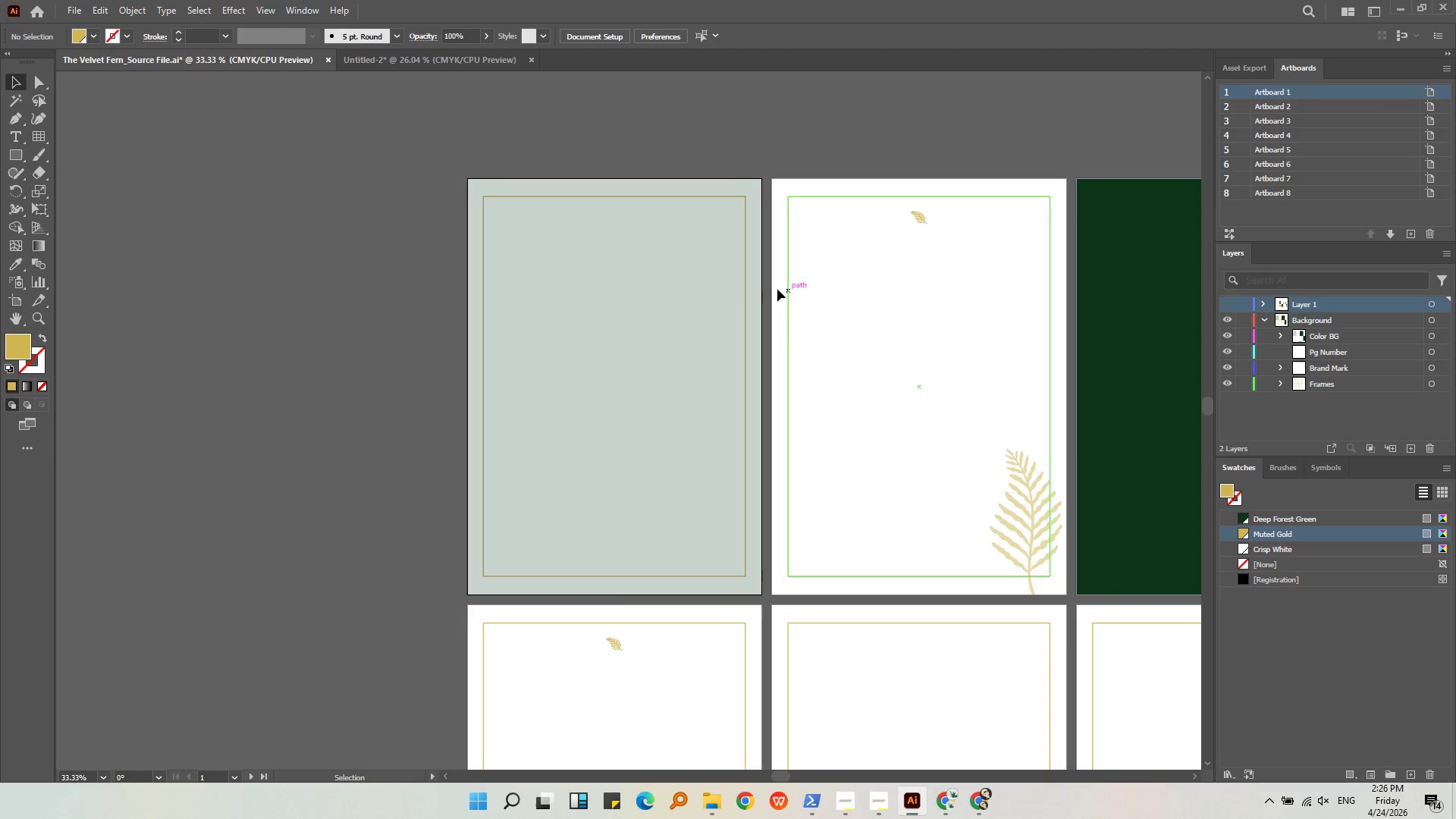 
left_click([739, 290])
 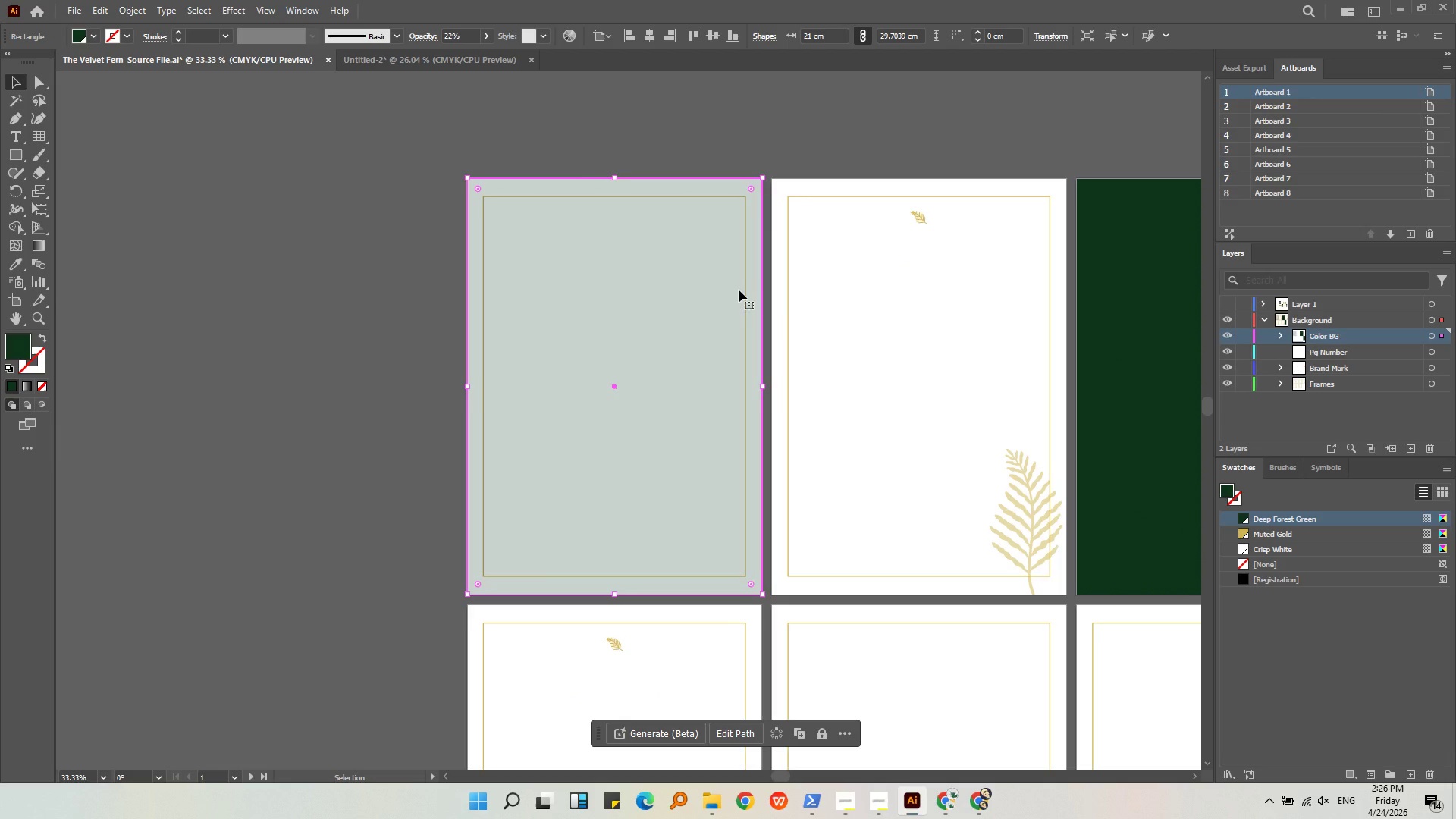 
right_click([739, 290])
 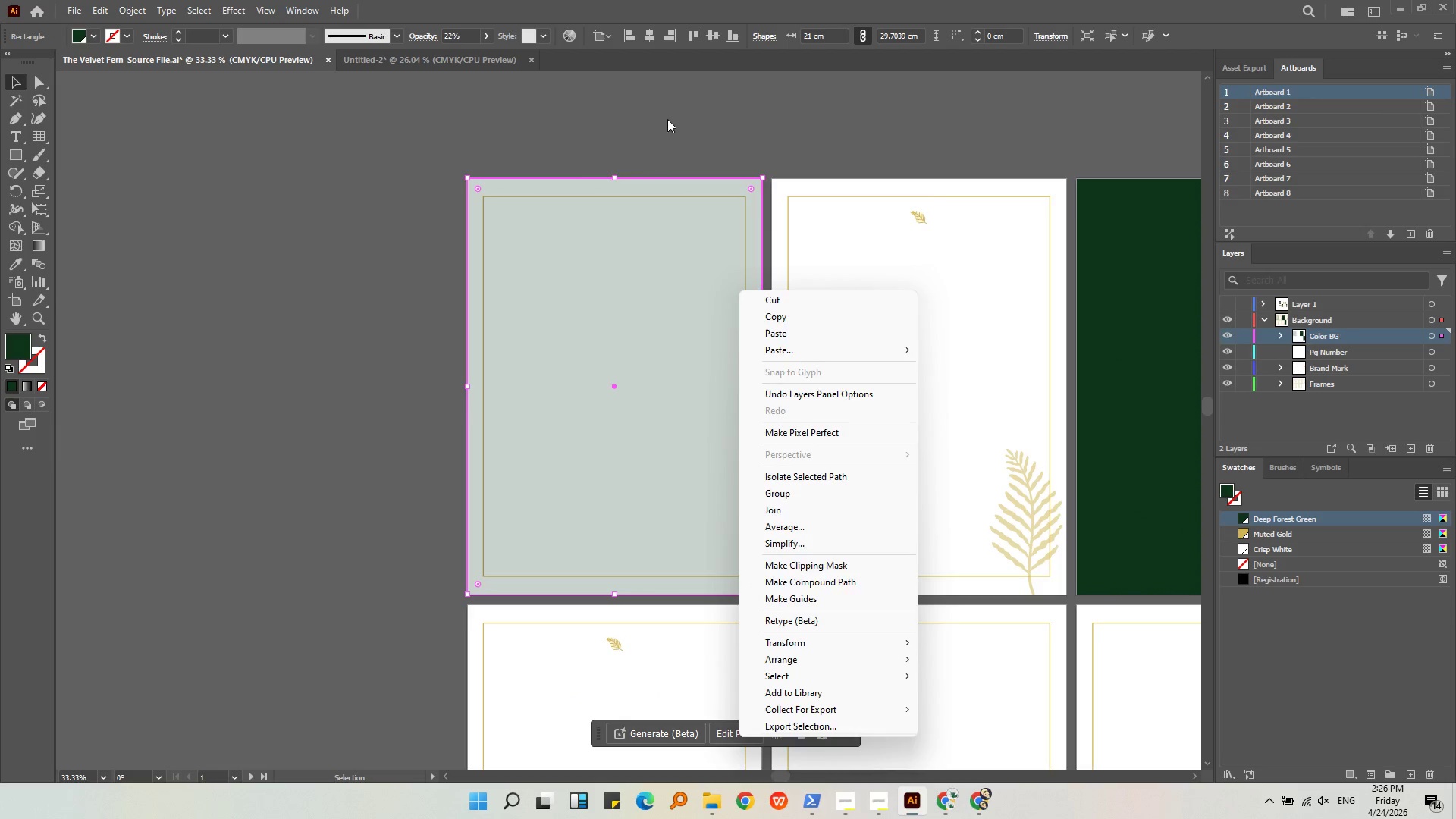 
double_click([668, 116])
 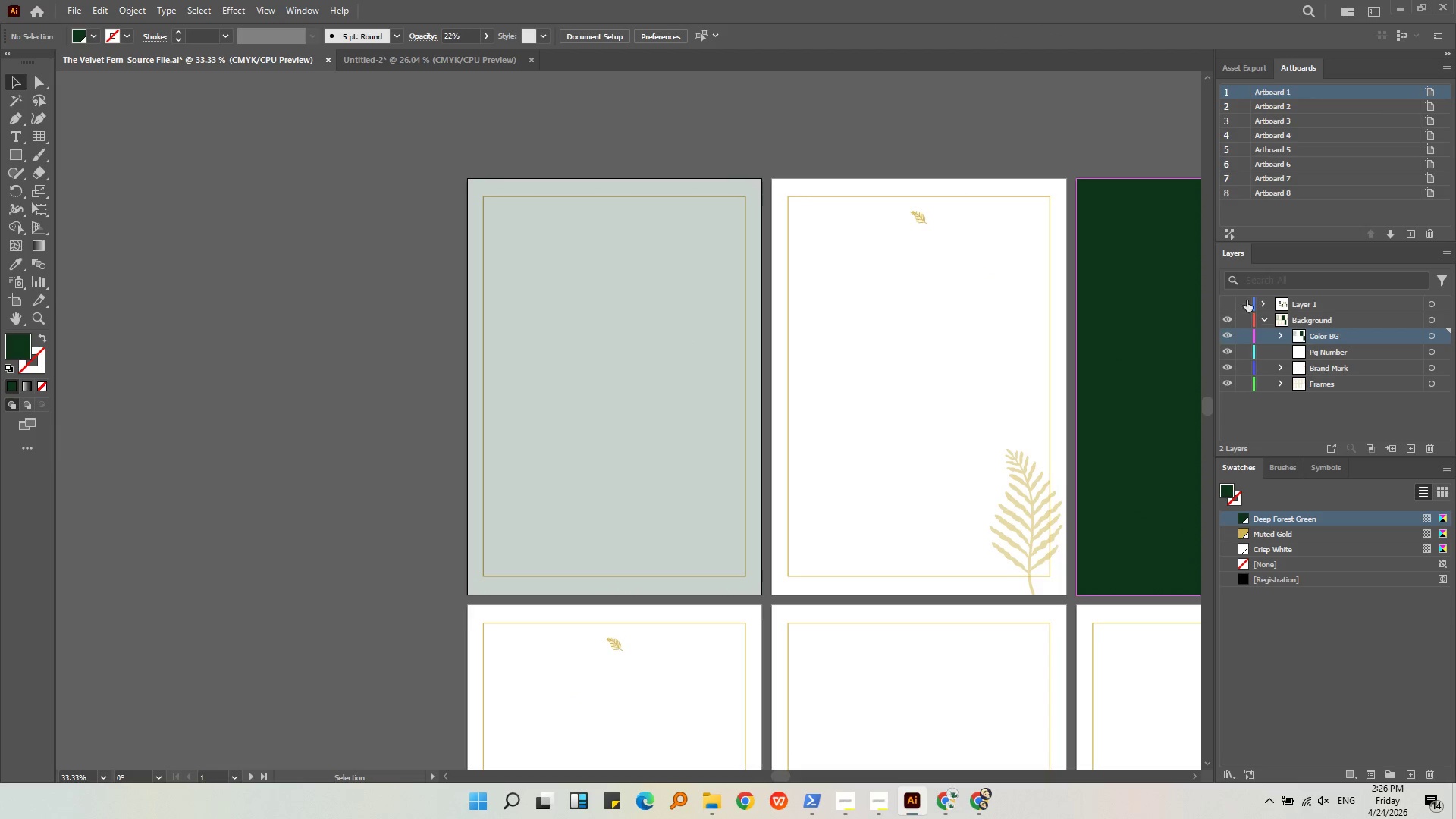 
left_click([1228, 305])
 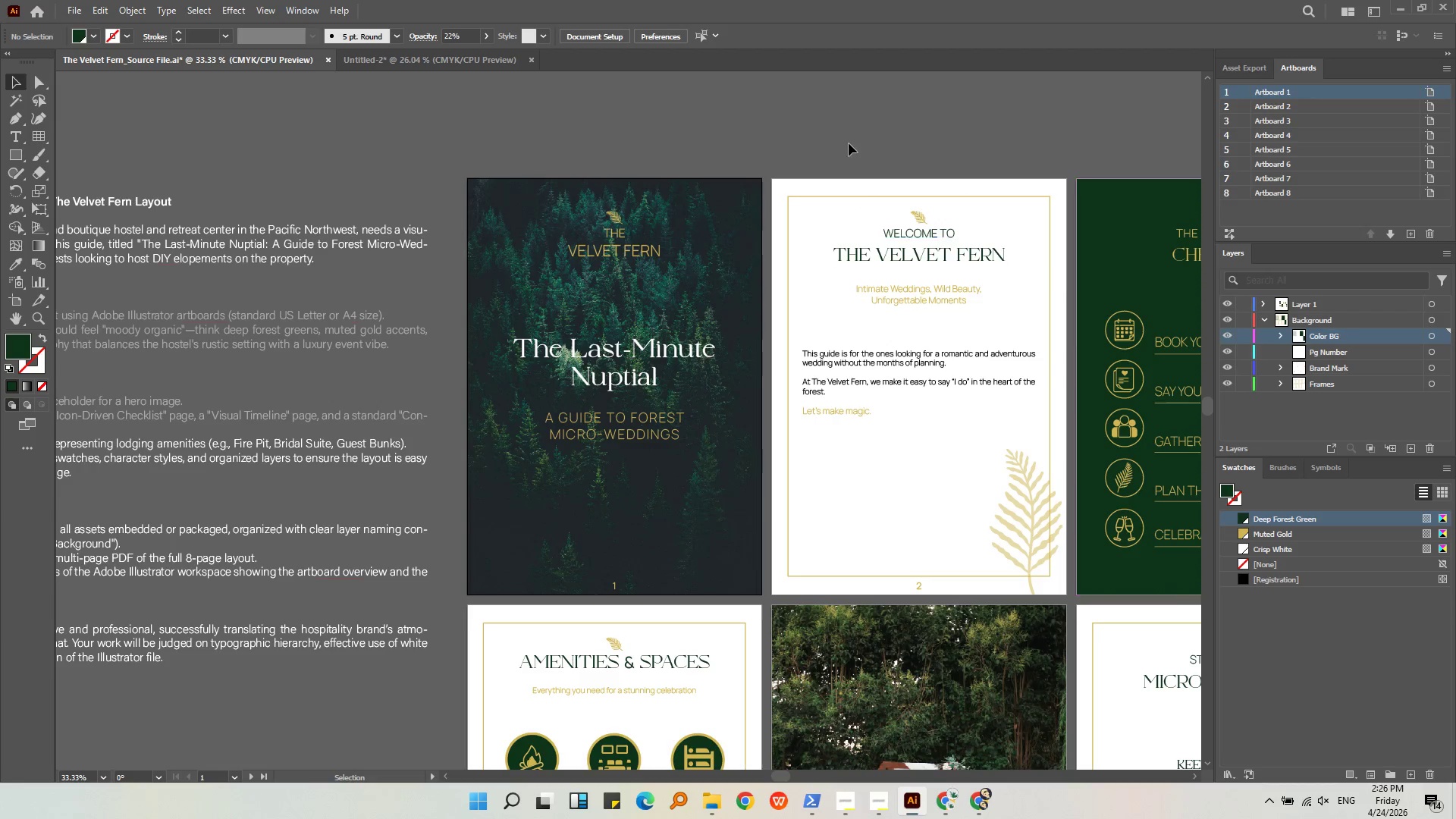 
left_click([852, 130])
 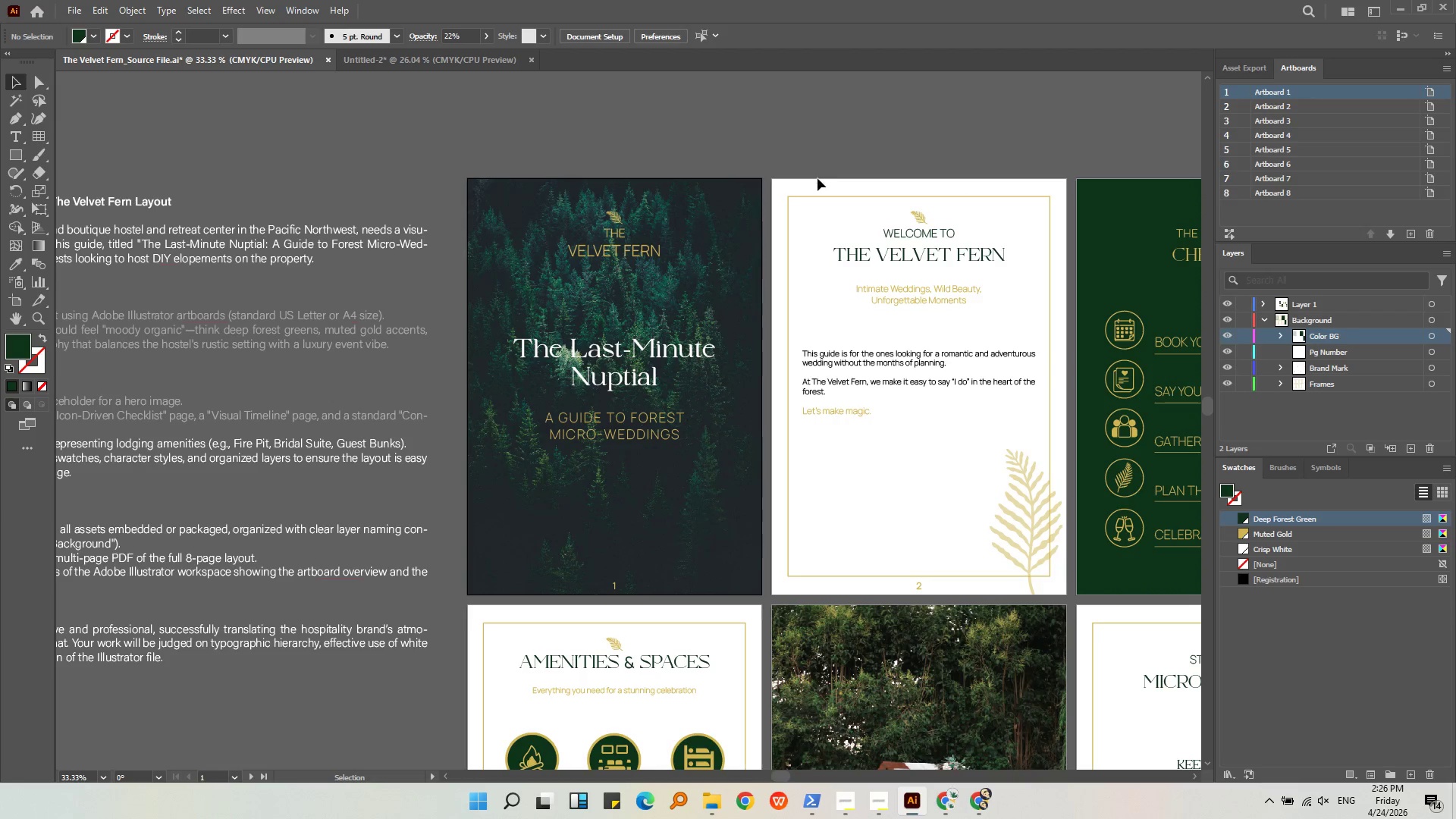 
hold_key(key=AltLeft, duration=0.34)
 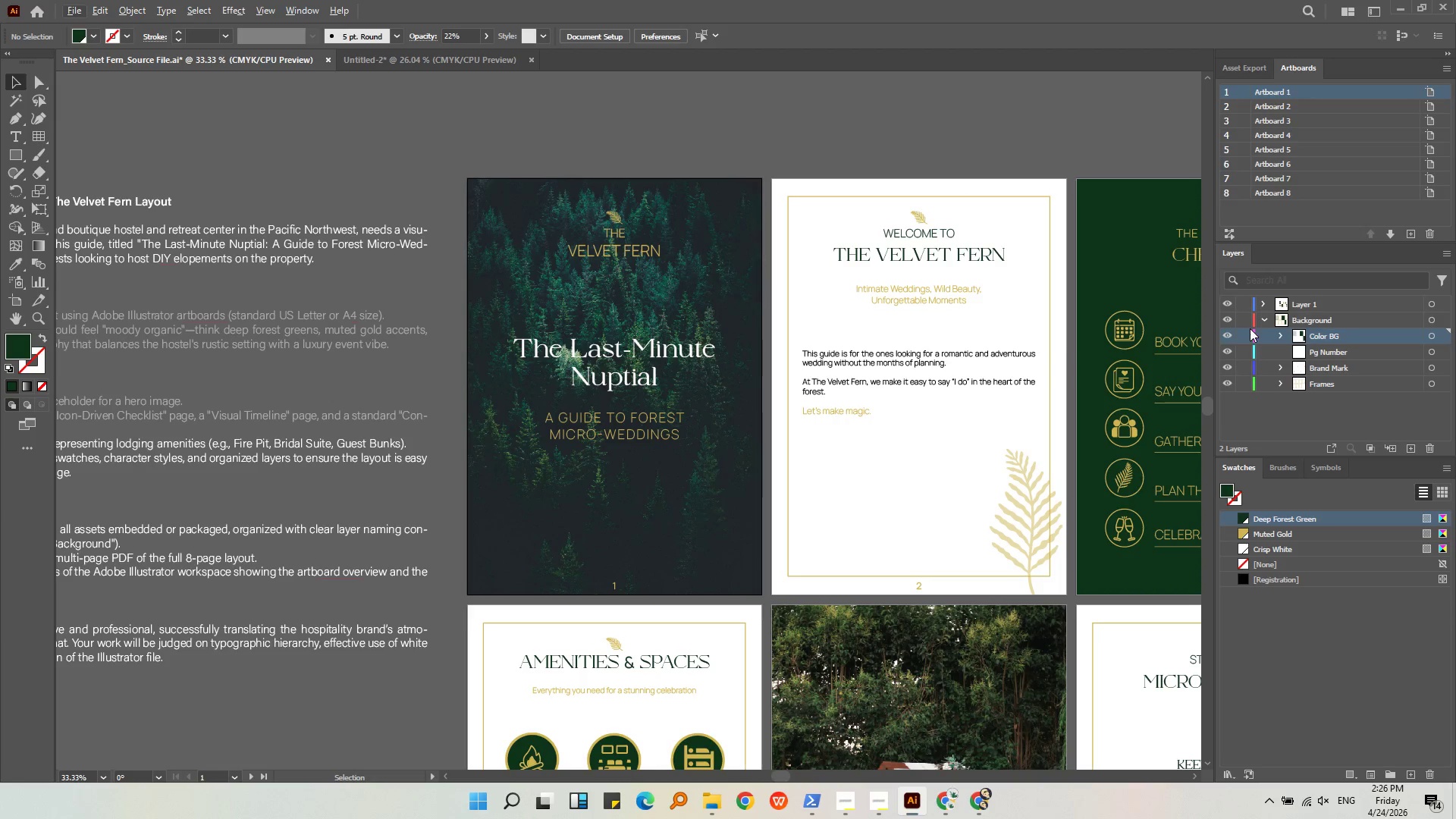 
left_click([1257, 321])
 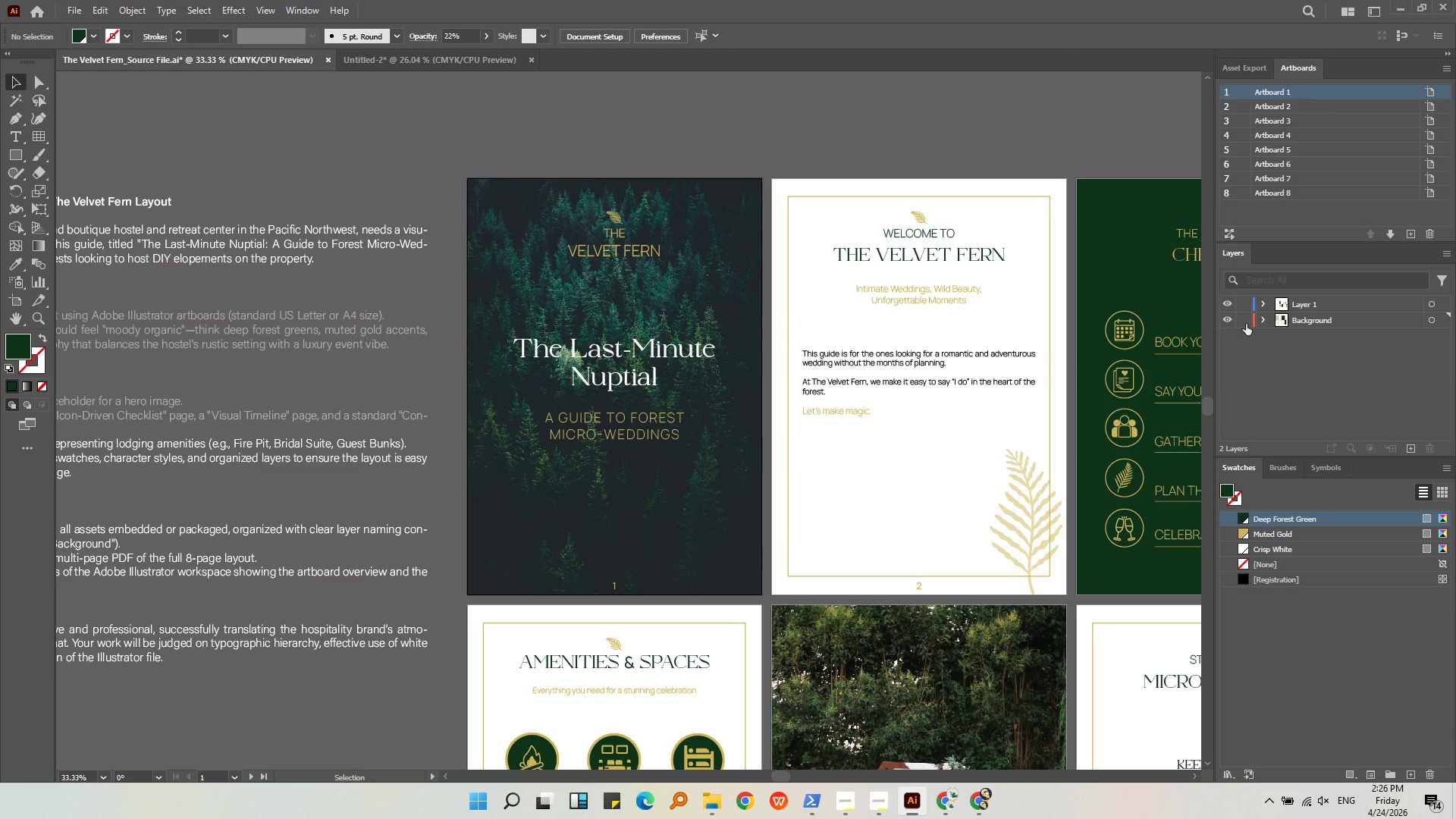 
left_click([1241, 322])
 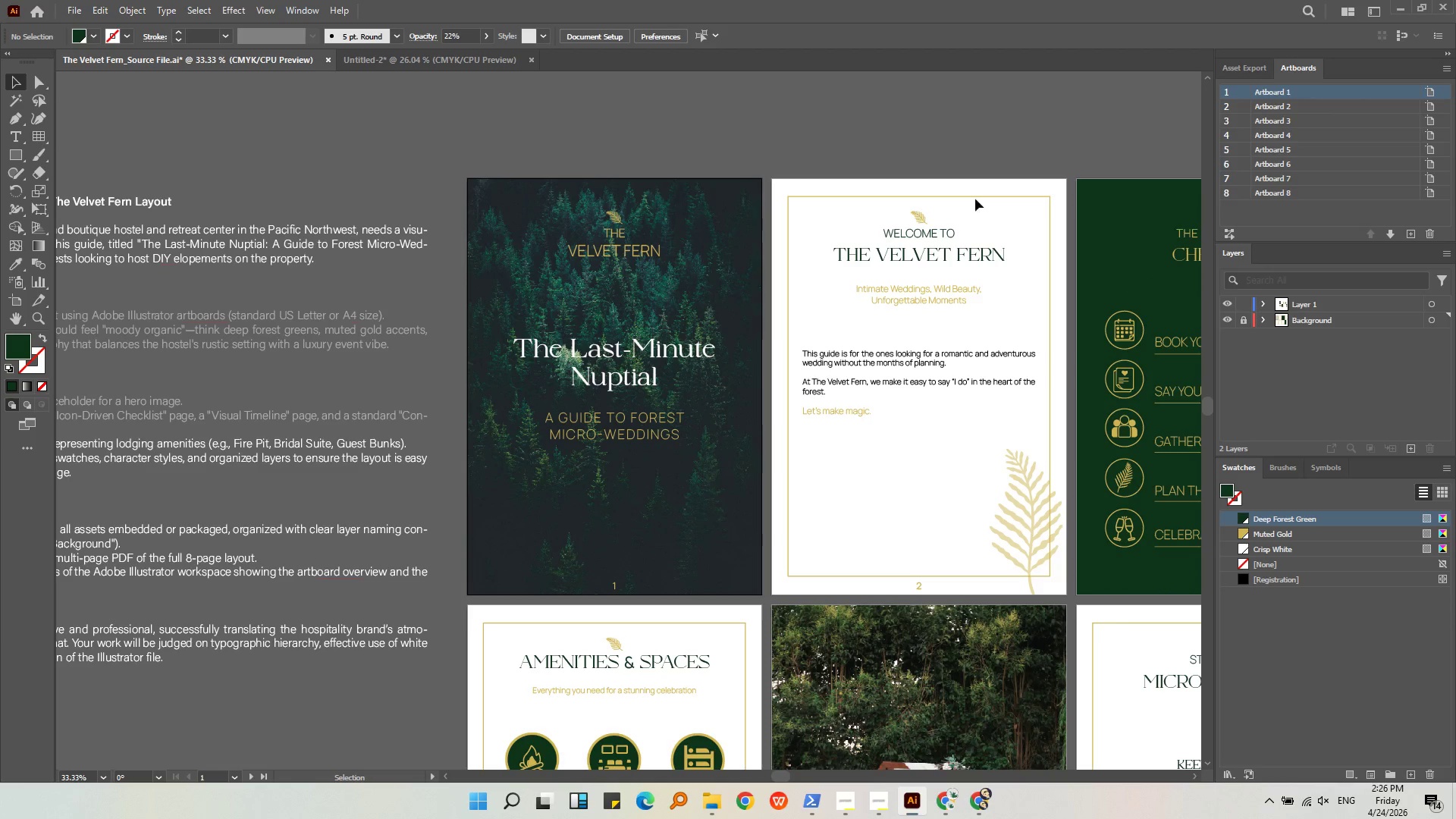 
left_click([971, 171])
 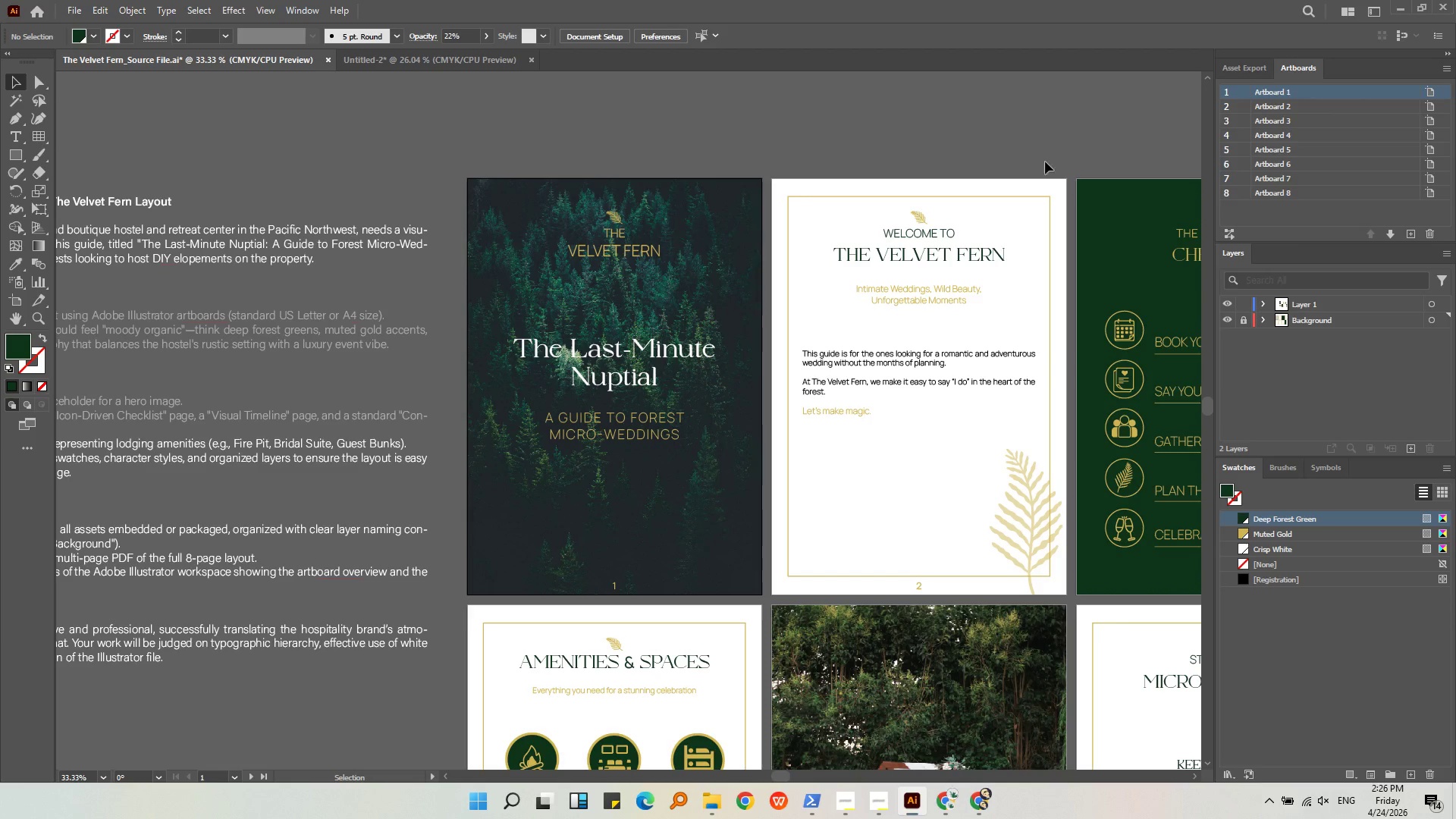 
left_click([1311, 326])
 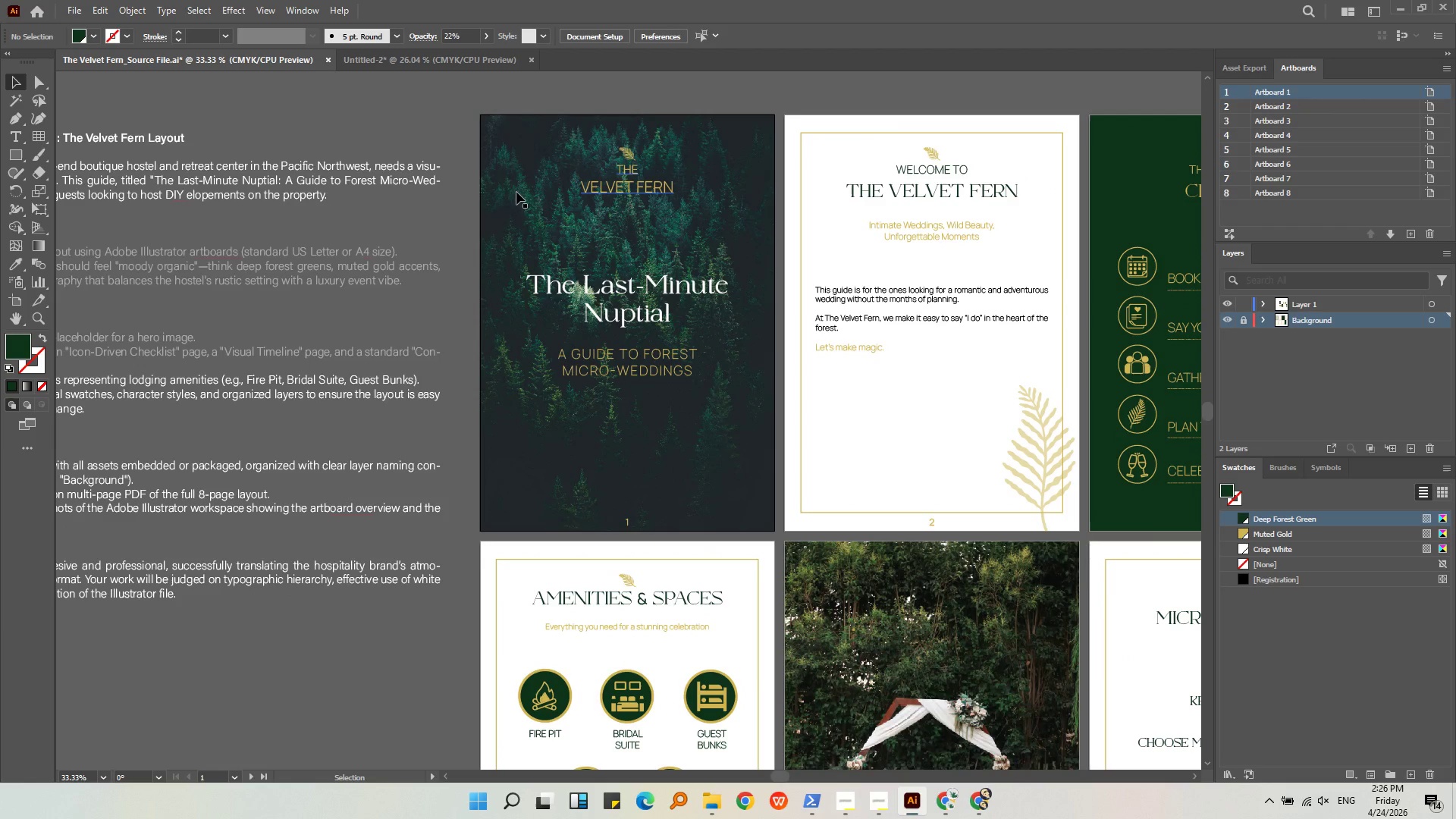 
wait(6.05)
 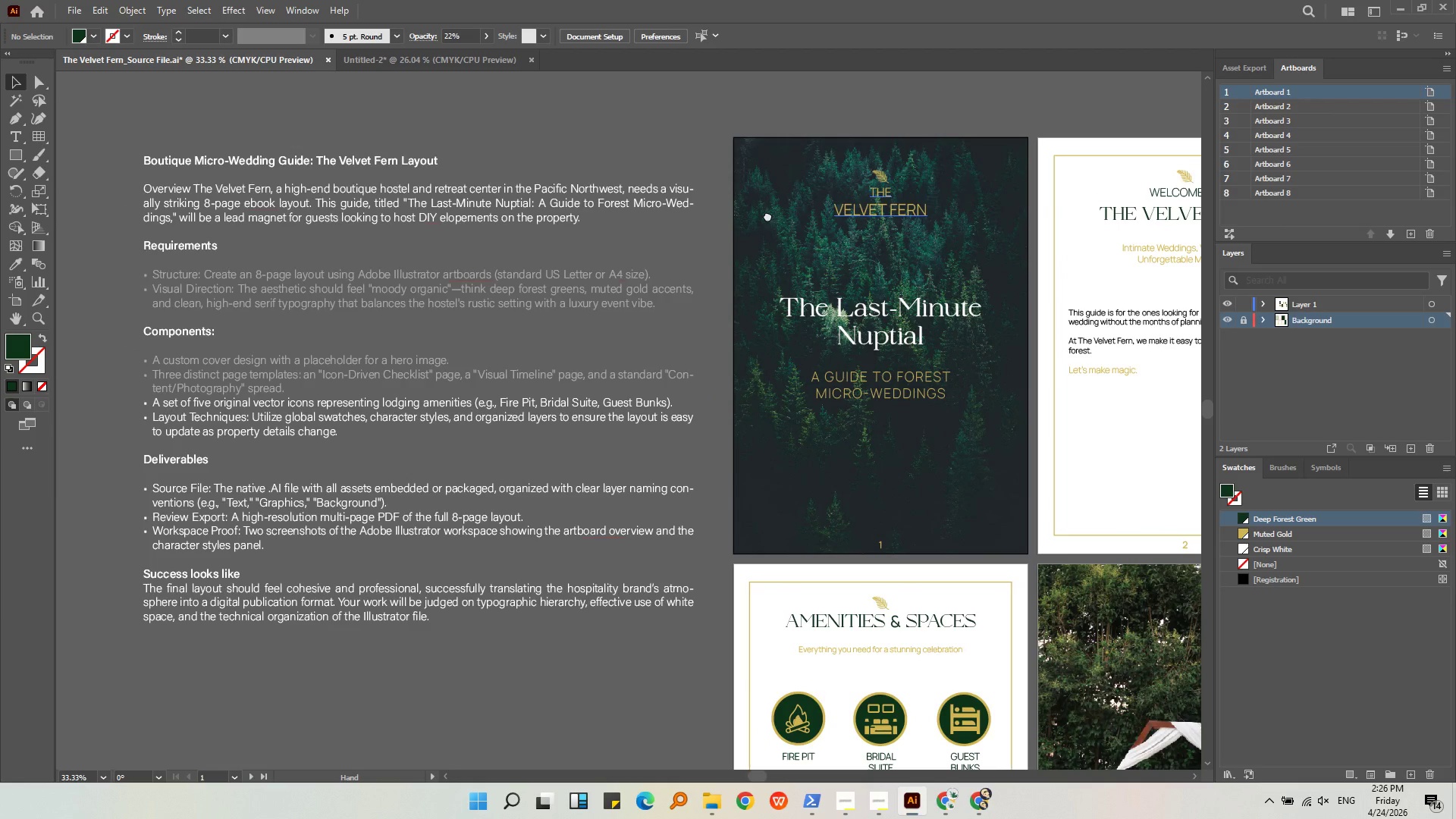 
double_click([1302, 325])
 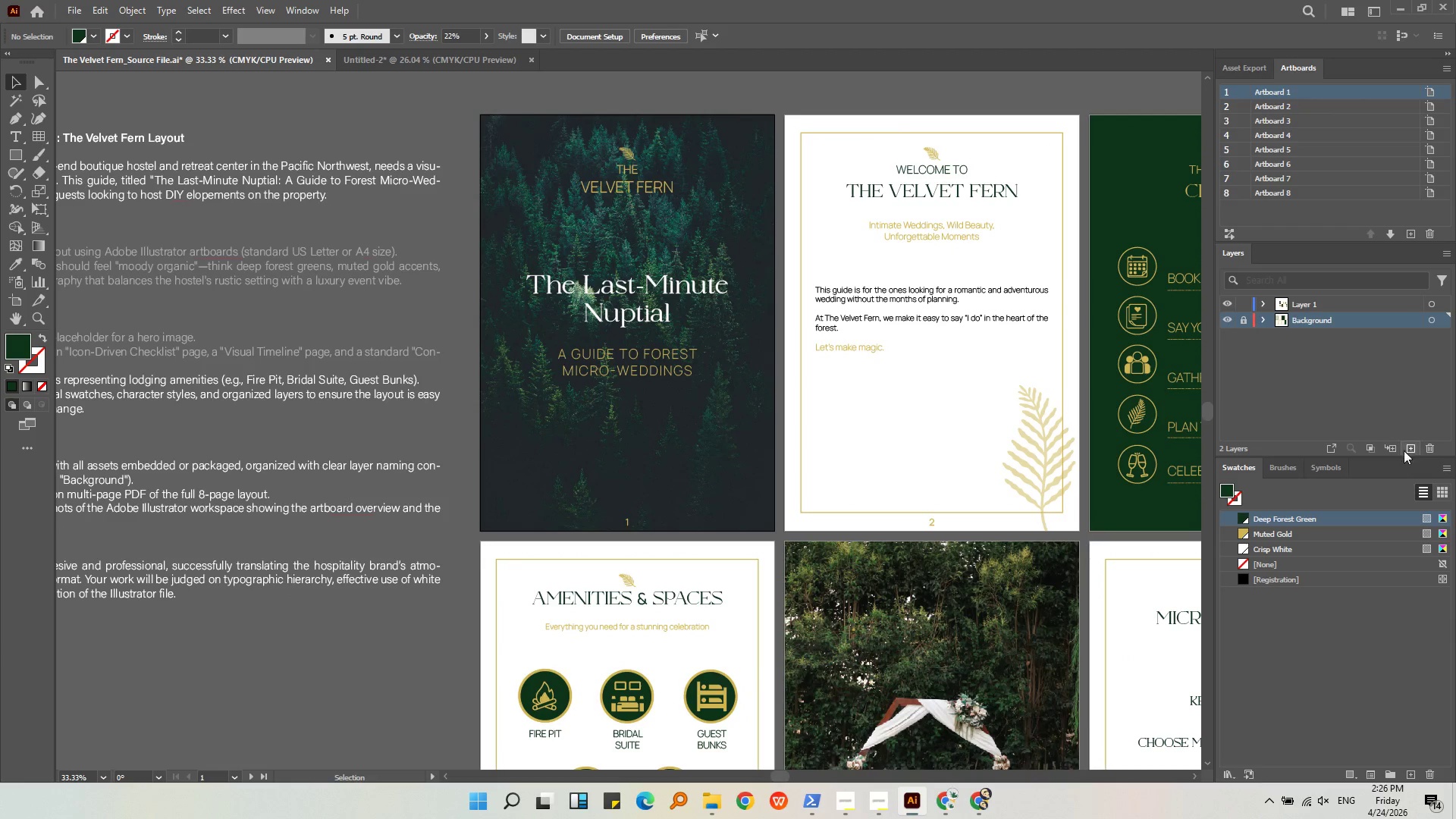 
left_click([1408, 450])
 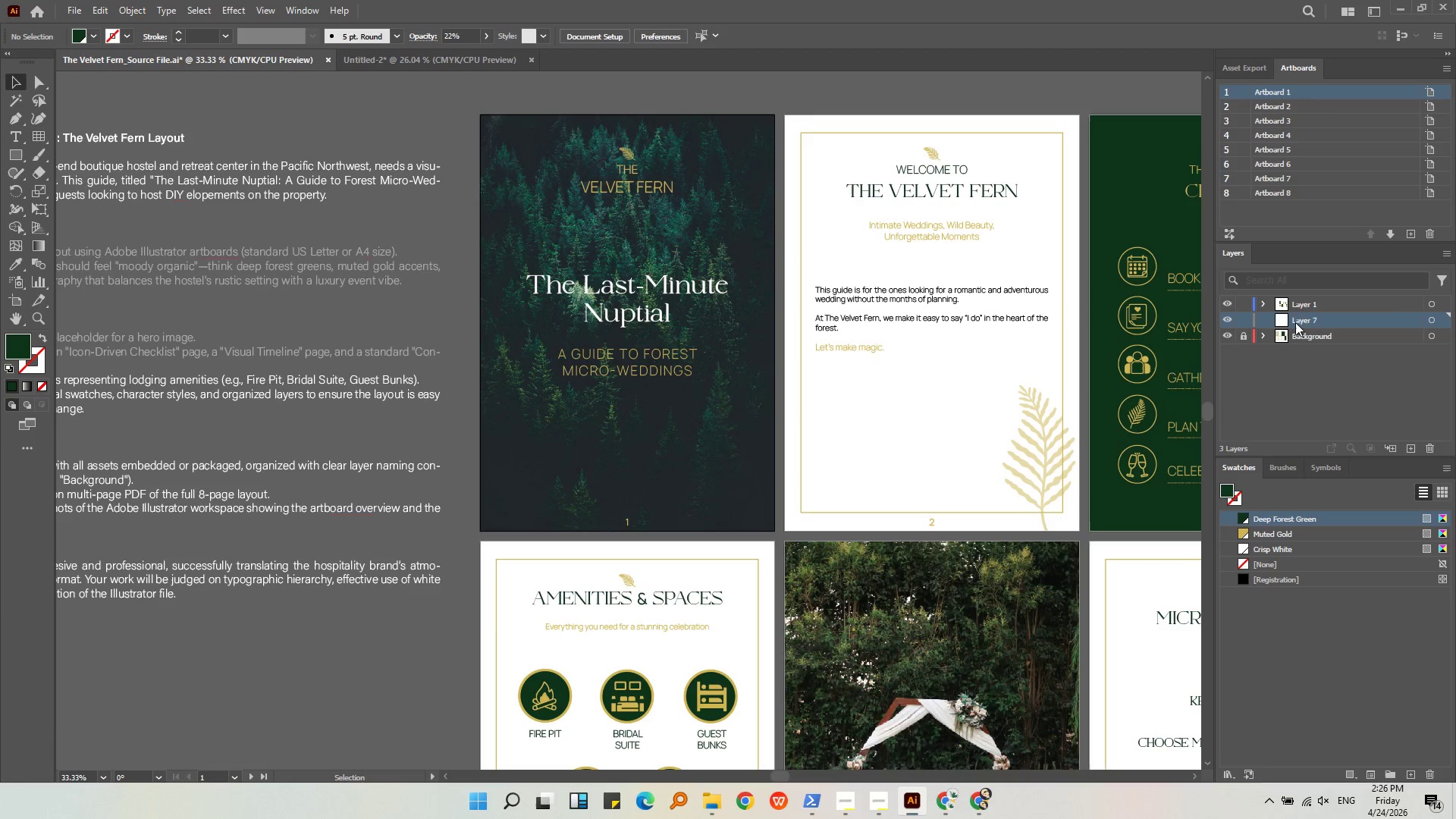 
double_click([1295, 322])
 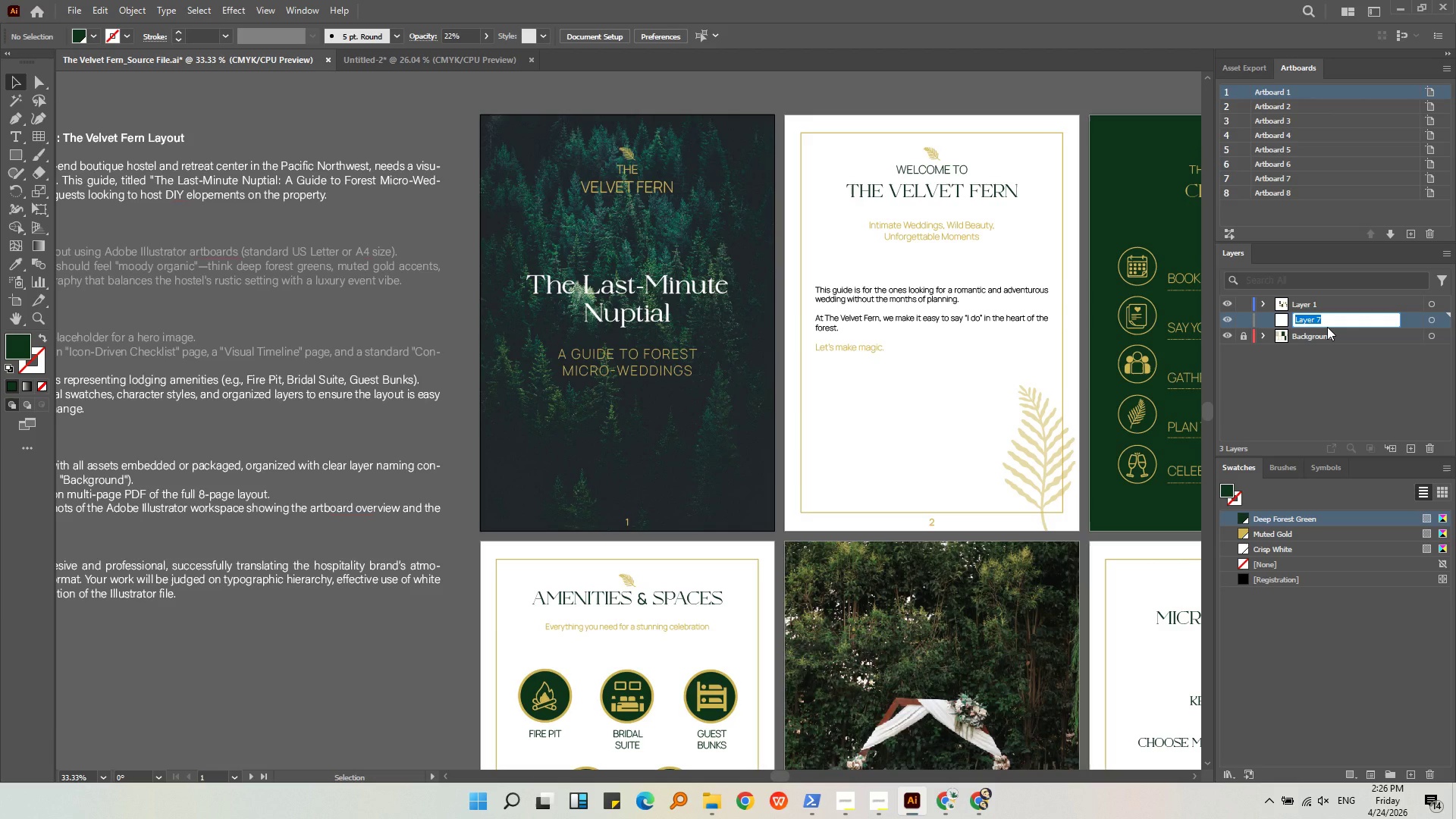 
type(Graphics)
 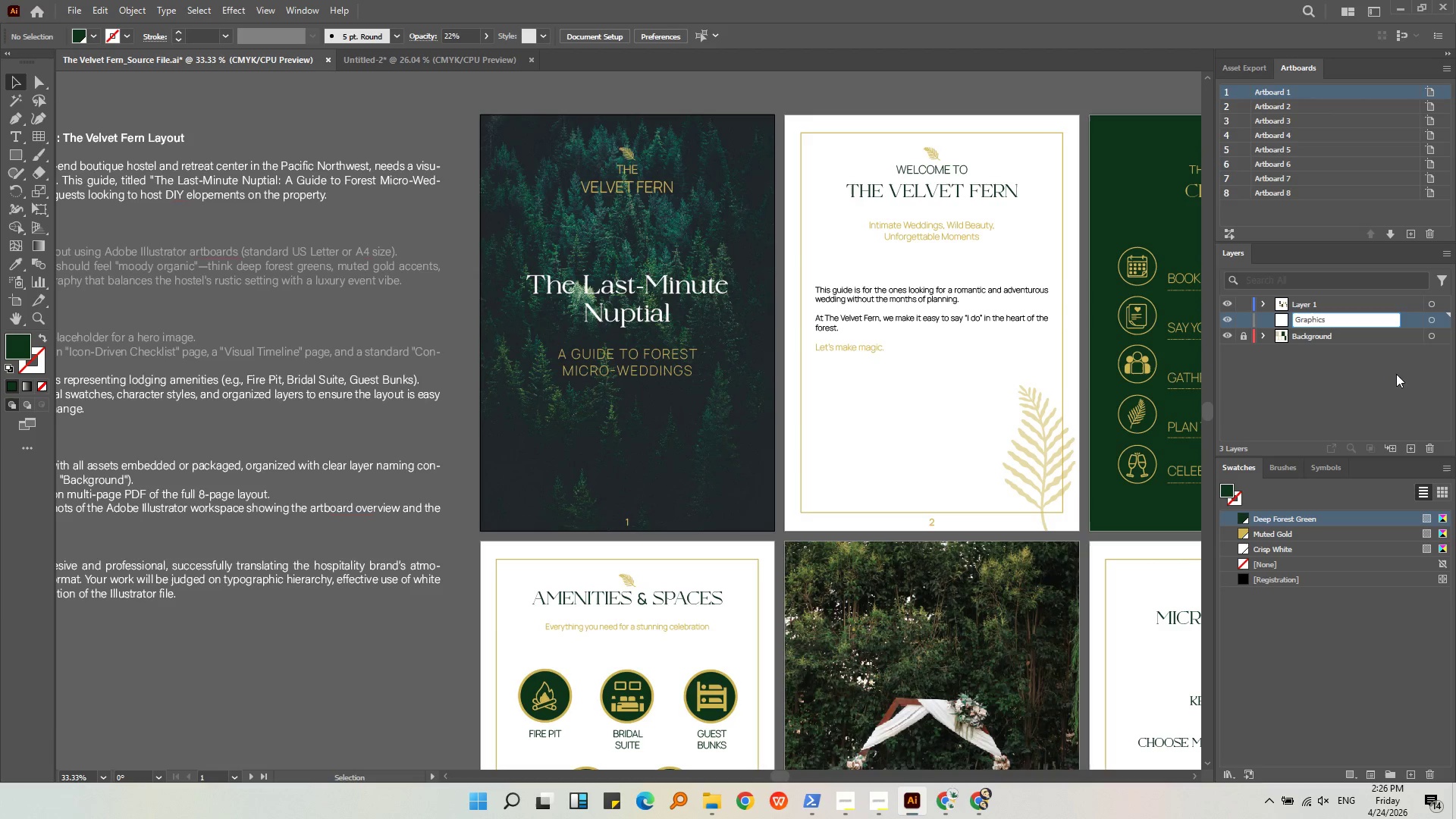 
left_click([1388, 393])
 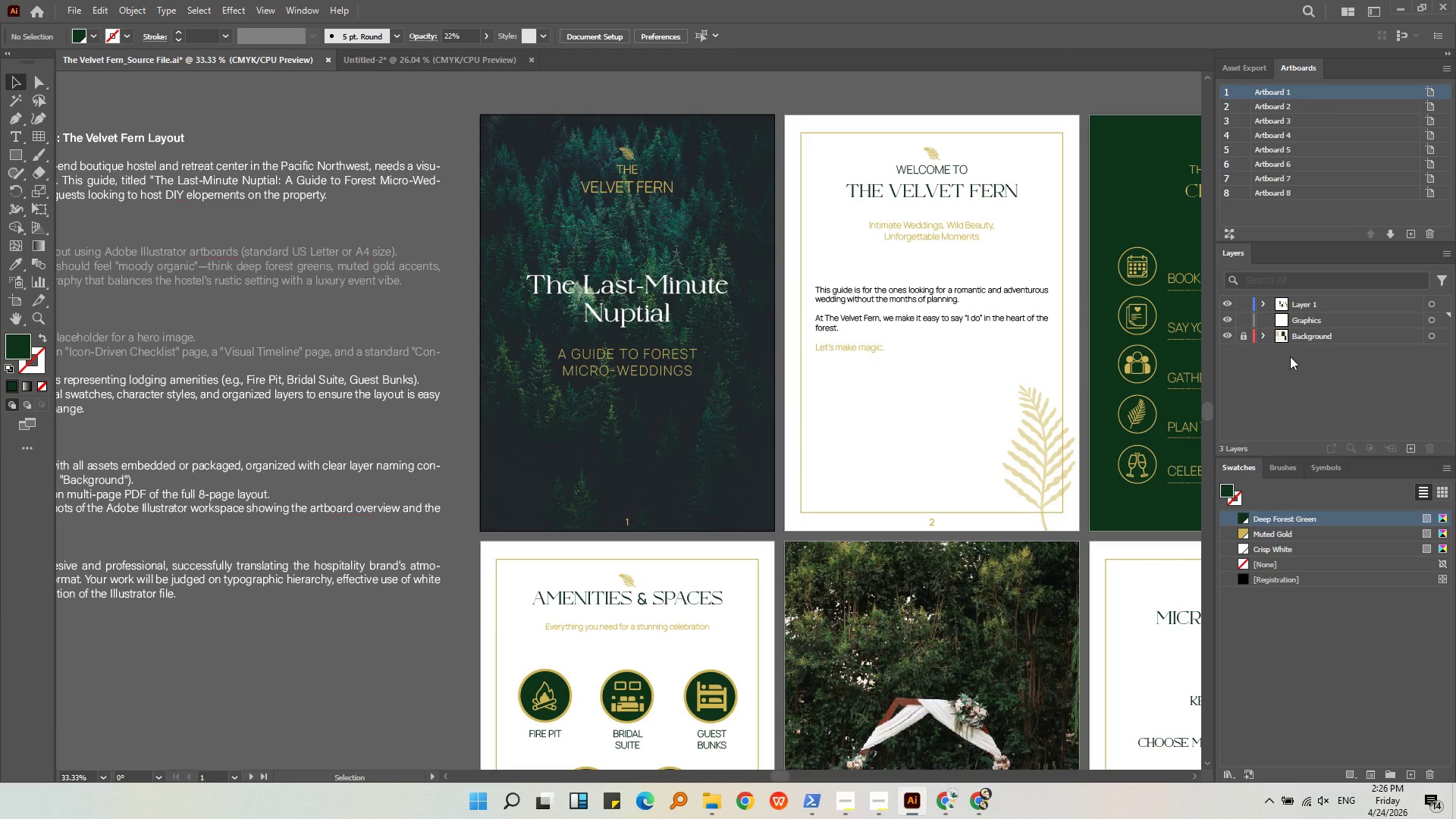 
left_click([1318, 322])
 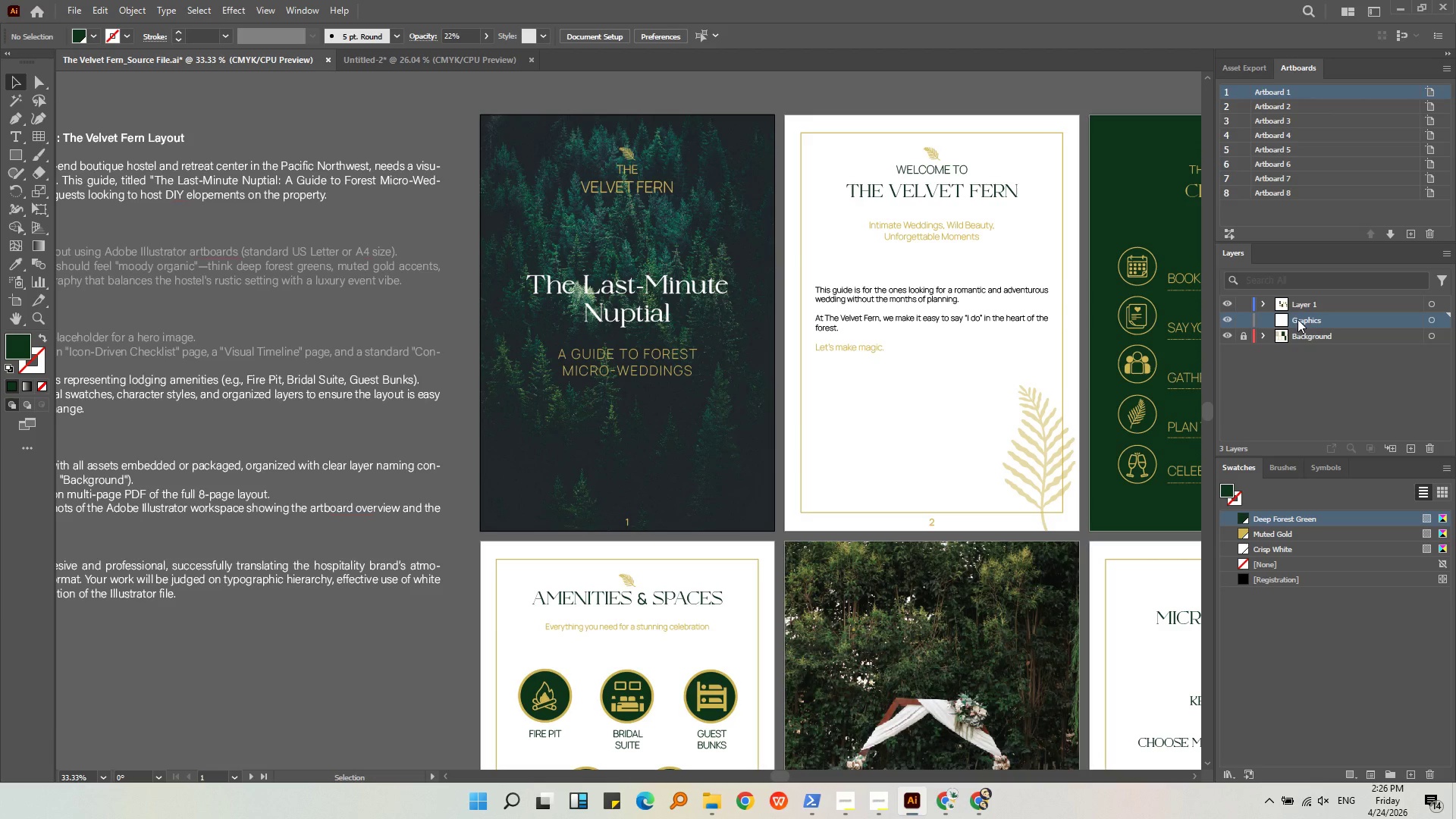 
key(Alt+AltLeft)
 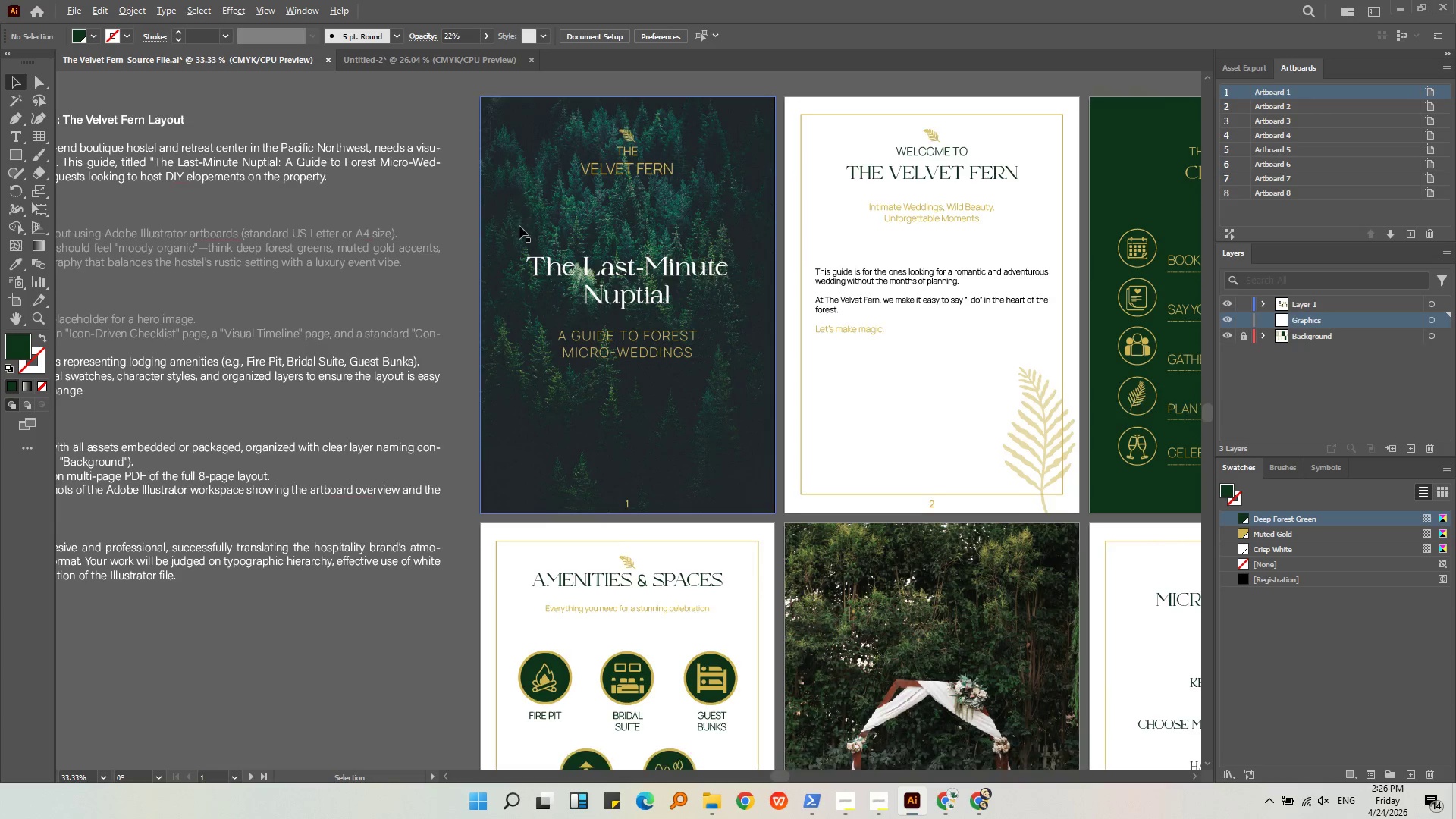 
scroll: coordinate [519, 226], scroll_direction: down, amount: 2.0
 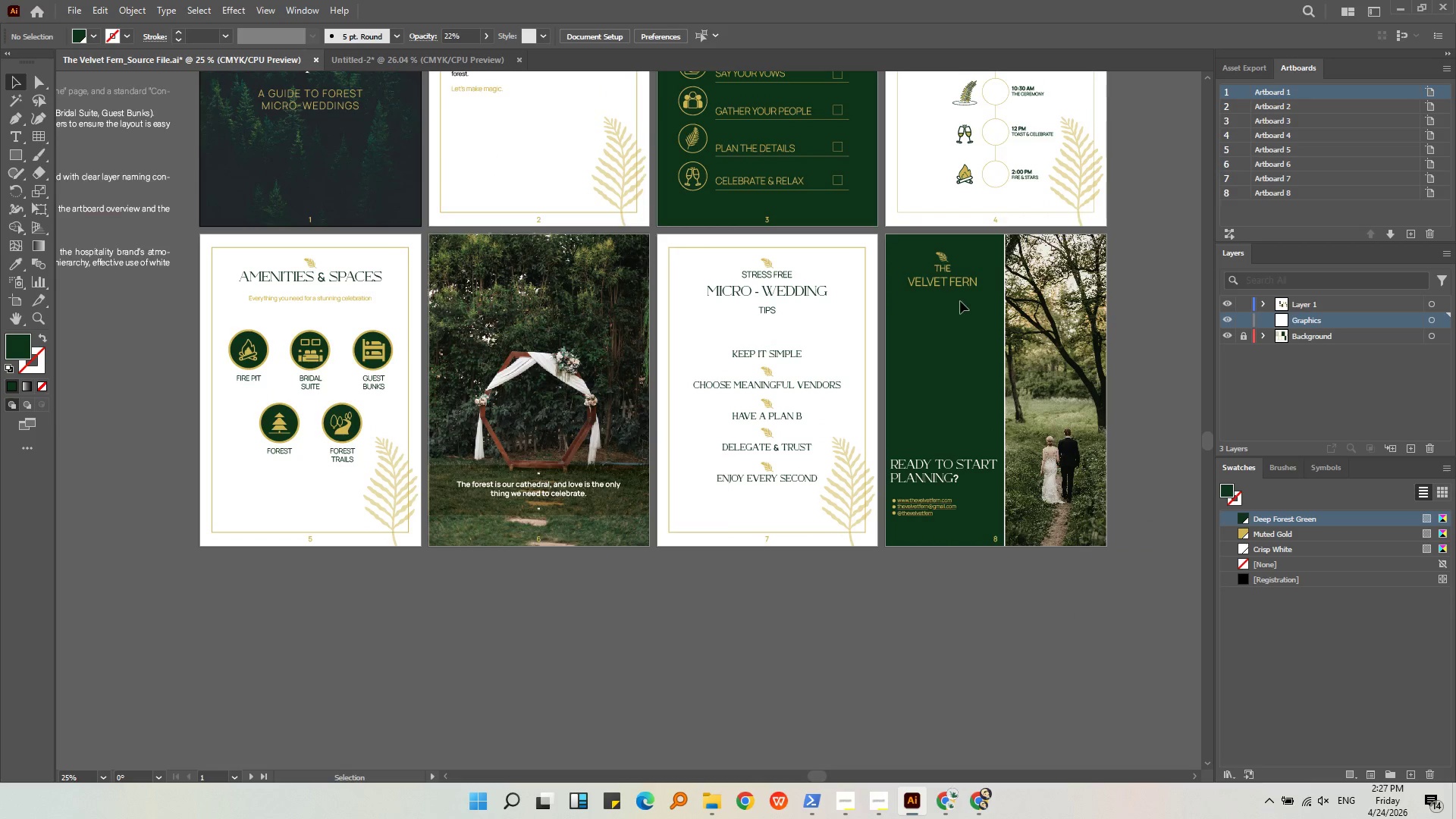 
key(Alt+AltLeft)
 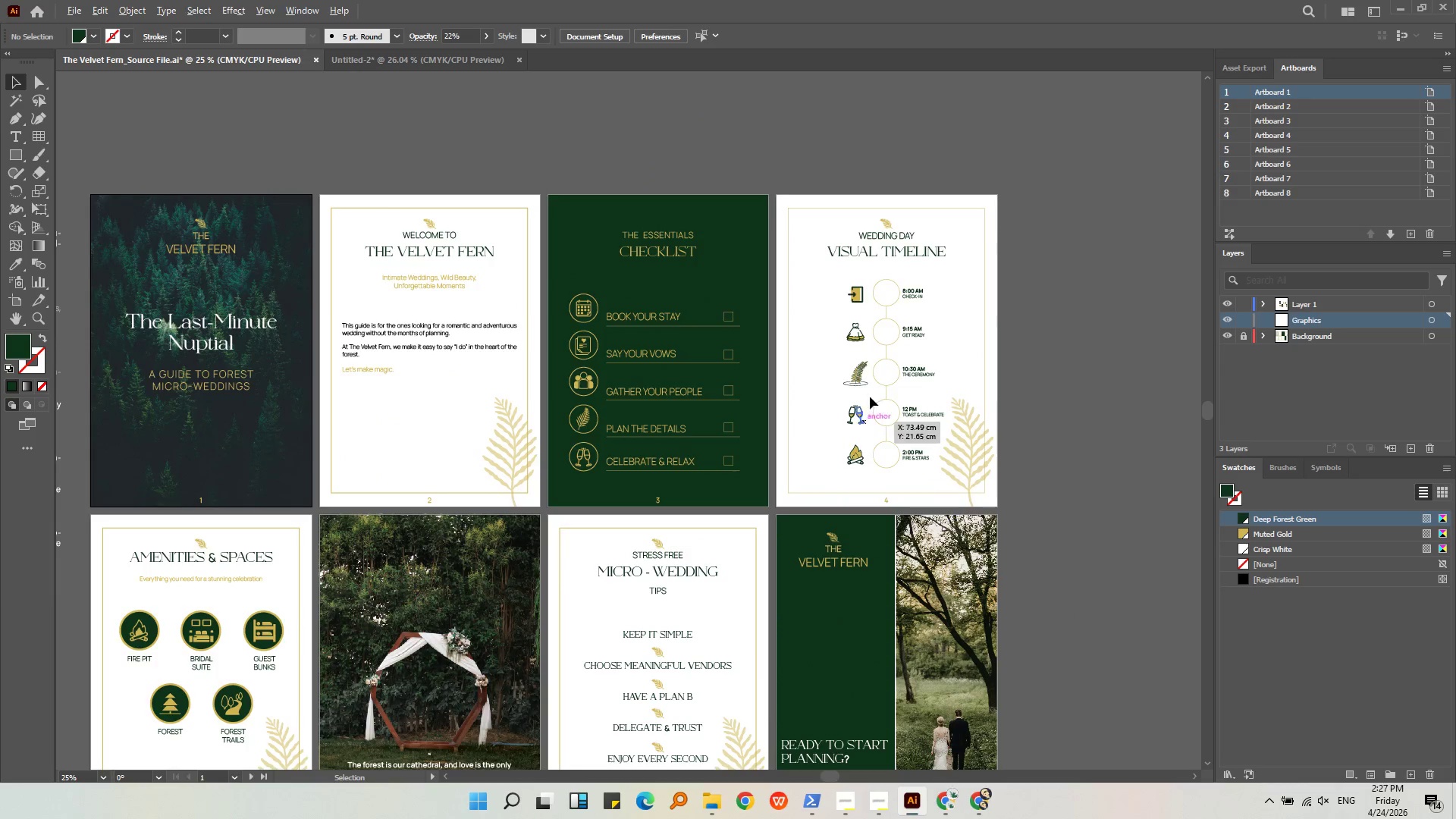 
scroll: coordinate [878, 356], scroll_direction: up, amount: 2.0
 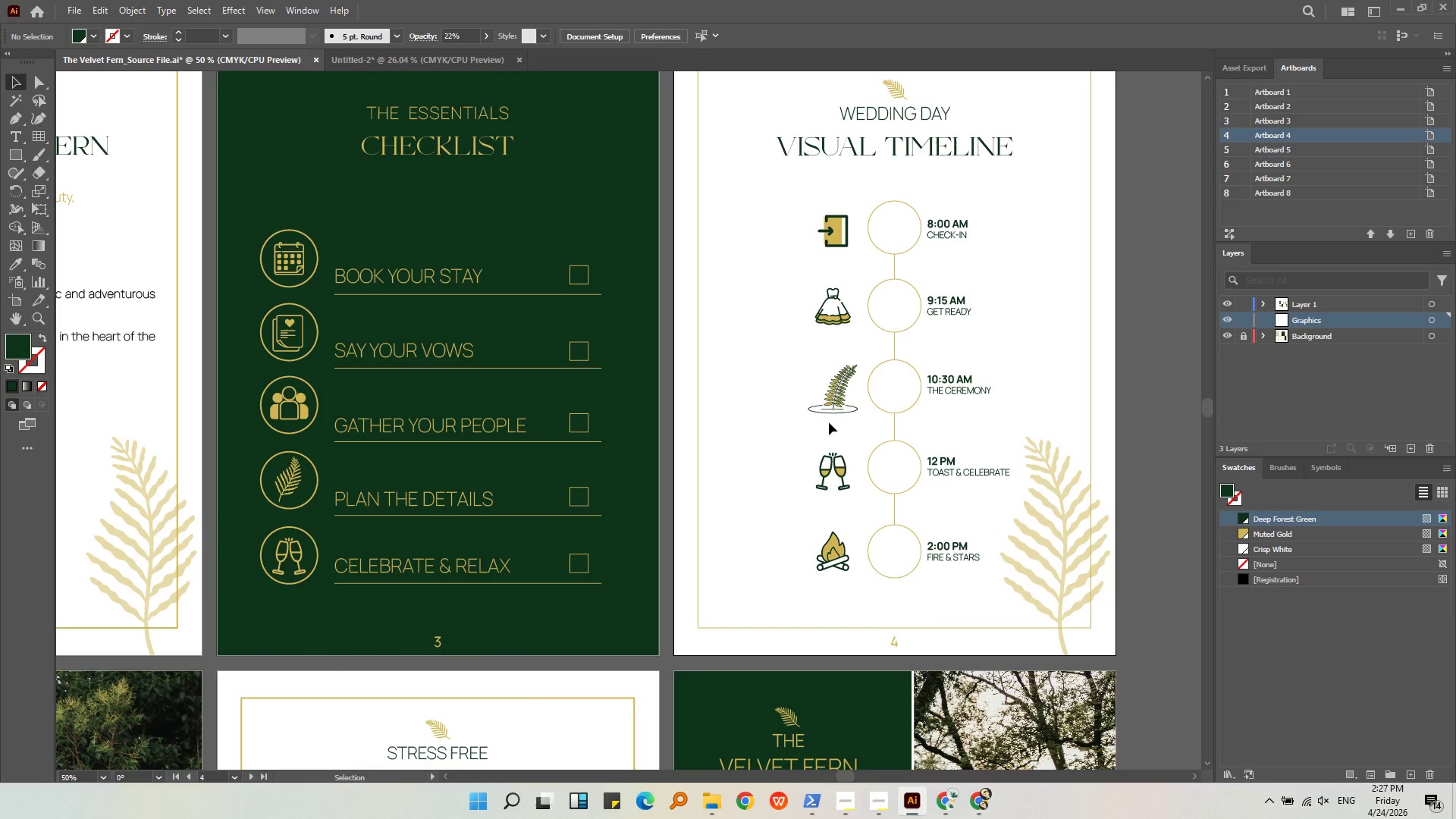 
double_click([834, 410])
 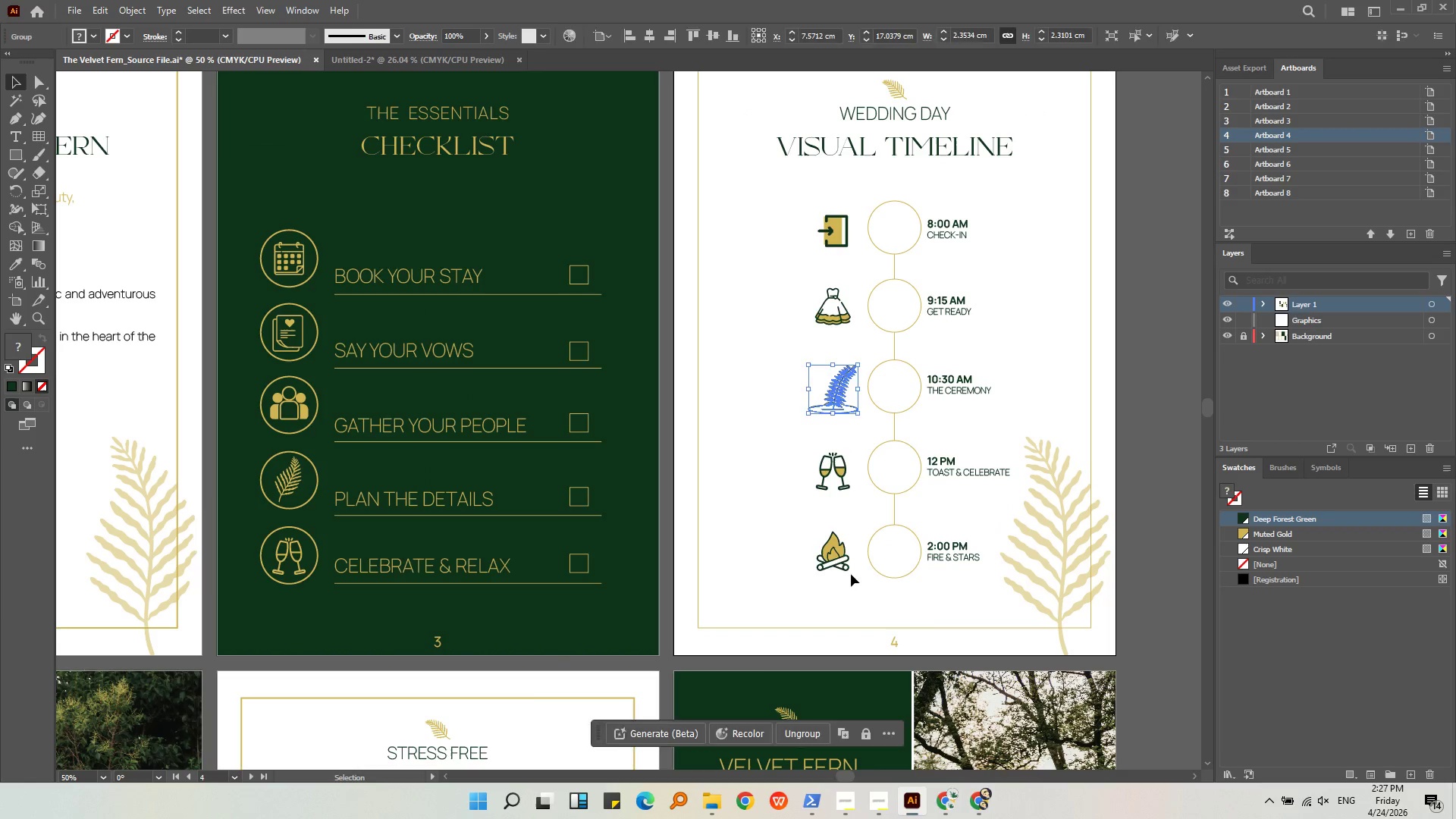 
double_click([846, 564])
 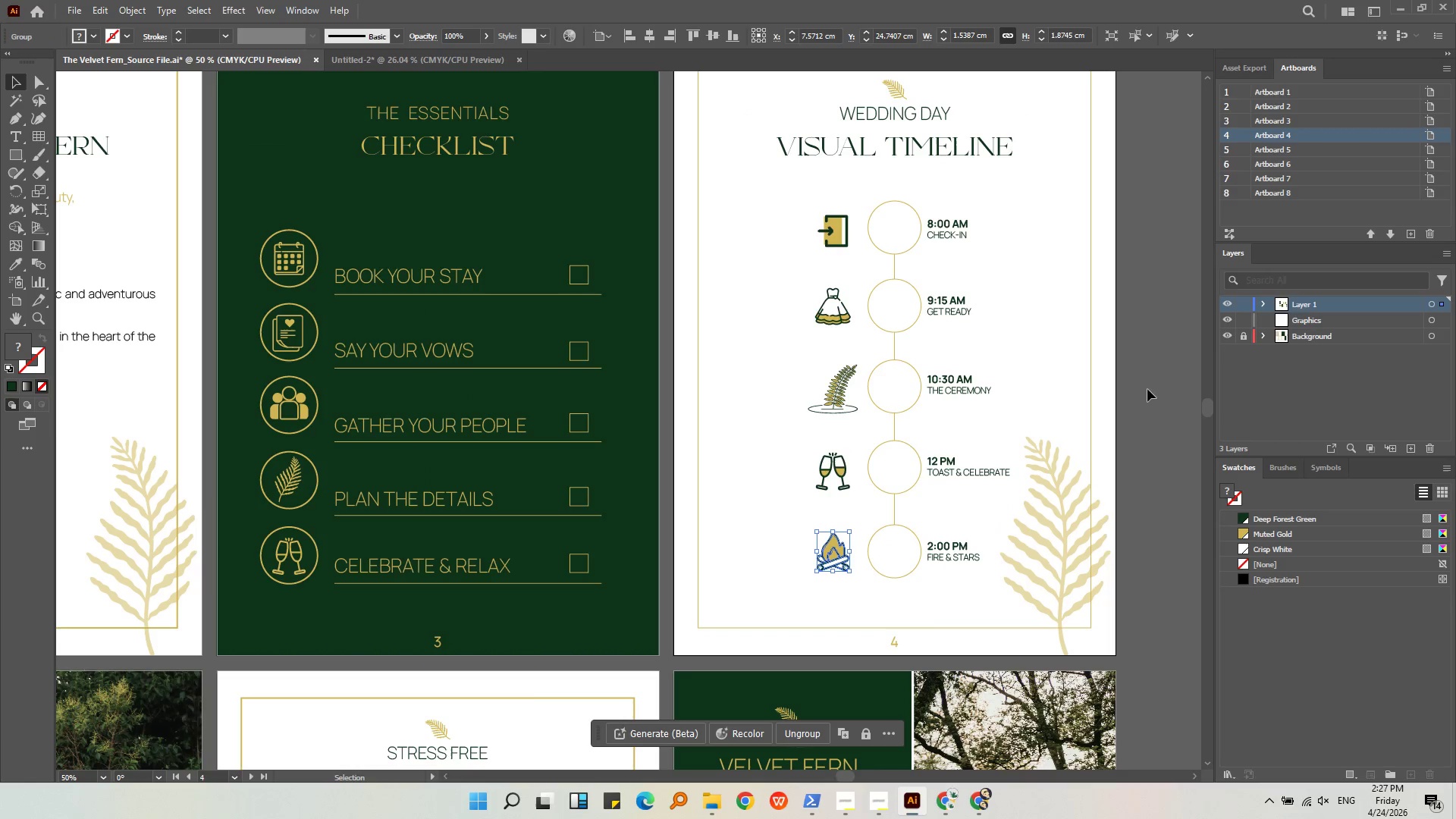 
left_click([1314, 317])
 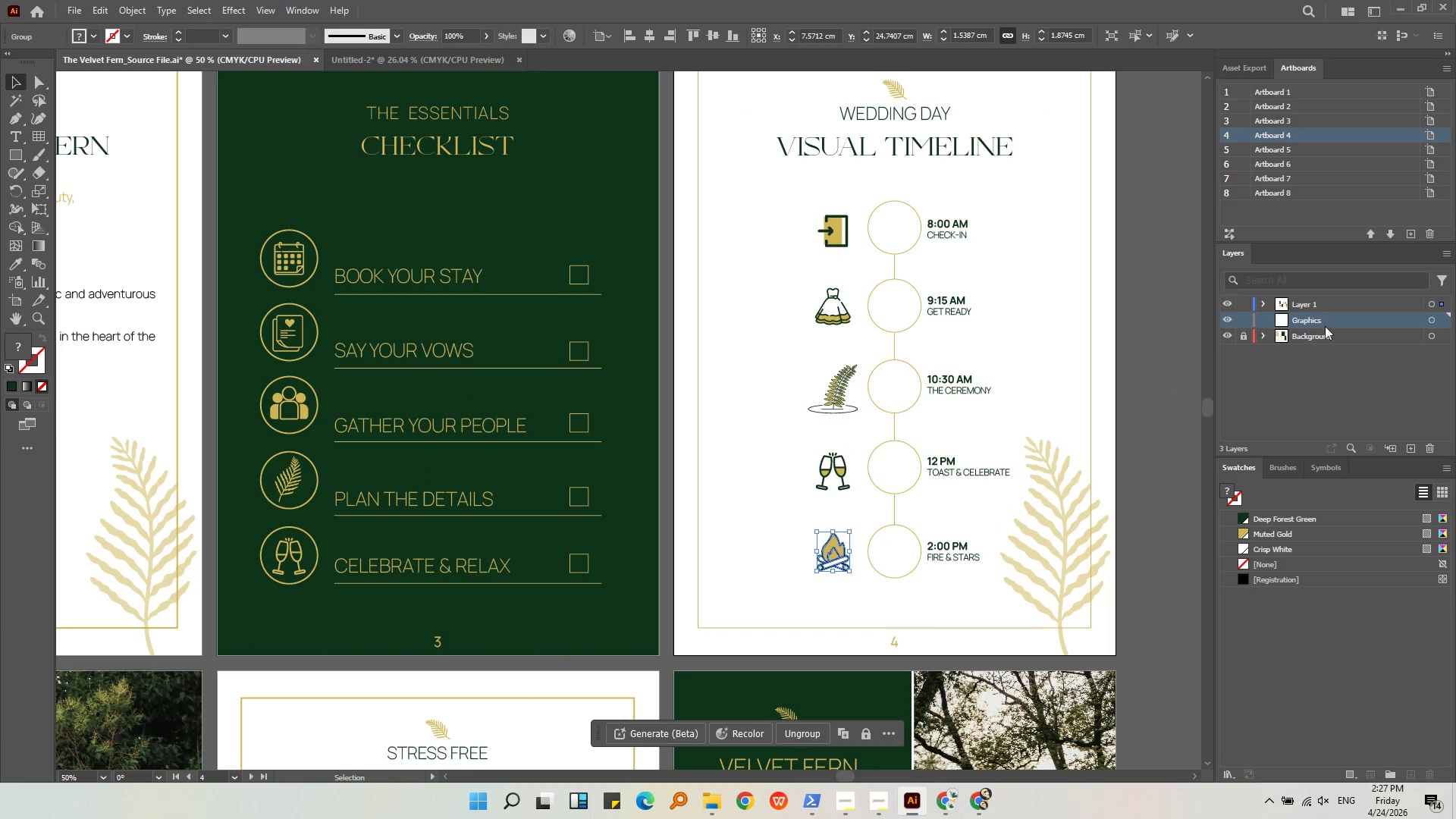 
left_click([1395, 447])
 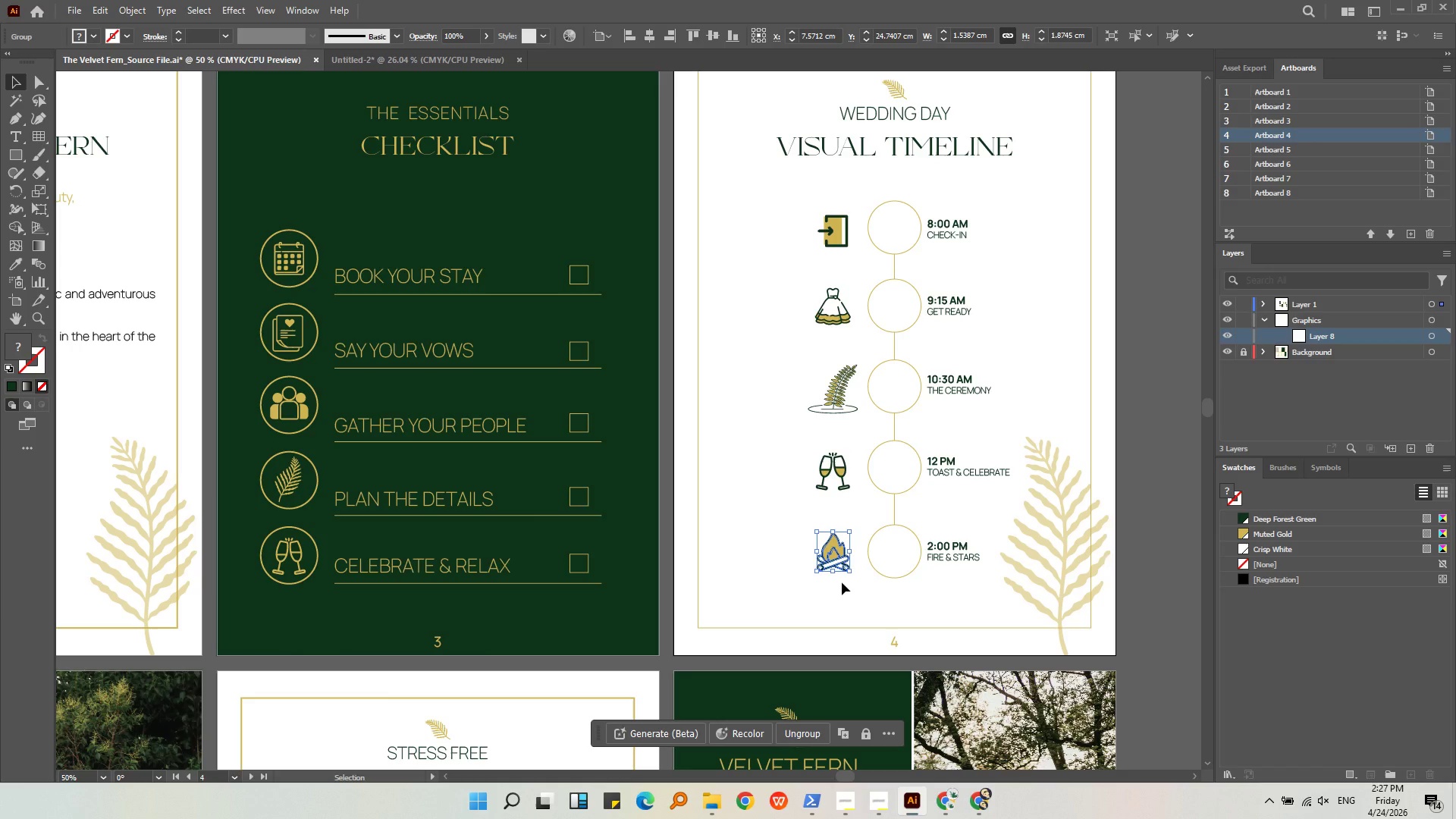 
wait(8.12)
 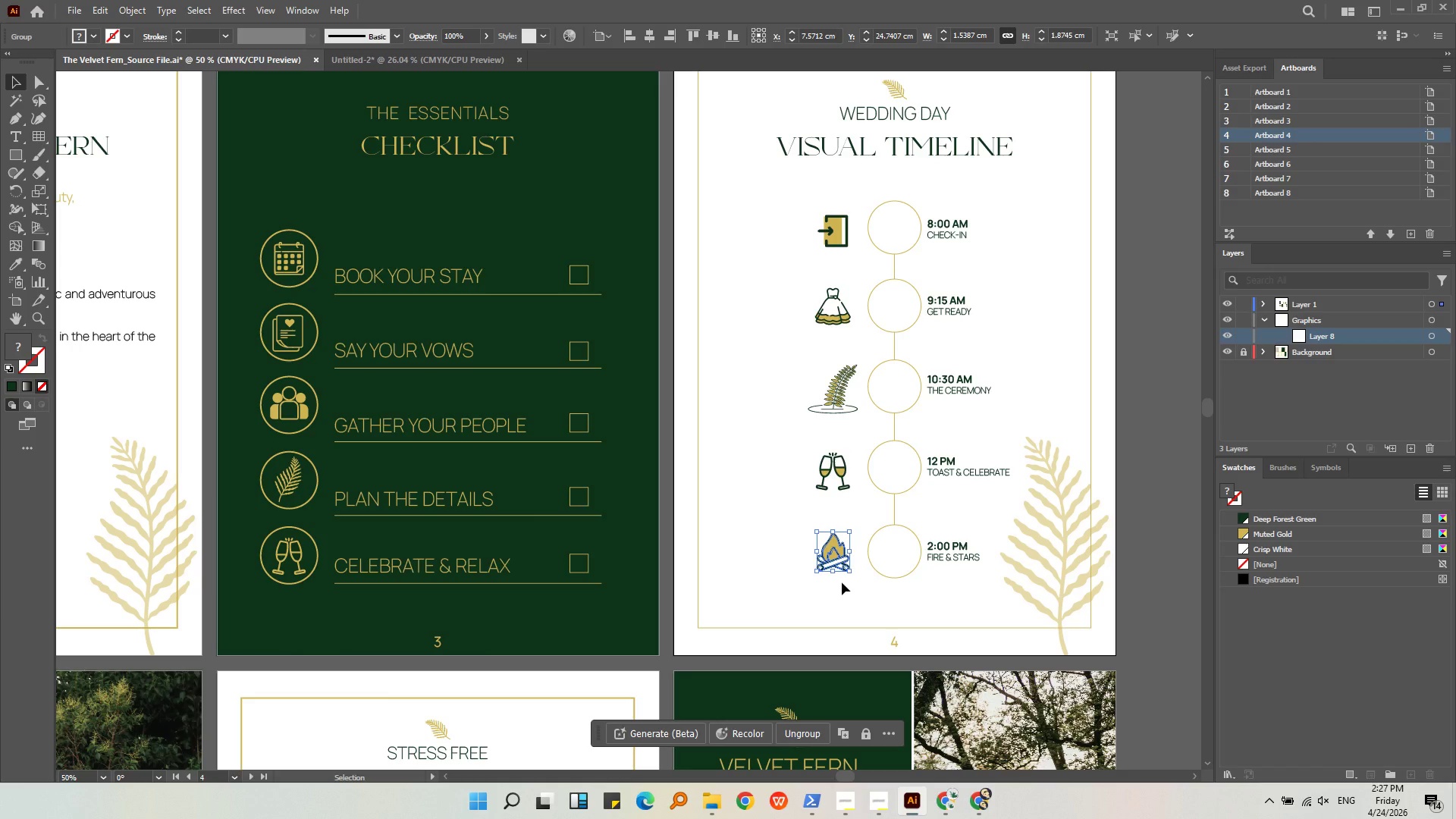 
key(Control+X)
 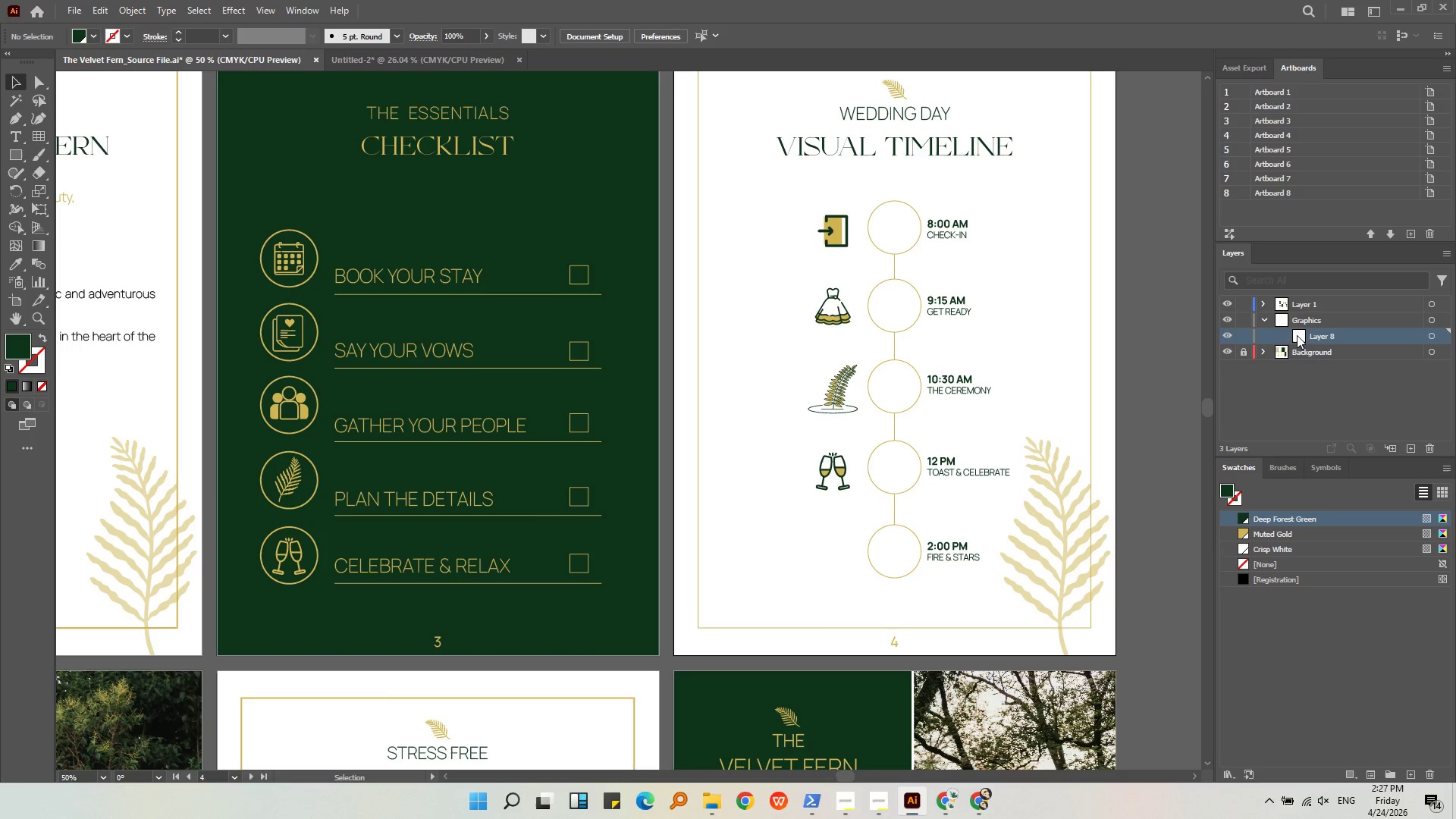 
left_click([1326, 334])
 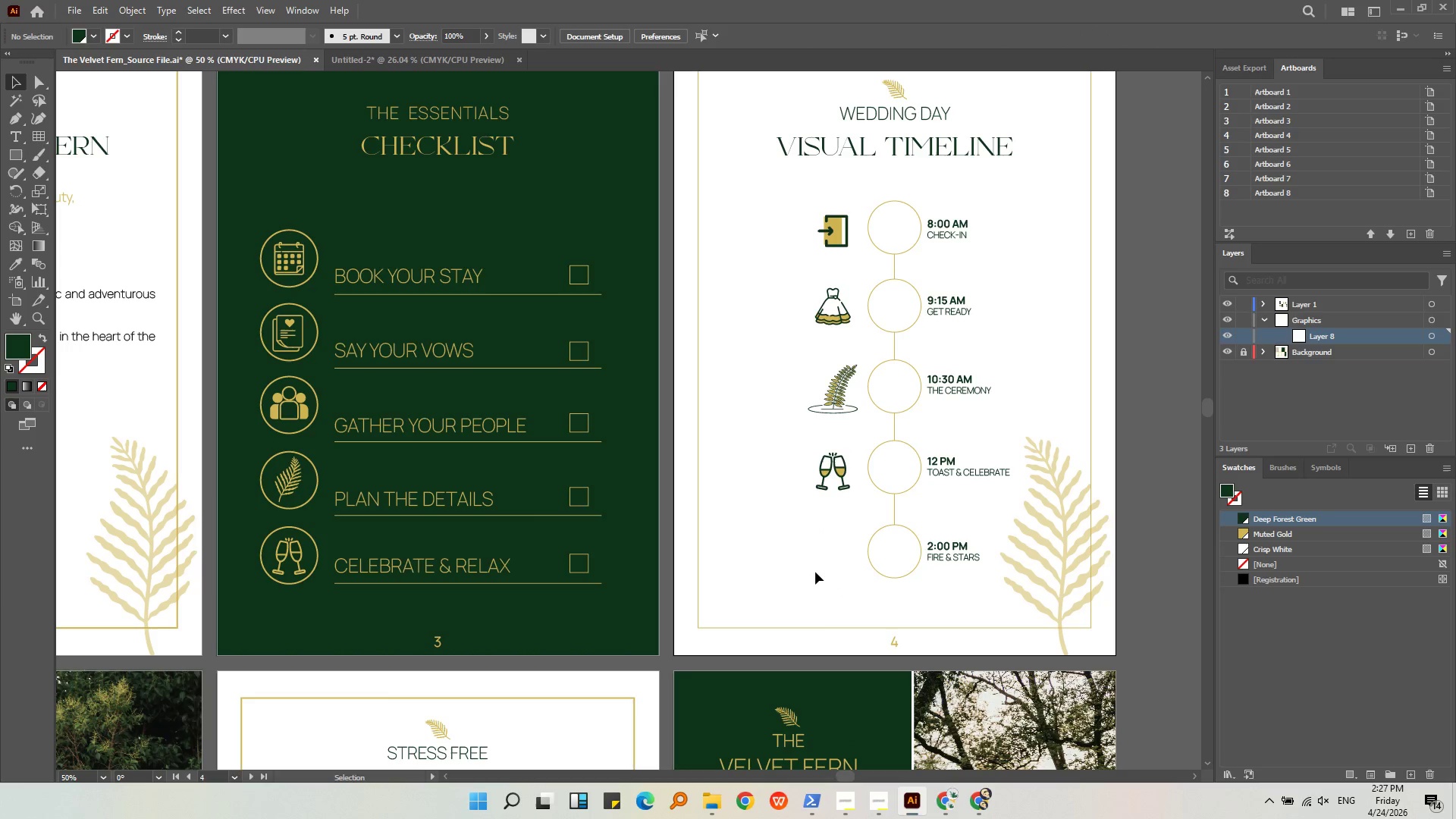 
key(Control+Shift+V)
 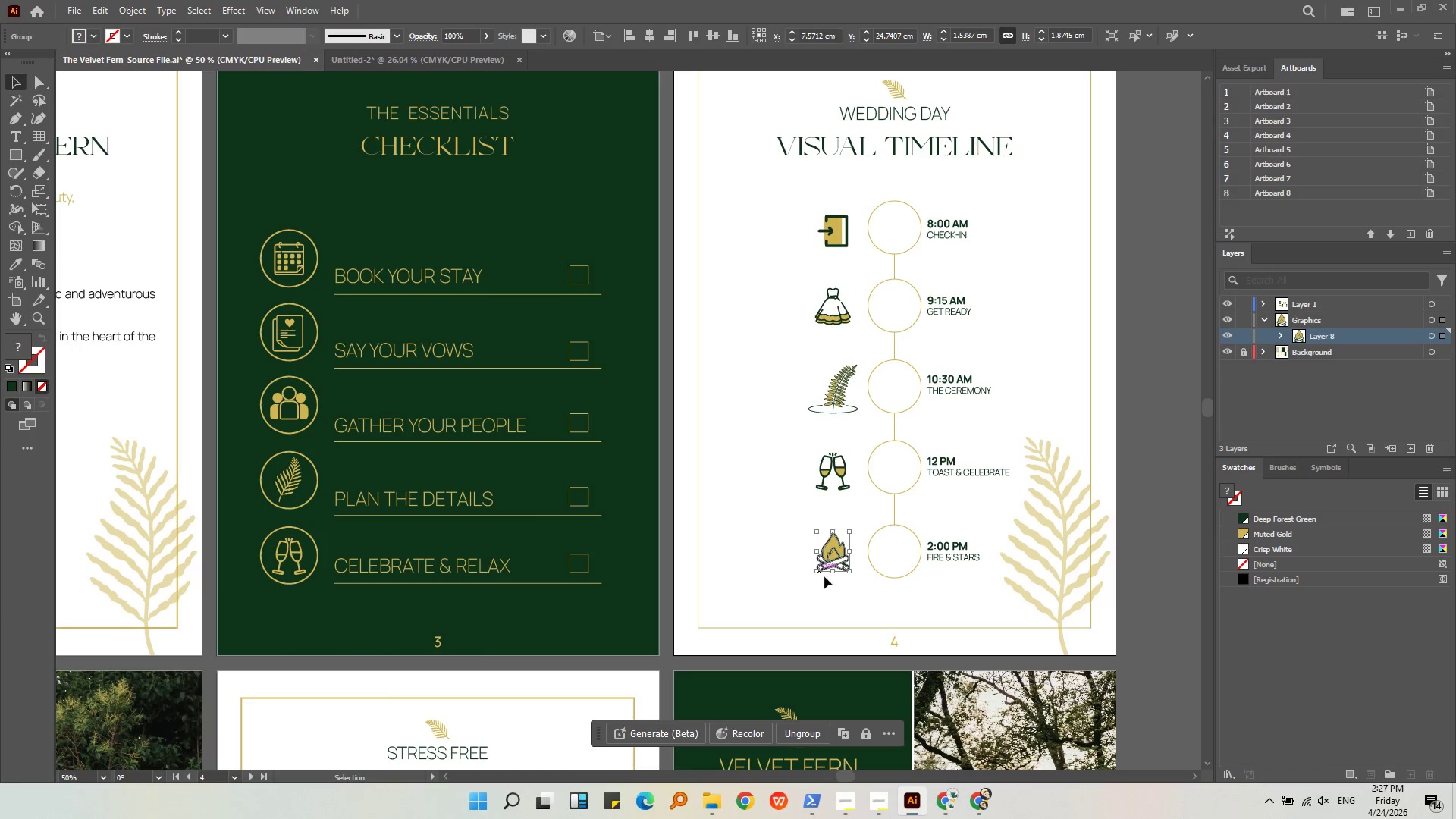 
left_click([874, 592])
 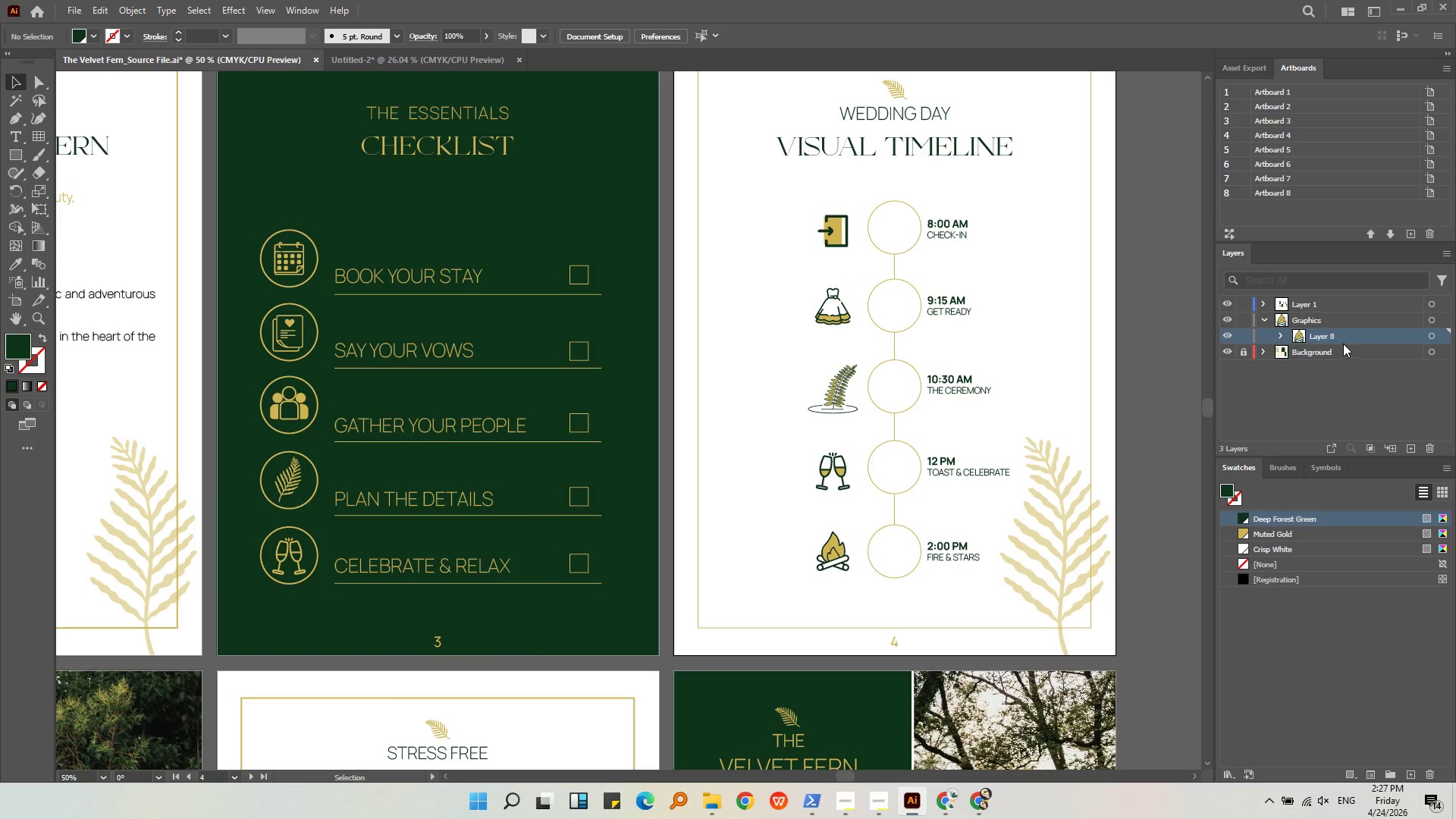 
double_click([1332, 334])
 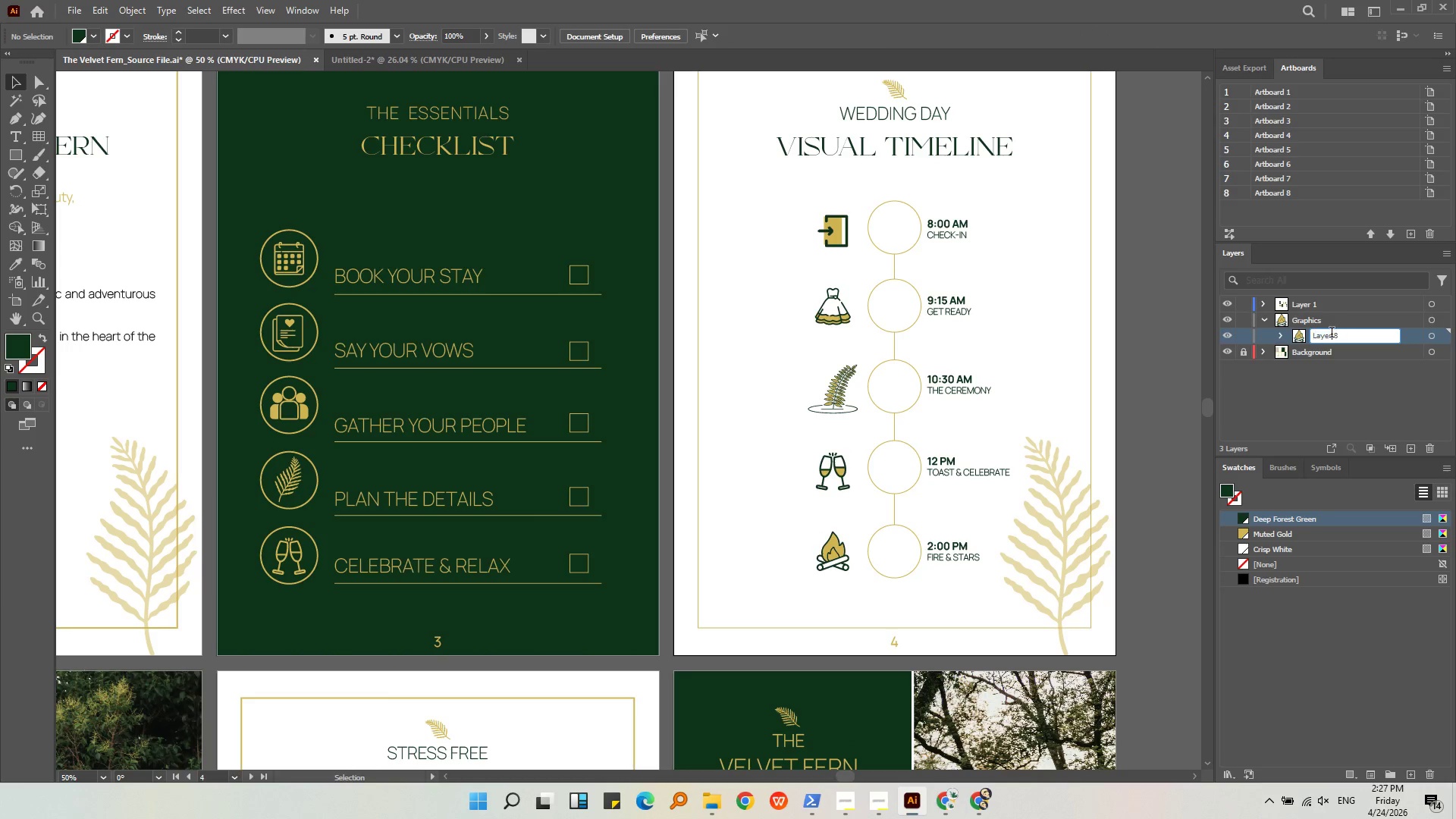 
triple_click([1332, 334])
 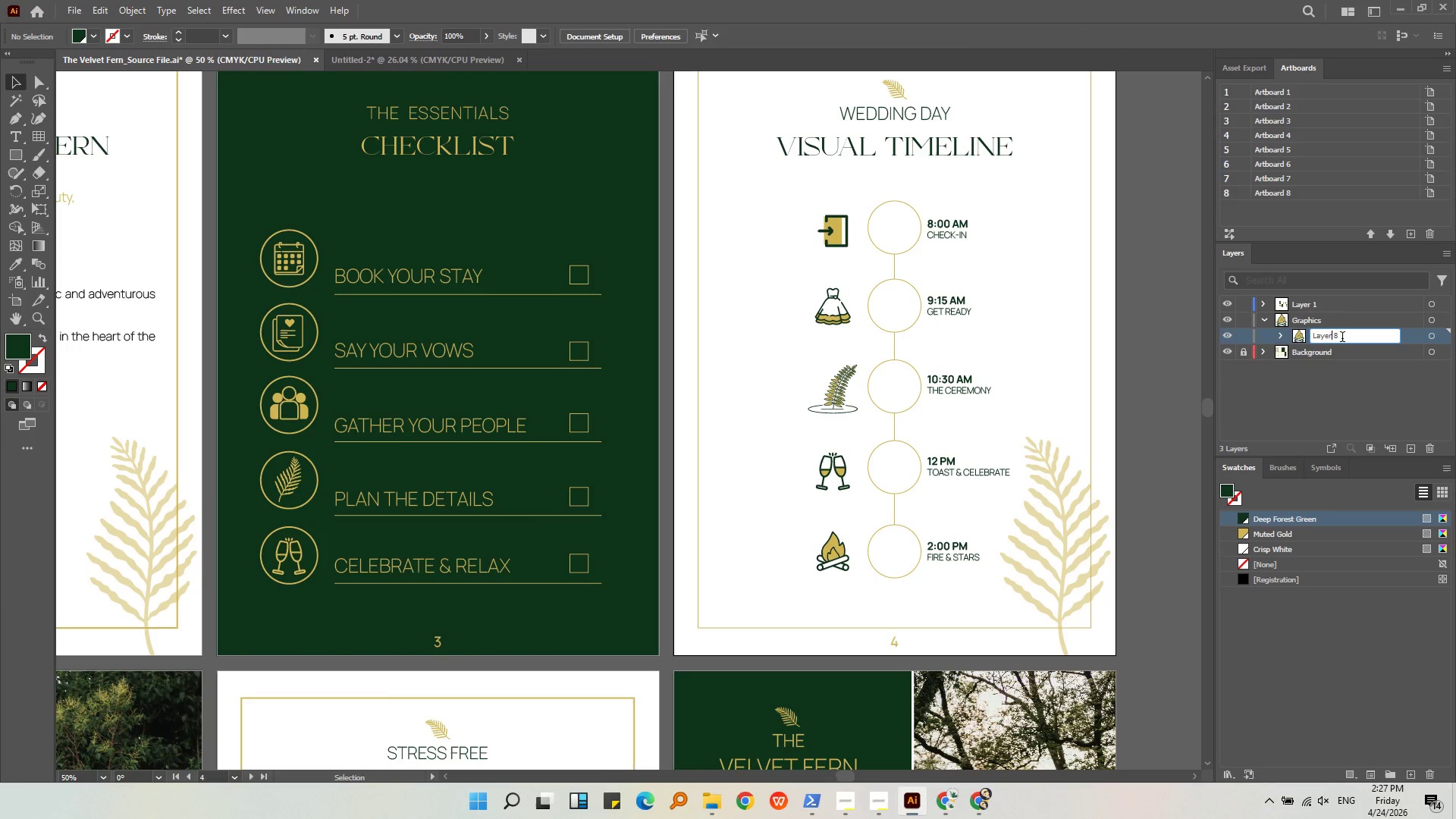 
left_click_drag(start_coordinate=[1340, 338], to_coordinate=[1288, 340])
 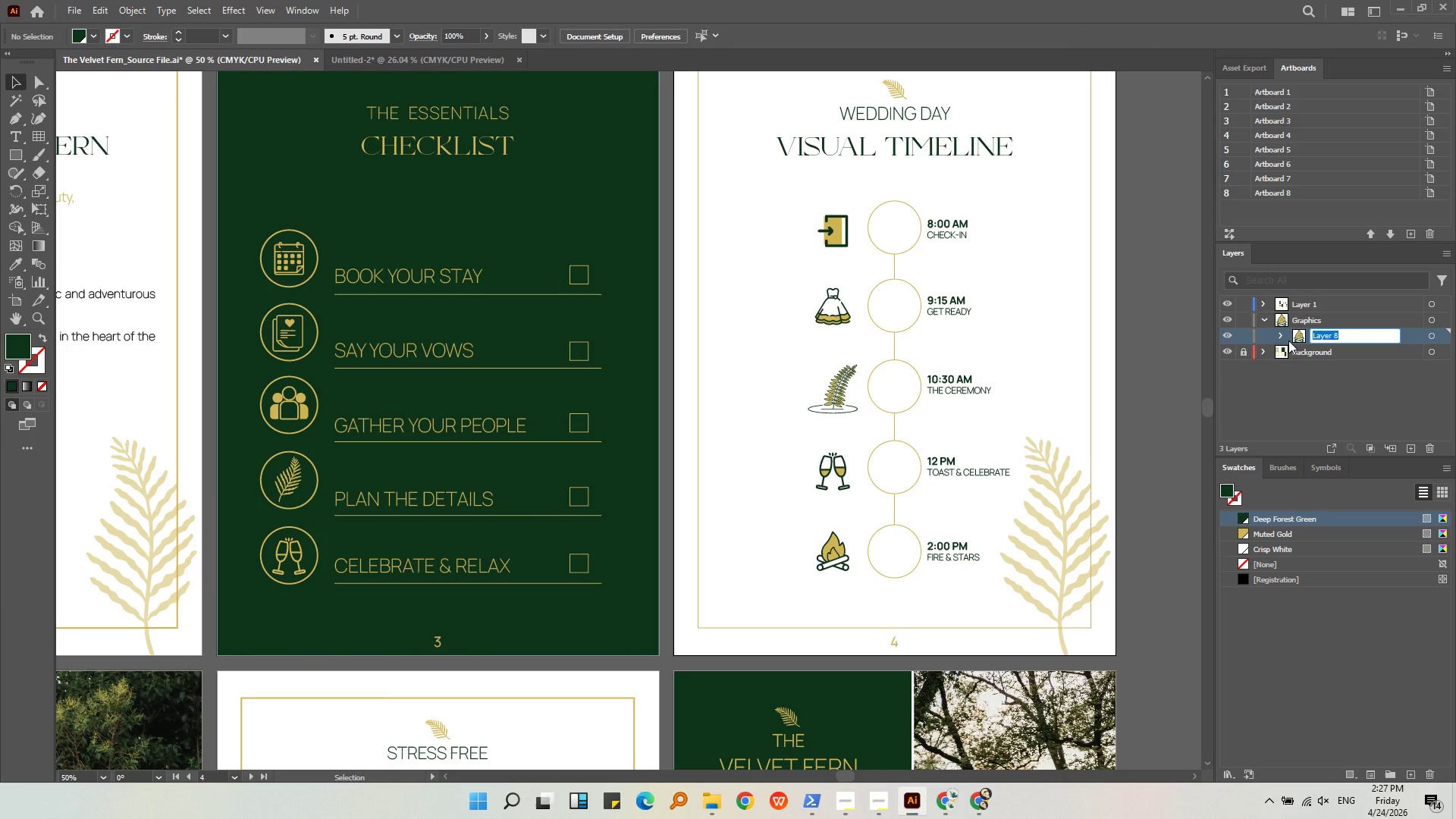 
hold_key(key=ShiftLeft, duration=0.56)
 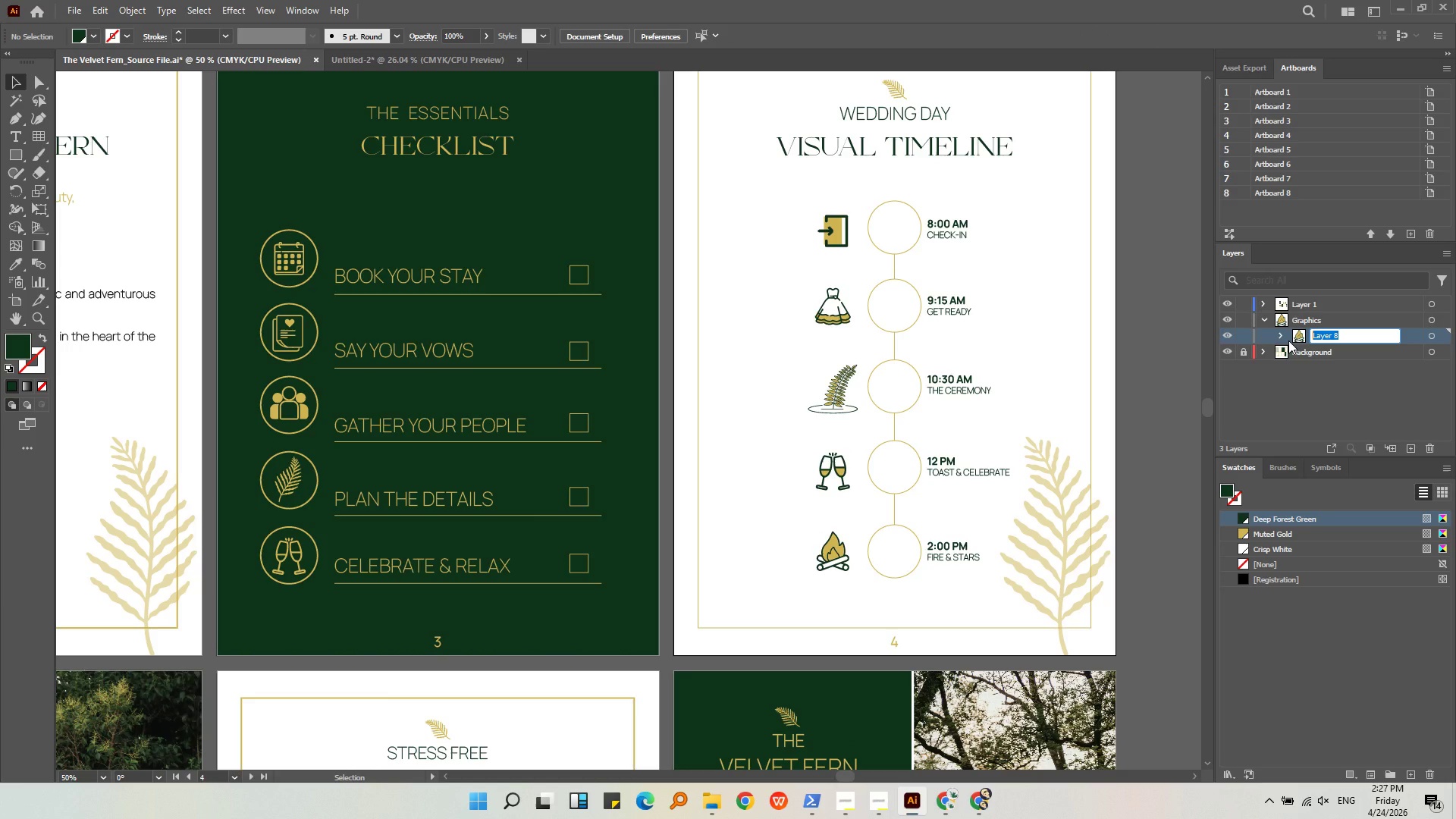 
type(Fire&Stars)
 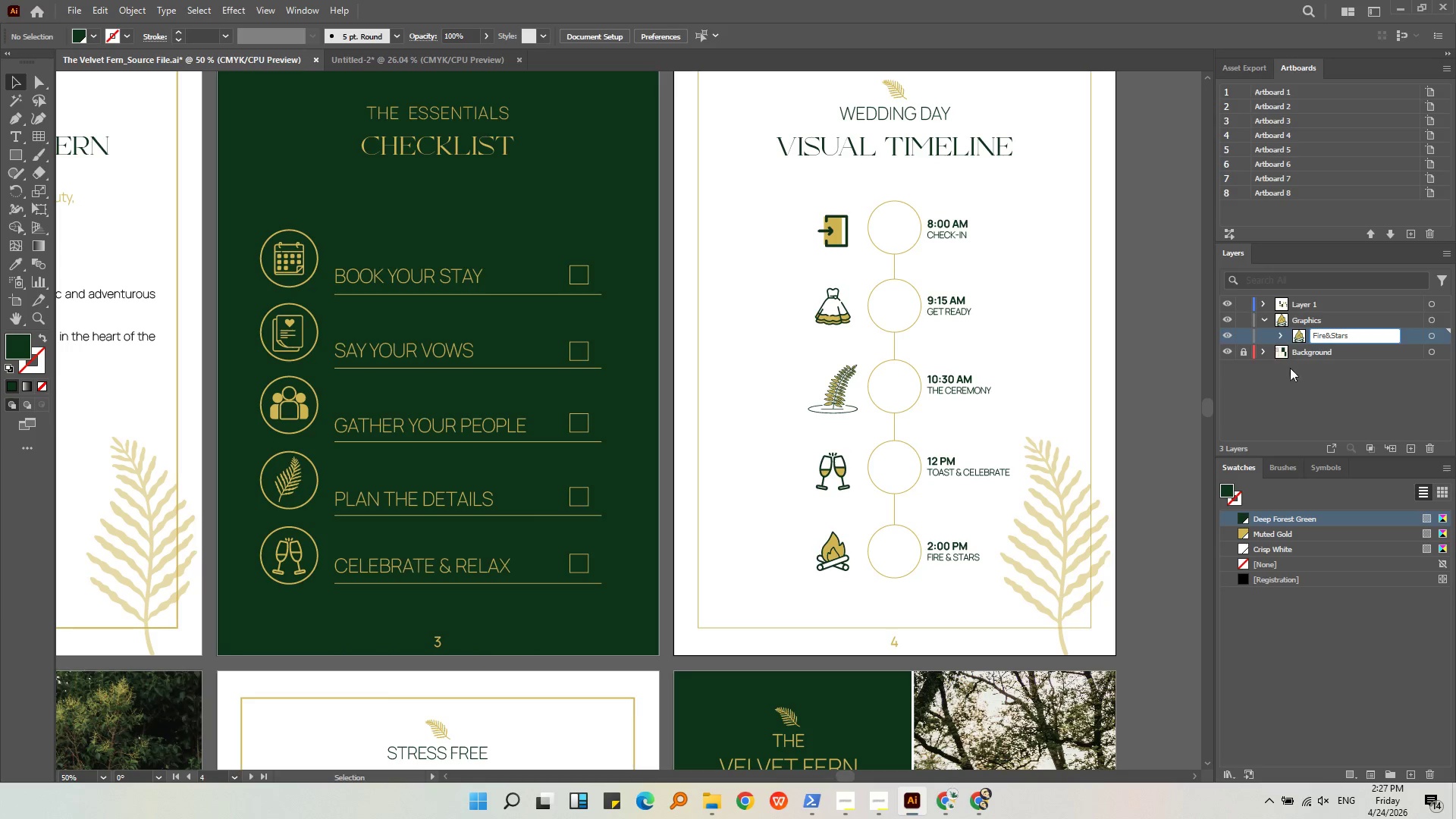 
left_click([1297, 380])
 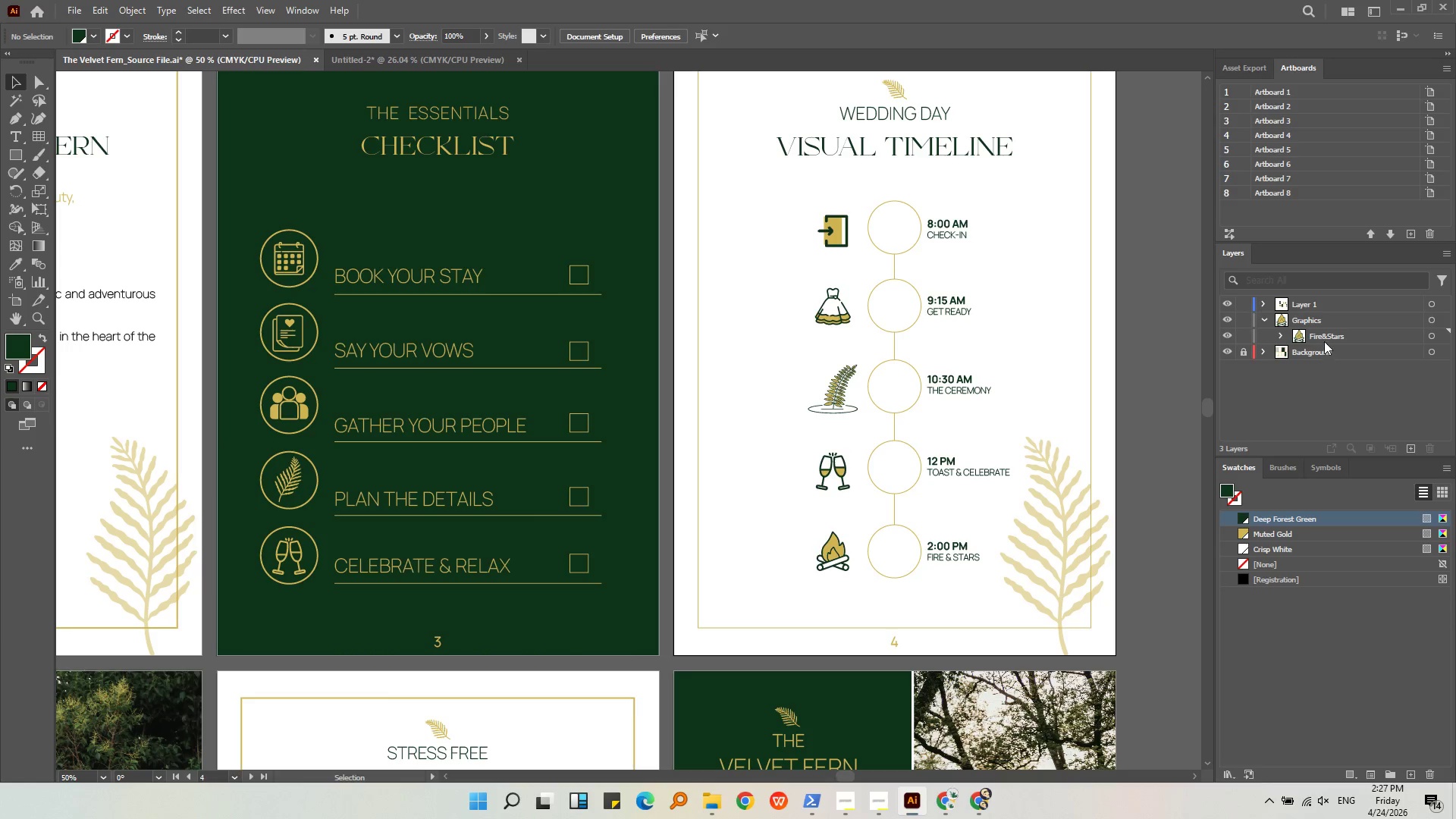 
left_click([1325, 338])
 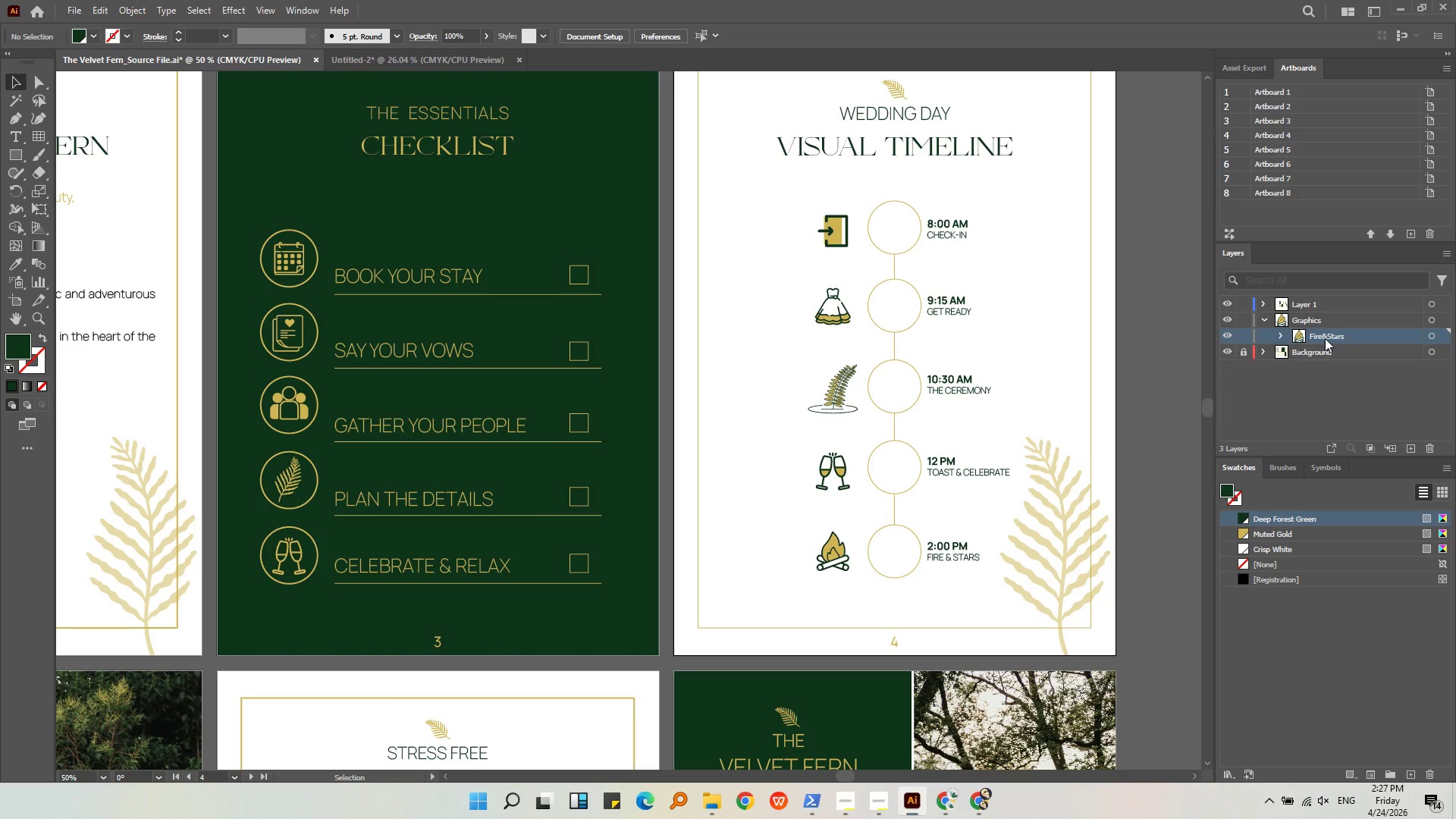 
key(Control+Z)
 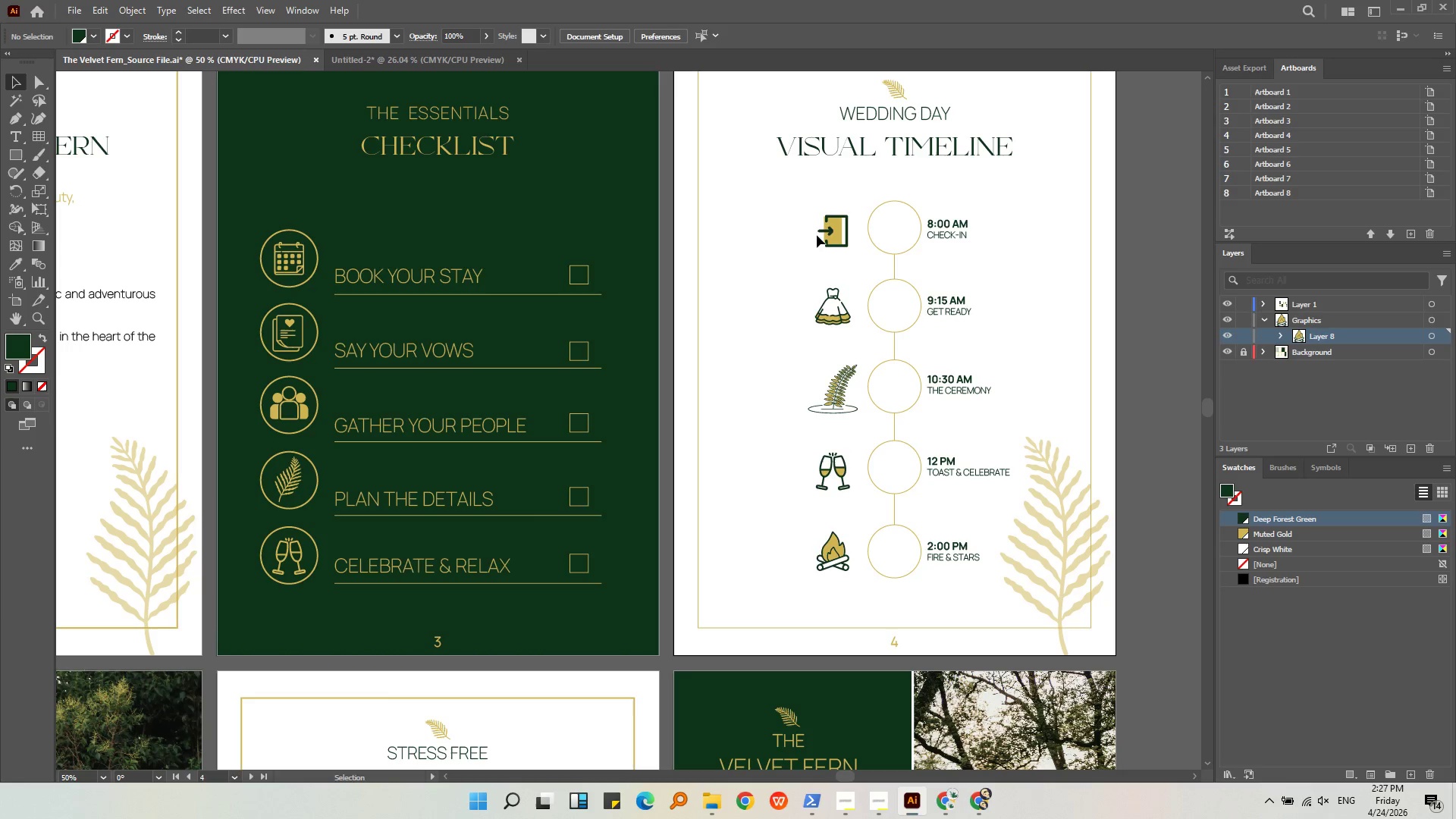 
left_click([831, 232])
 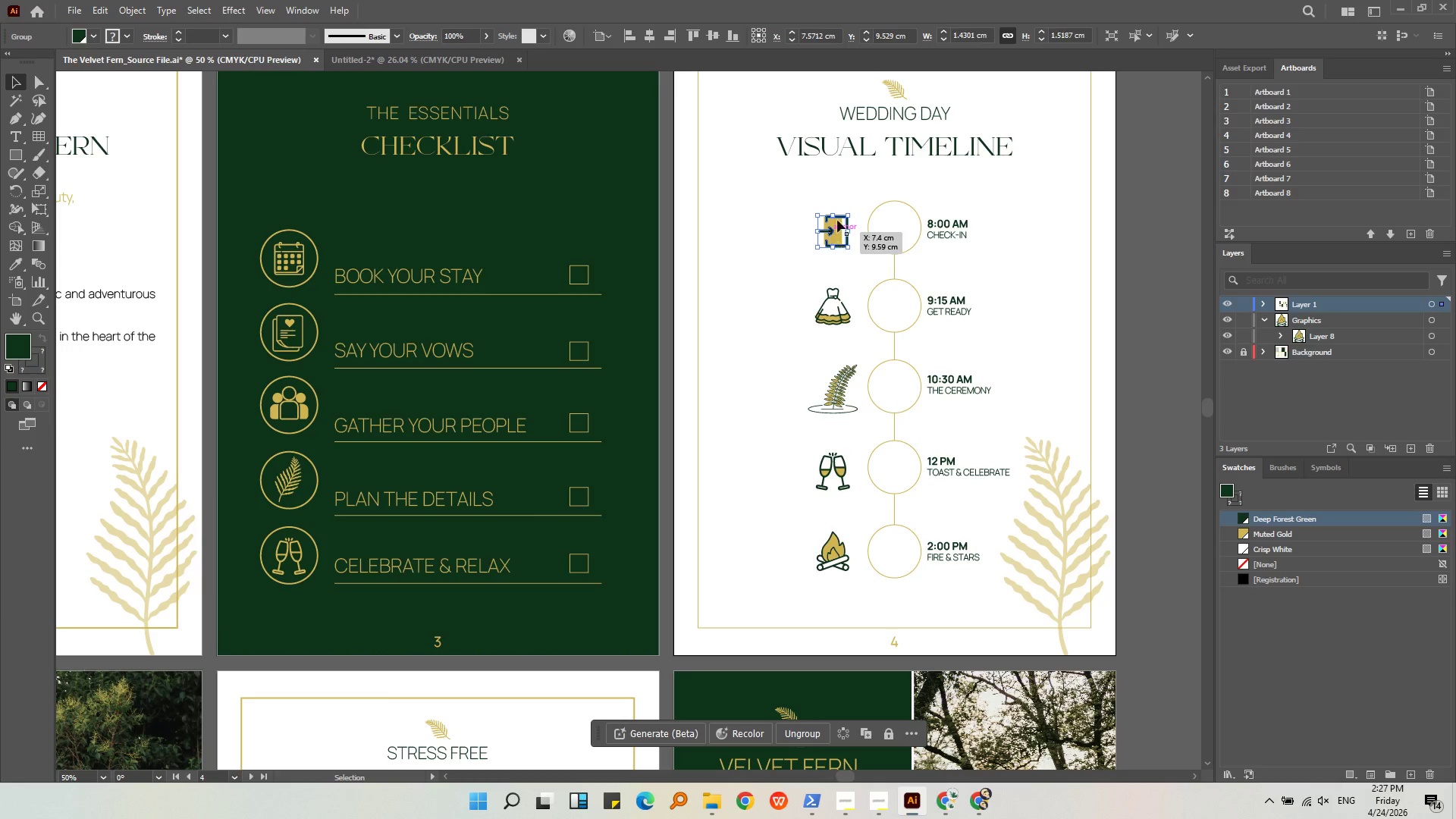 
hold_key(key=AltLeft, duration=0.34)
 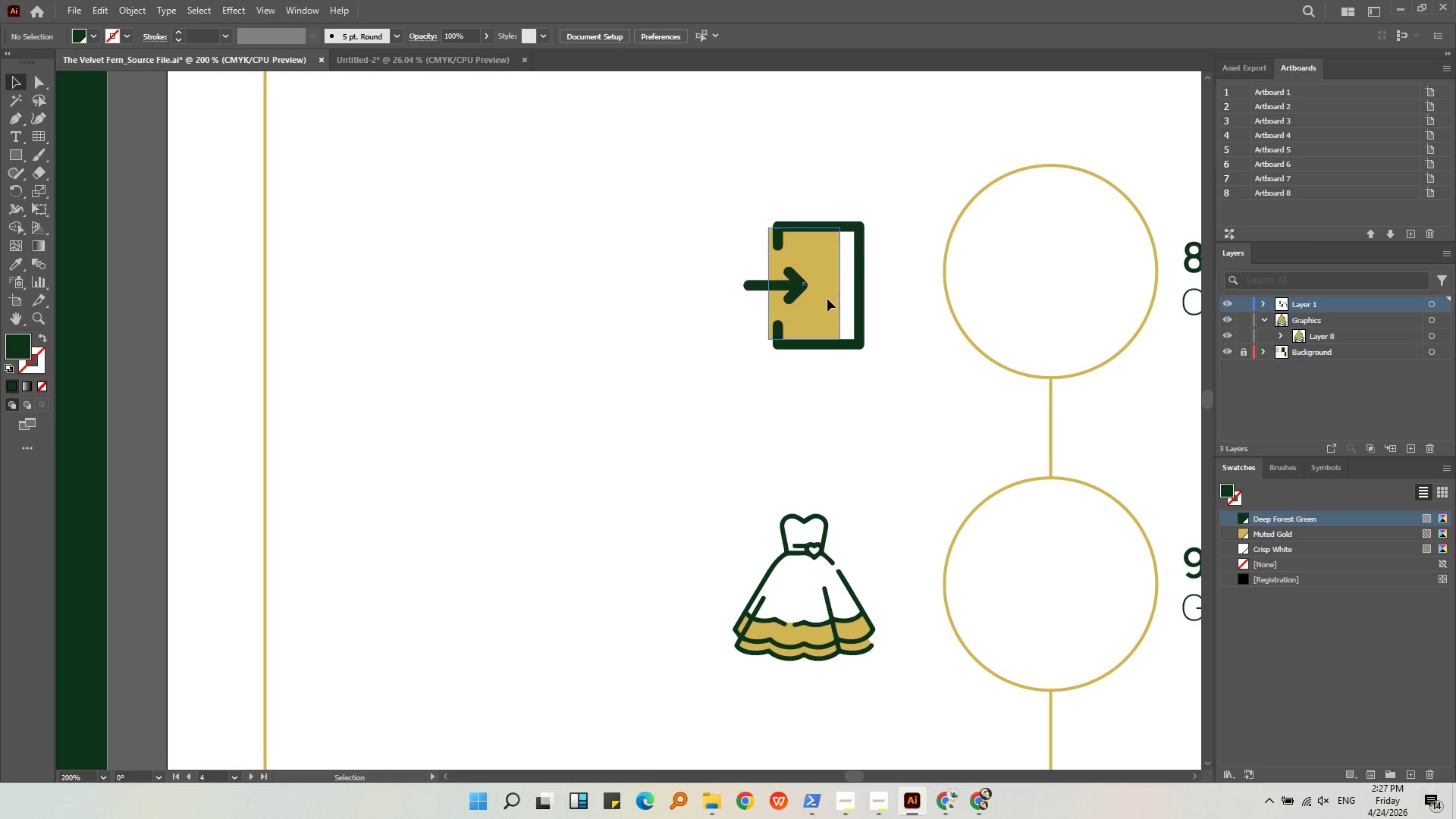 
left_click([842, 203])
 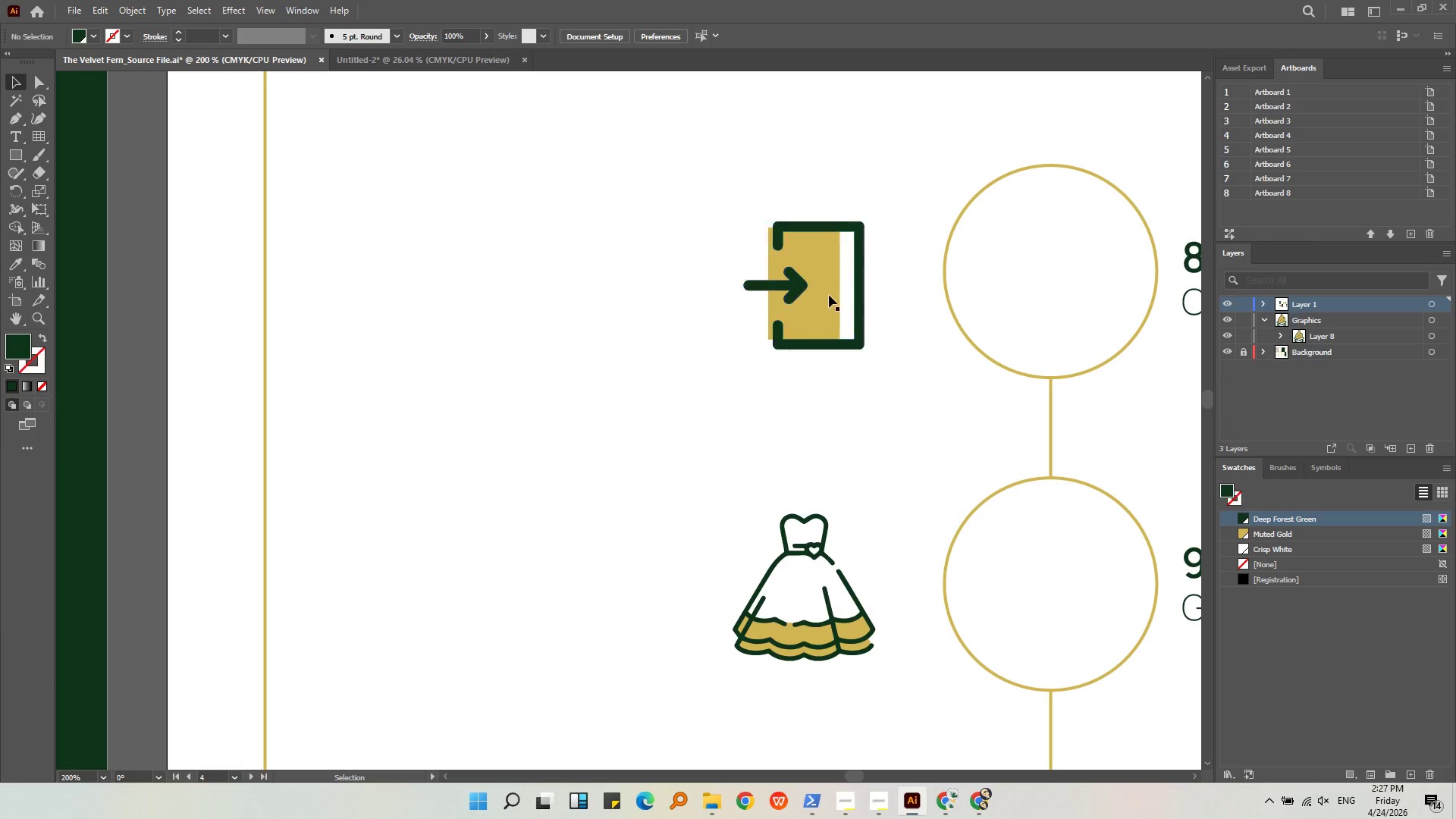 
scroll: coordinate [842, 212], scroll_direction: up, amount: 4.0
 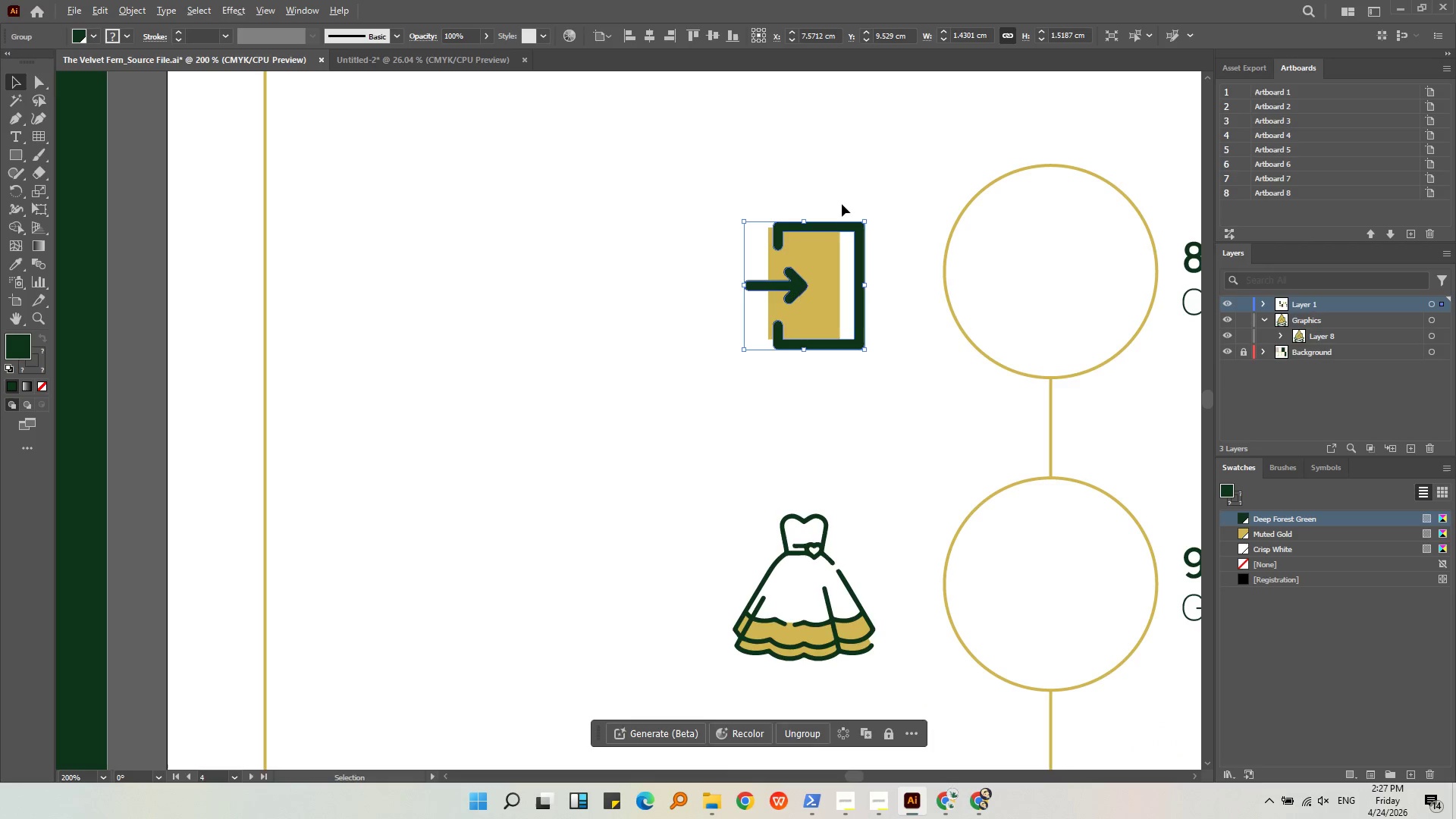 
double_click([827, 299])
 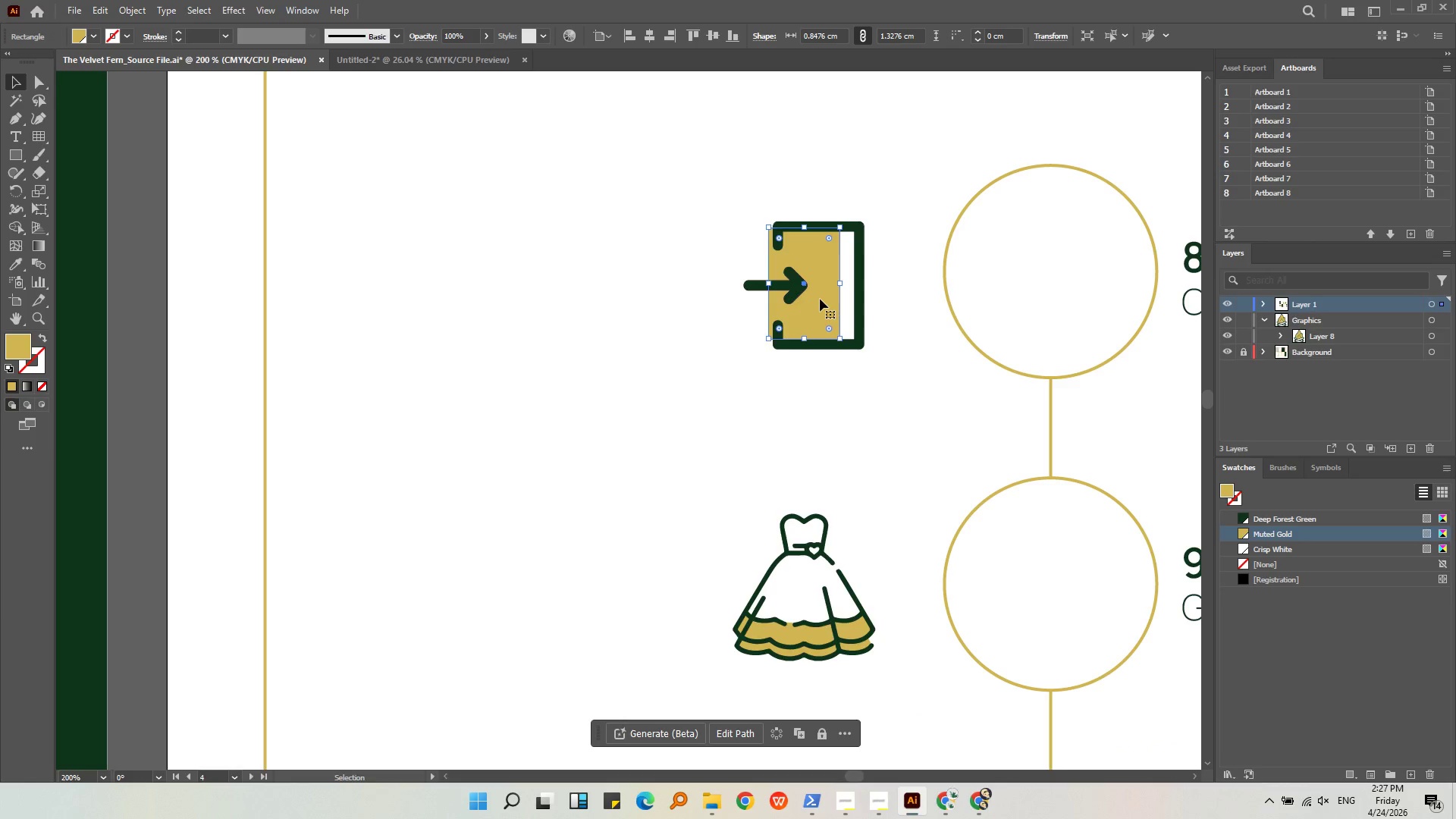 
left_click_drag(start_coordinate=[827, 299], to_coordinate=[854, 300])
 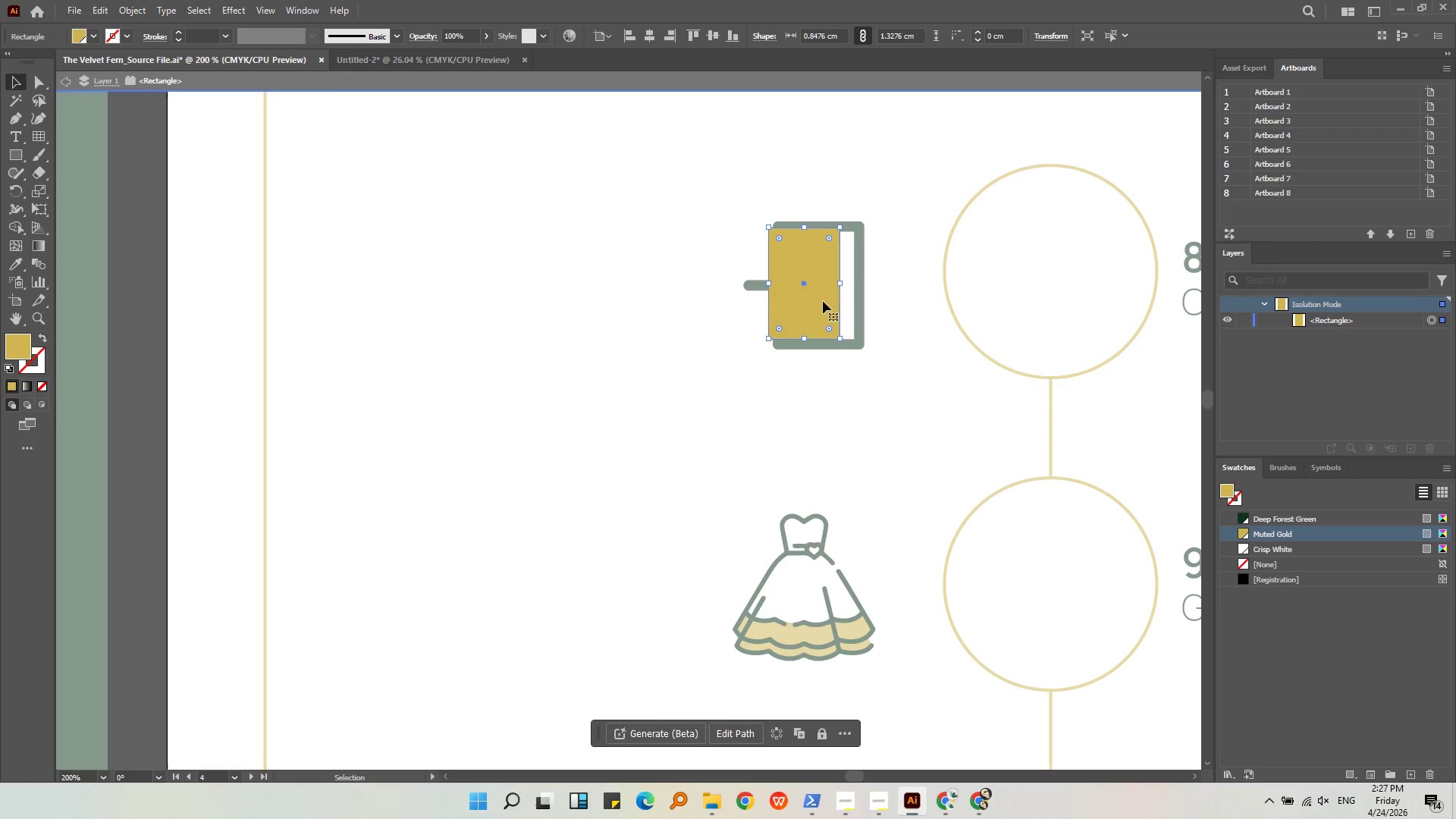 
hold_key(key=ShiftLeft, duration=0.48)
 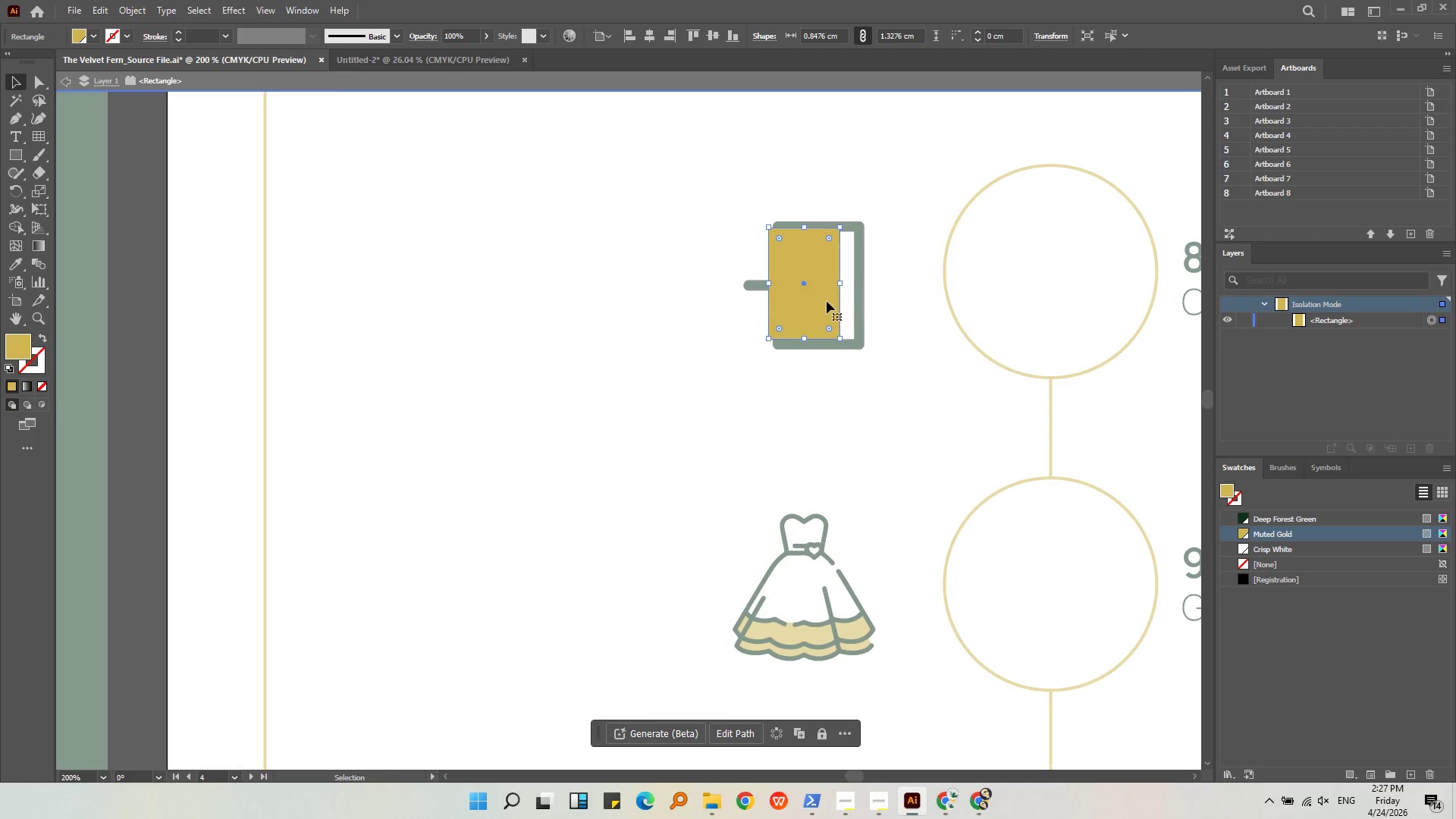 
left_click([827, 301])
 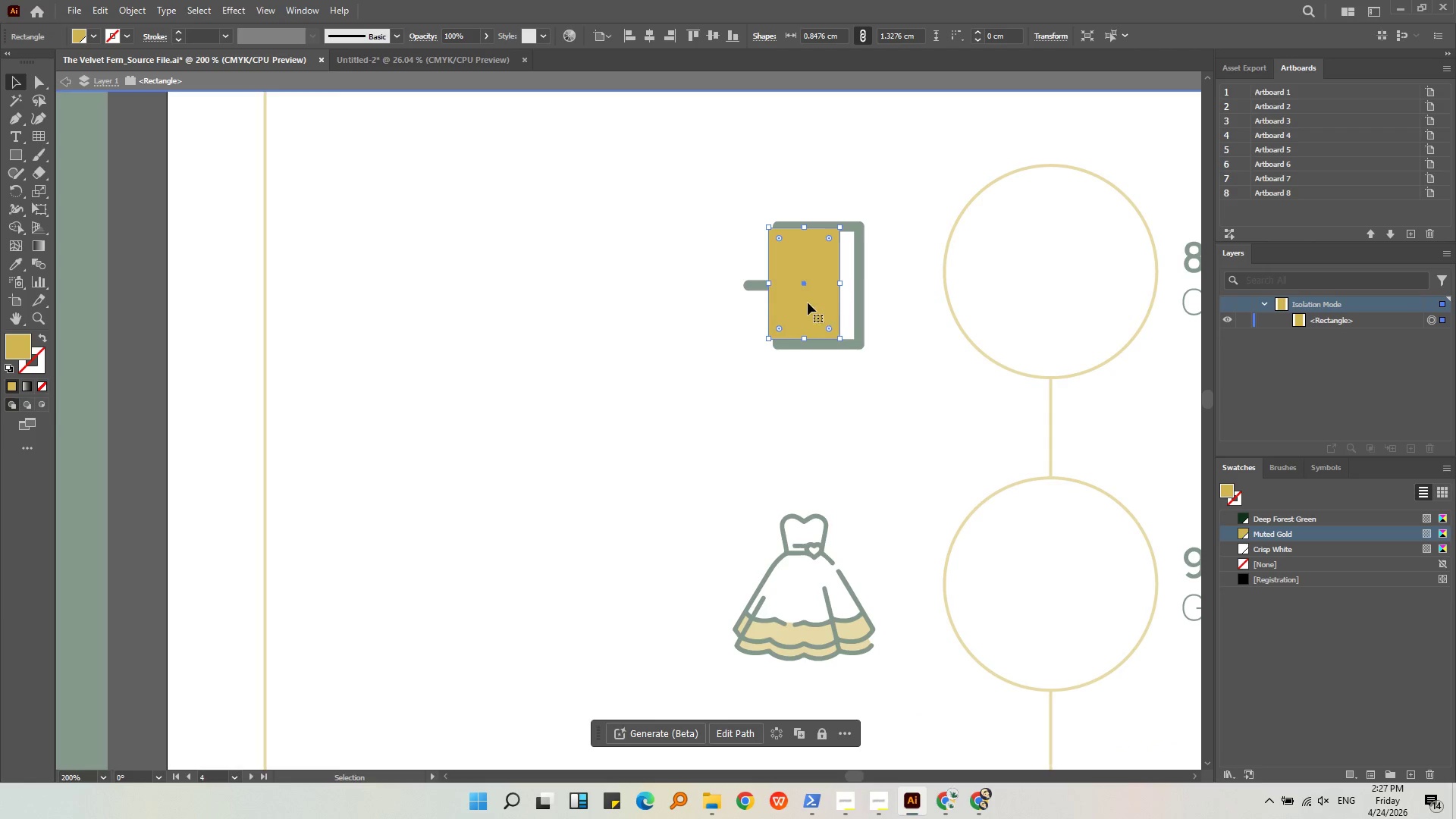 
left_click_drag(start_coordinate=[806, 303], to_coordinate=[826, 304])
 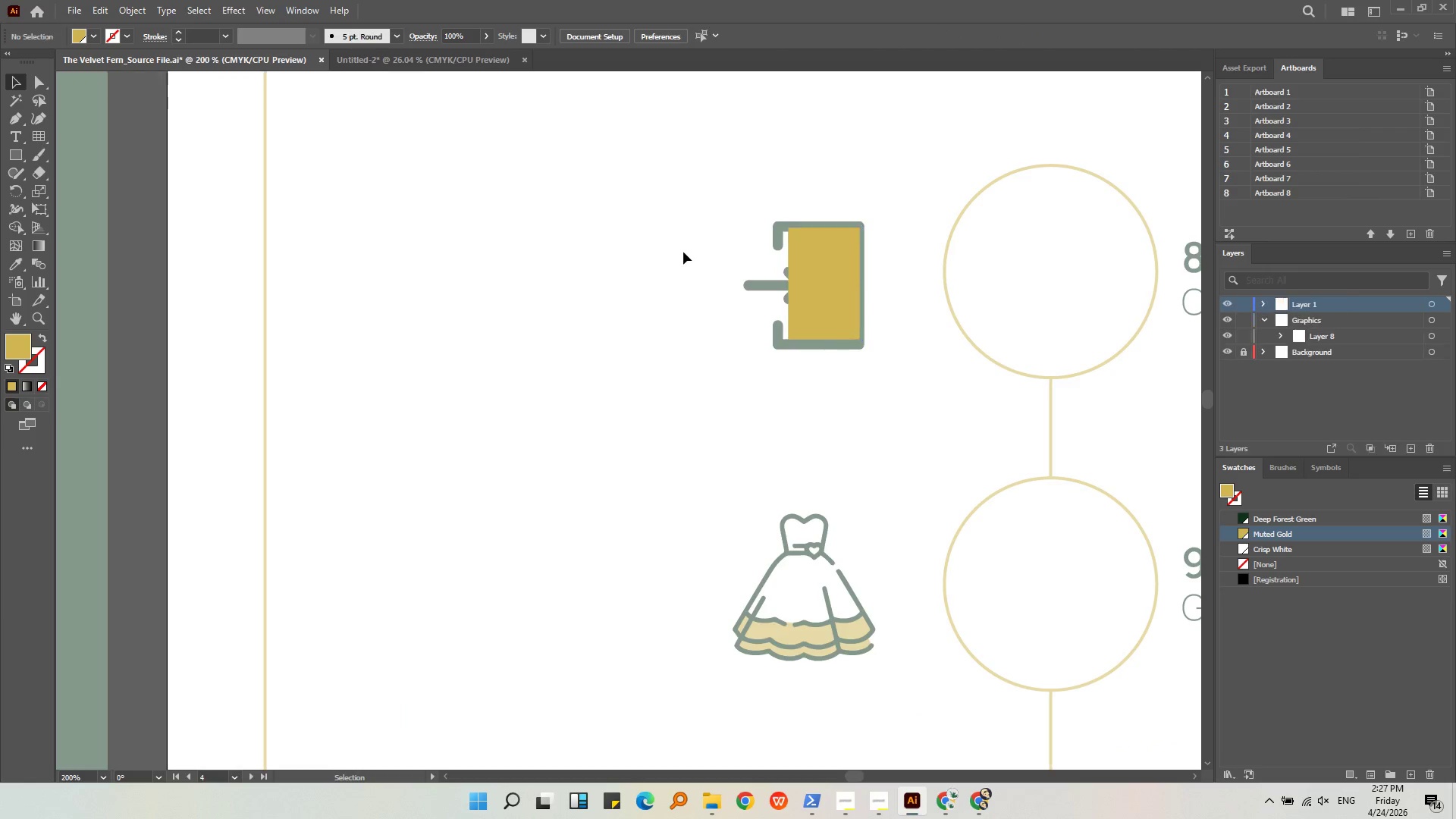 
hold_key(key=ShiftLeft, duration=0.56)
 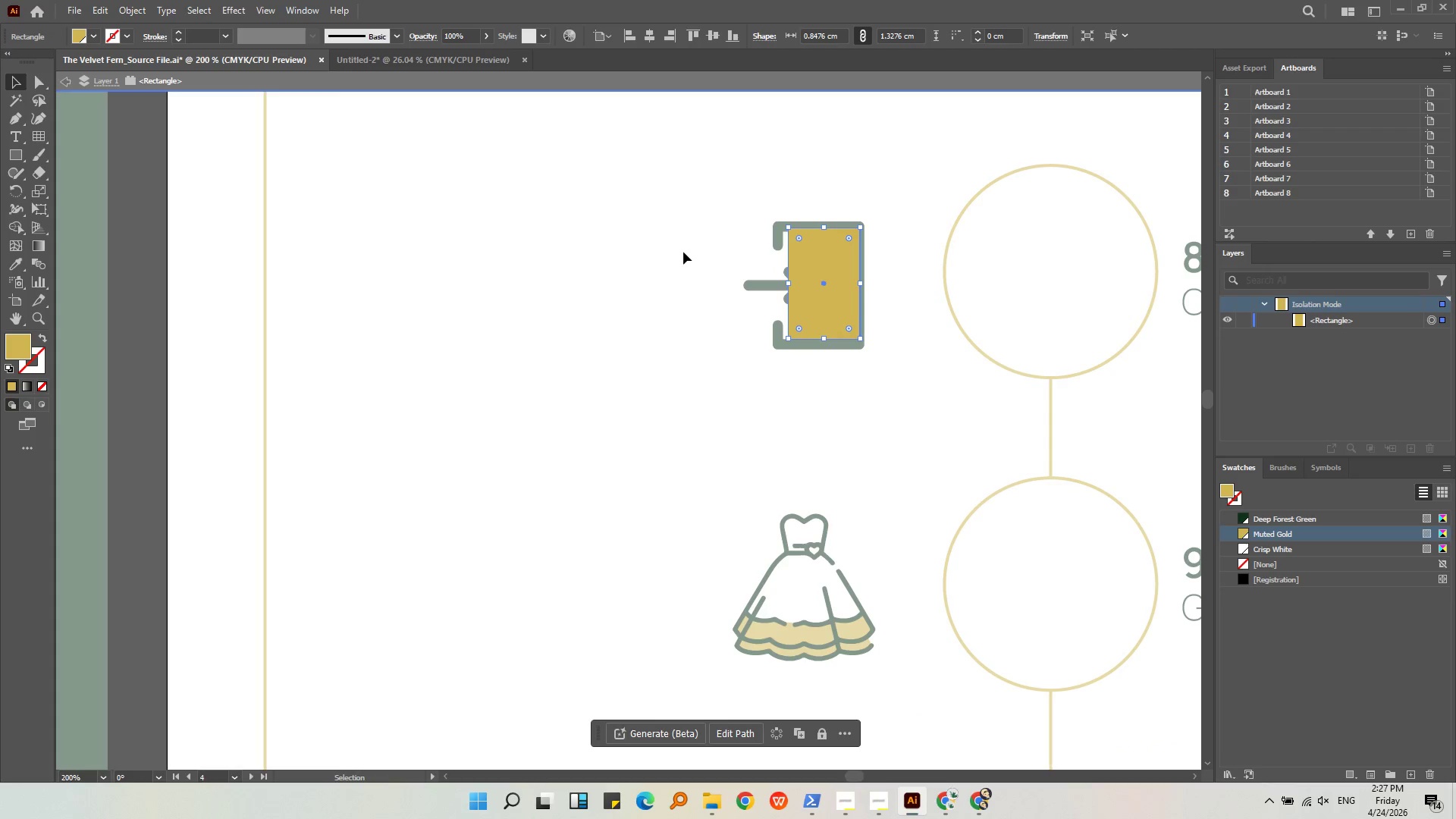 
double_click([683, 252])
 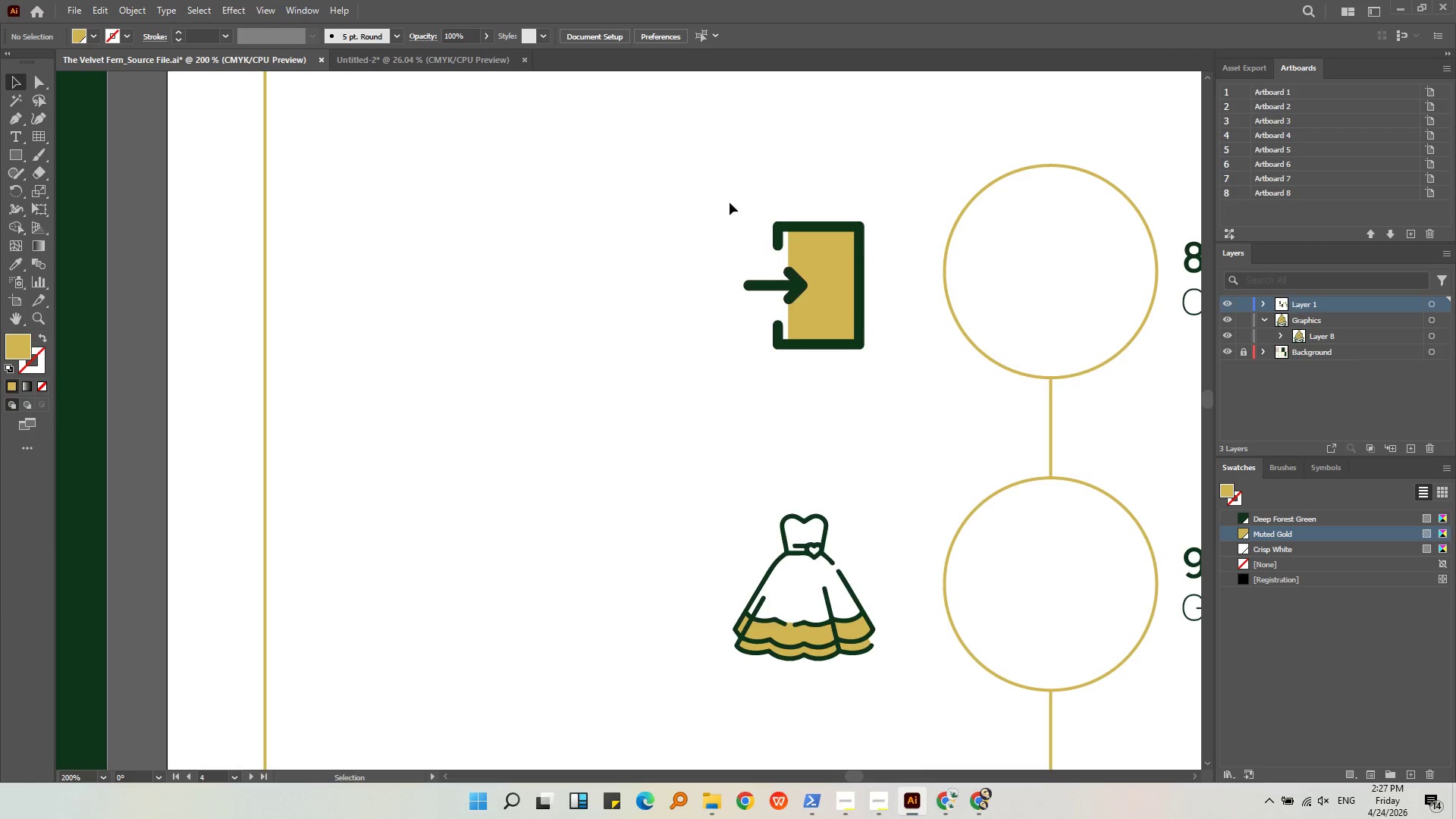 
left_click_drag(start_coordinate=[736, 196], to_coordinate=[847, 353])
 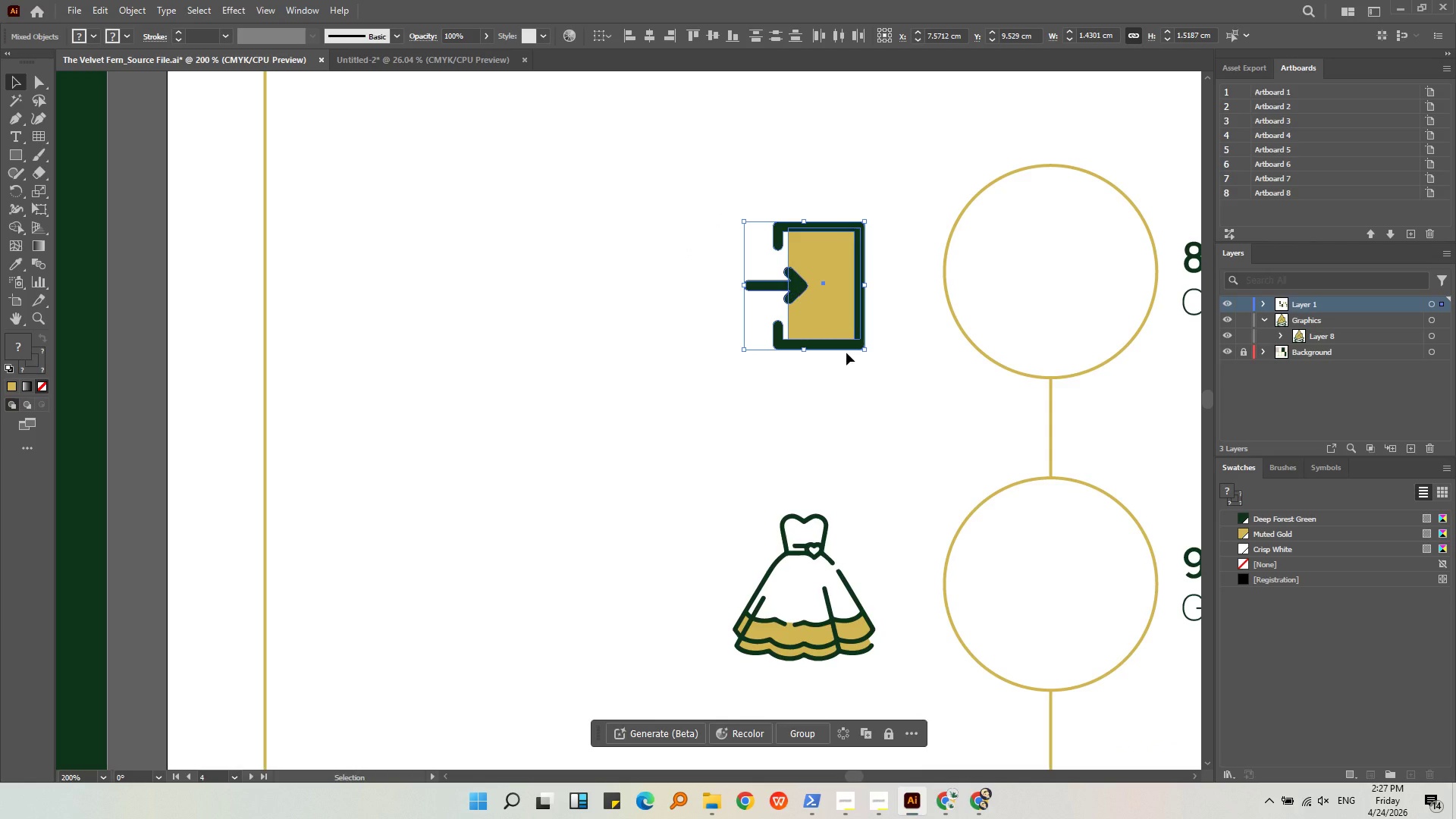 
key(Control+ControlLeft)
 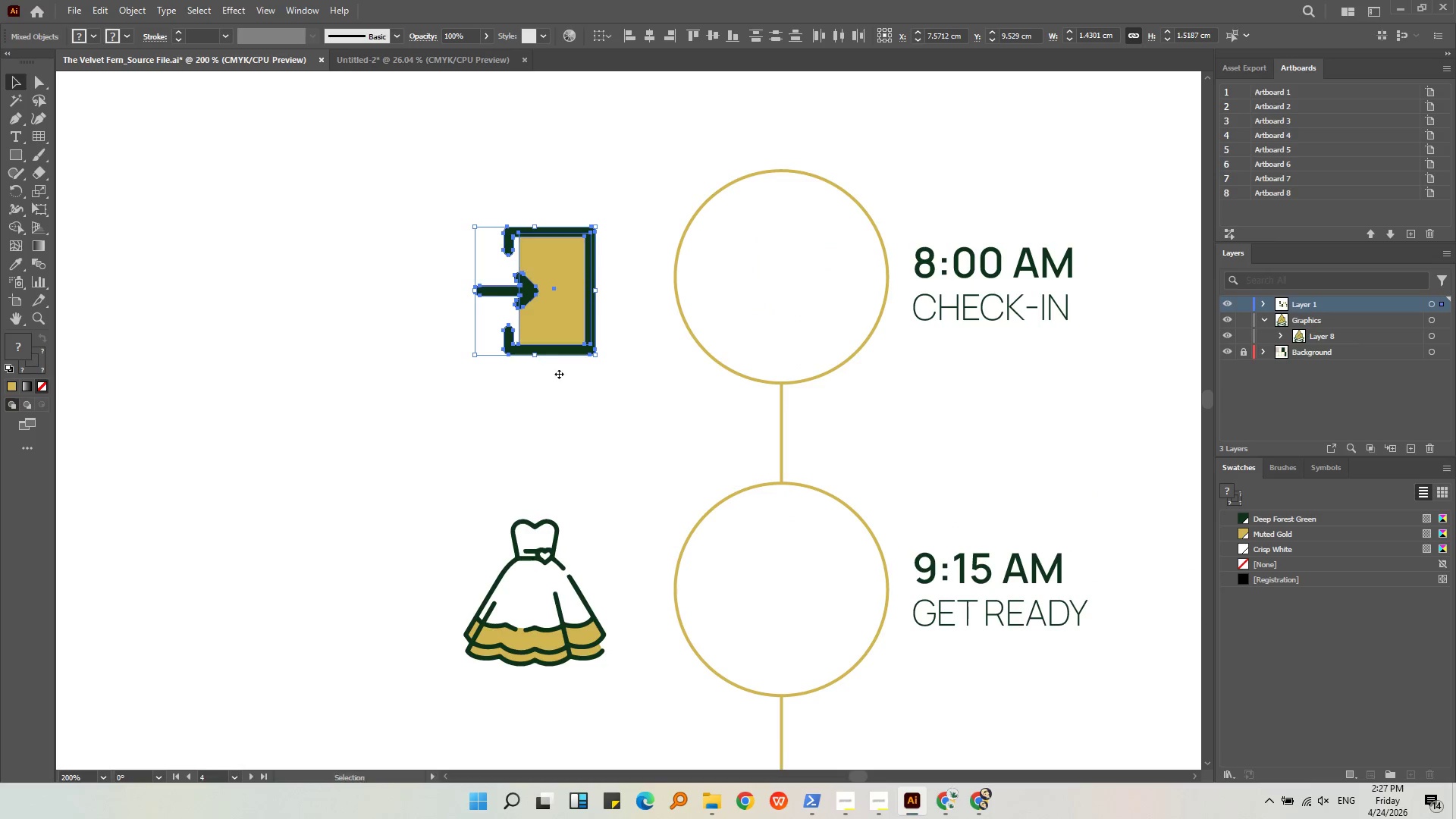 
key(Control+X)
 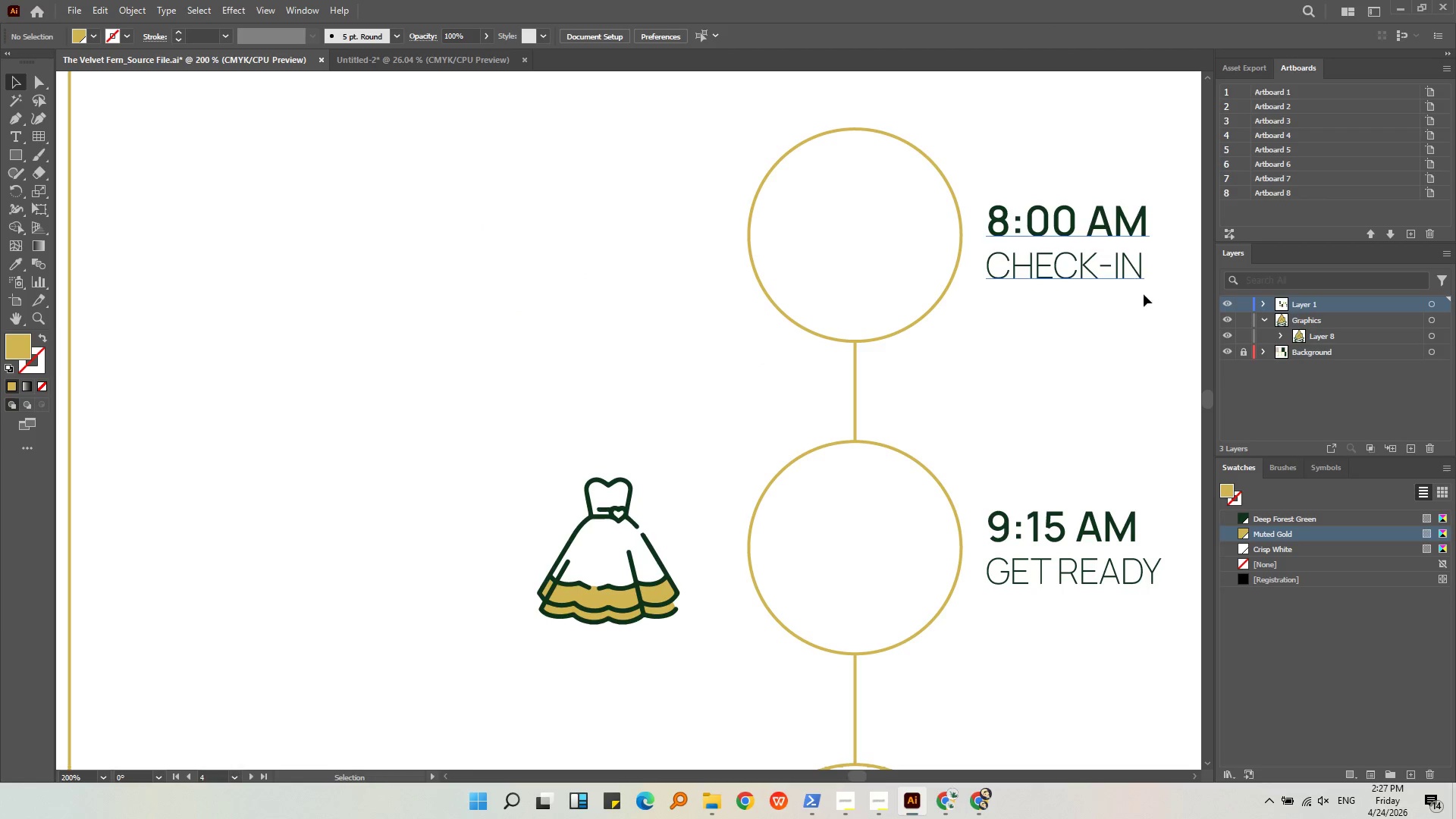 
left_click([1292, 315])
 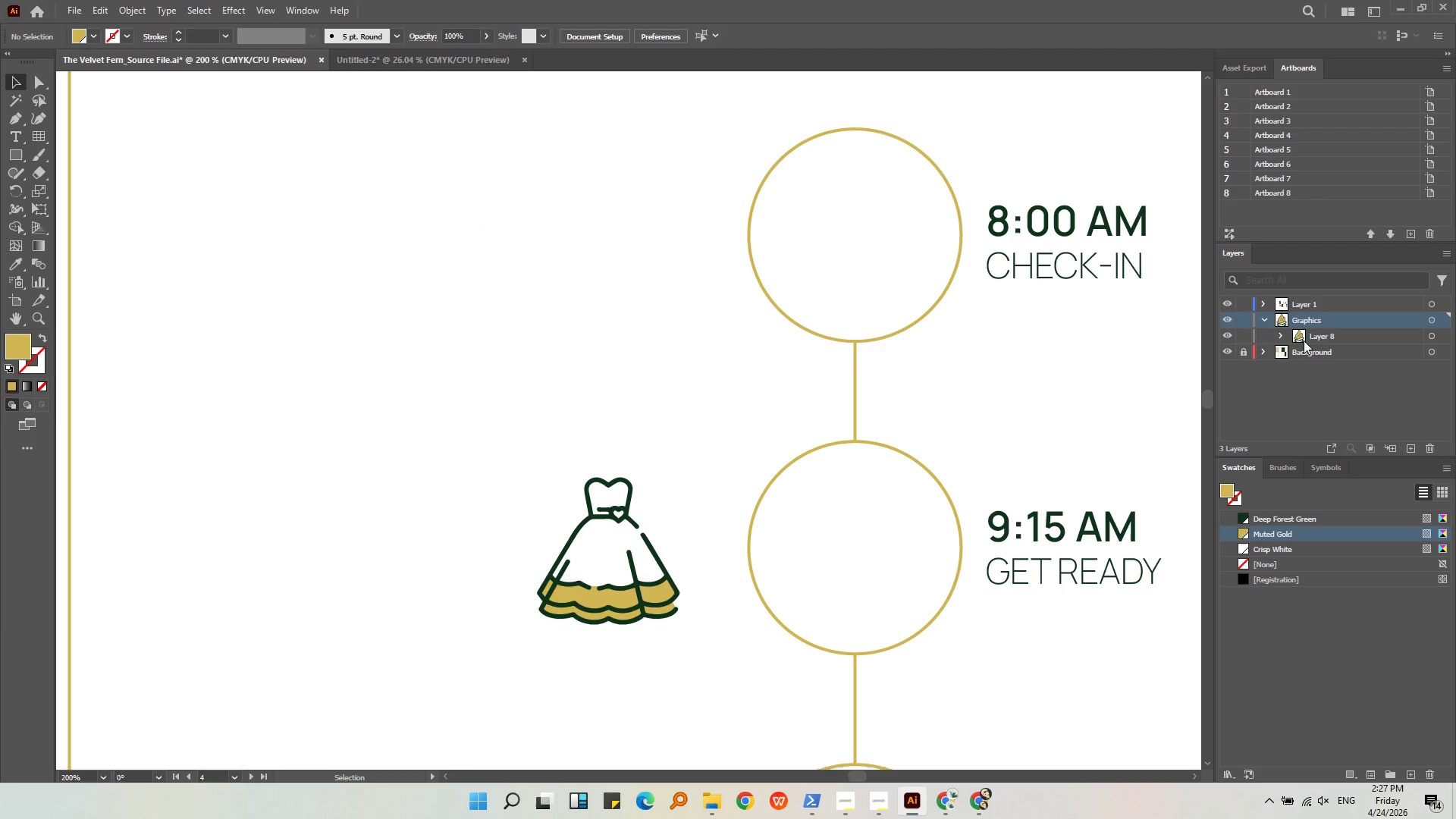 
left_click([1322, 342])
 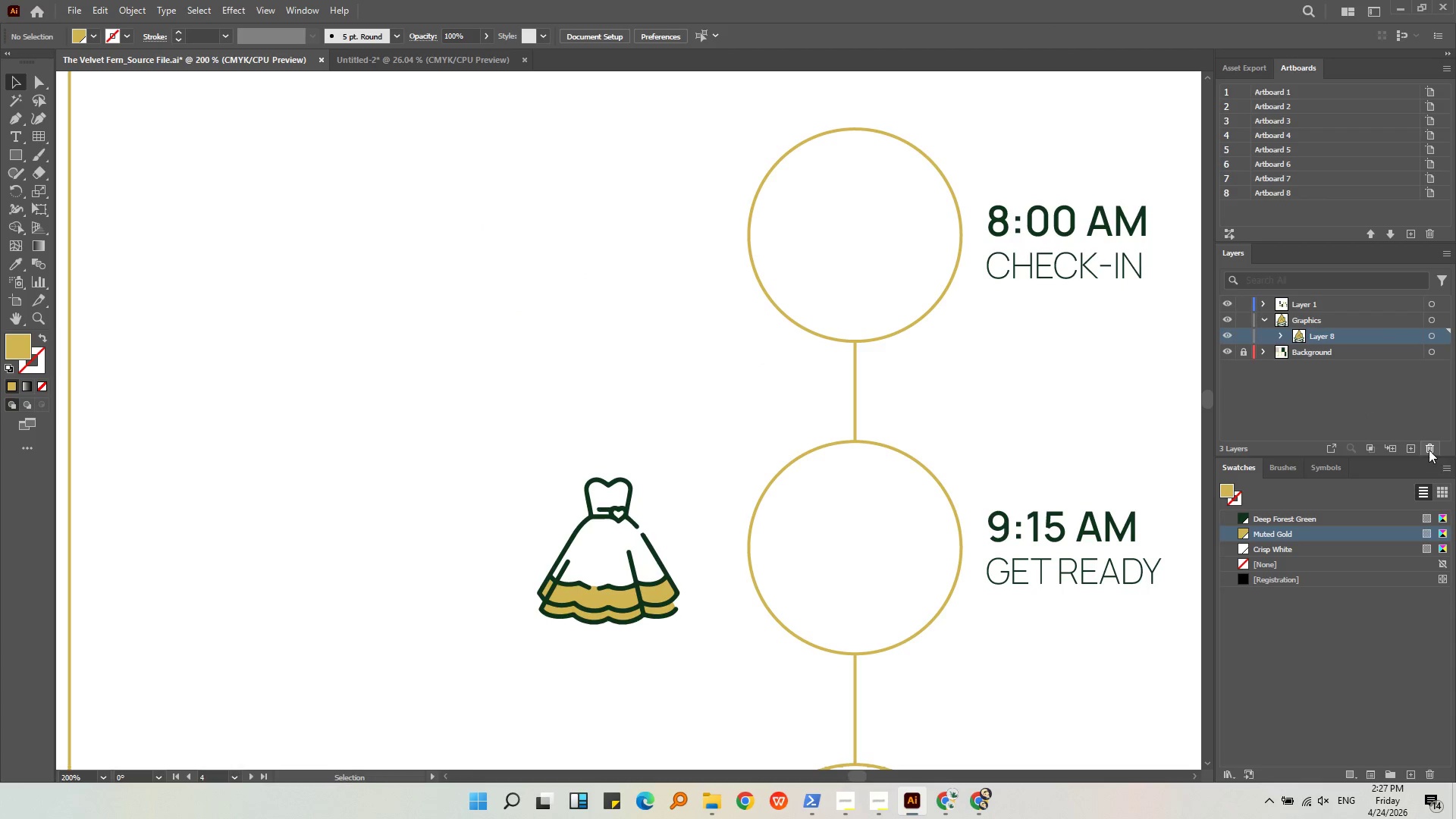 
hold_key(key=AltLeft, duration=0.5)
scroll: coordinate [784, 262], scroll_direction: down, amount: 2.0
 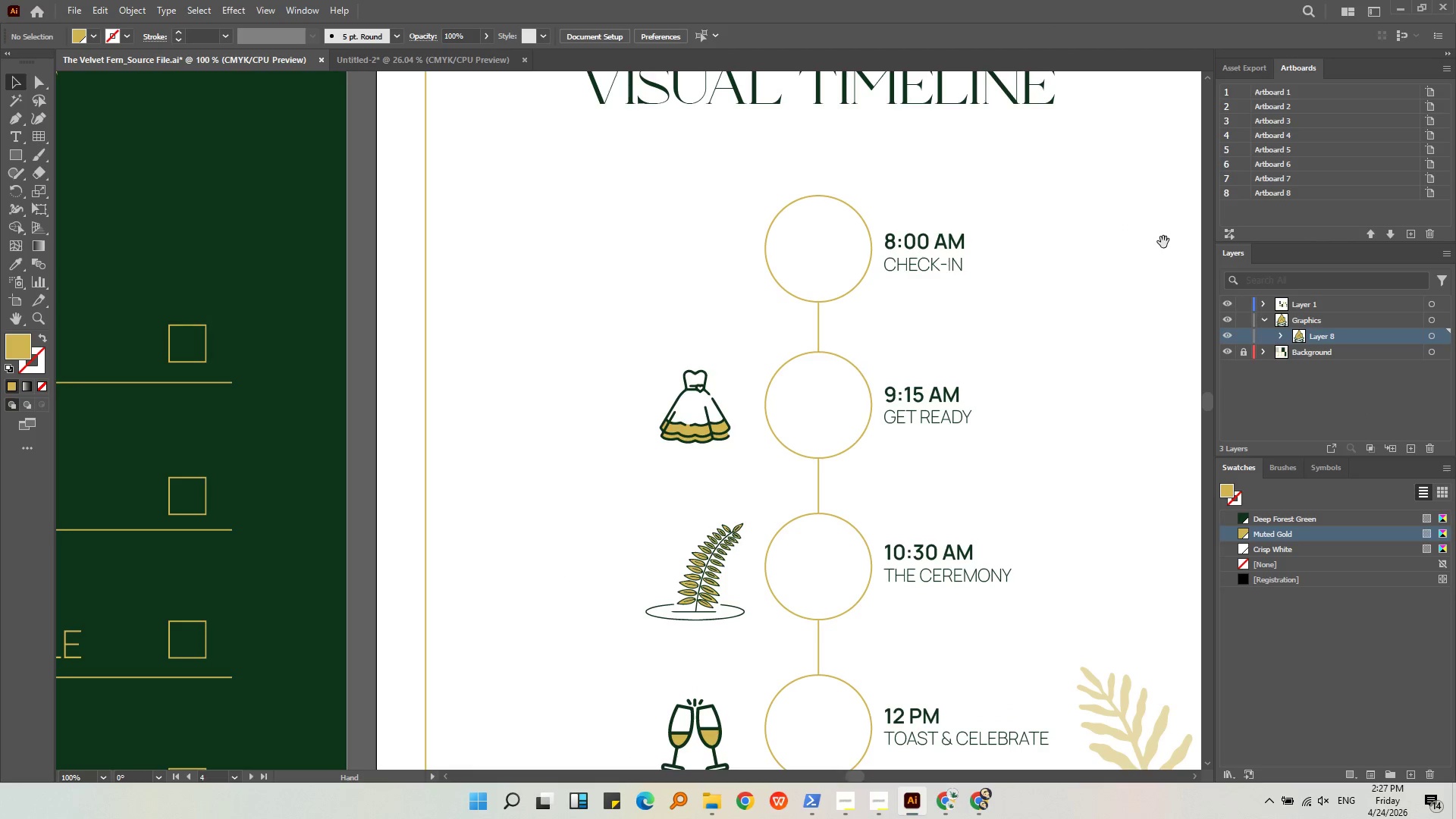 
hold_key(key=AltLeft, duration=0.44)
scroll: coordinate [662, 284], scroll_direction: down, amount: 2.0
 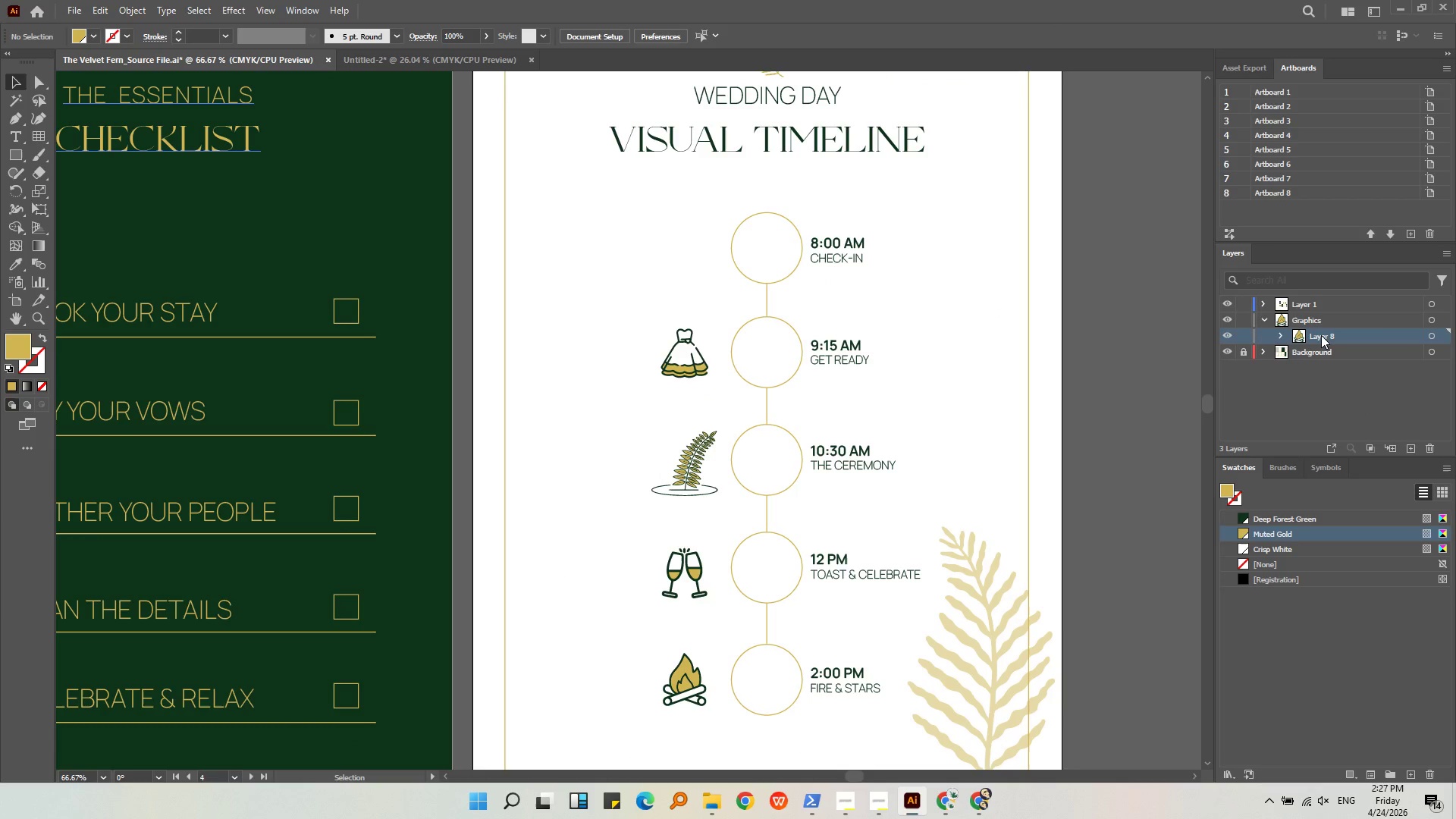 
double_click([1321, 336])
 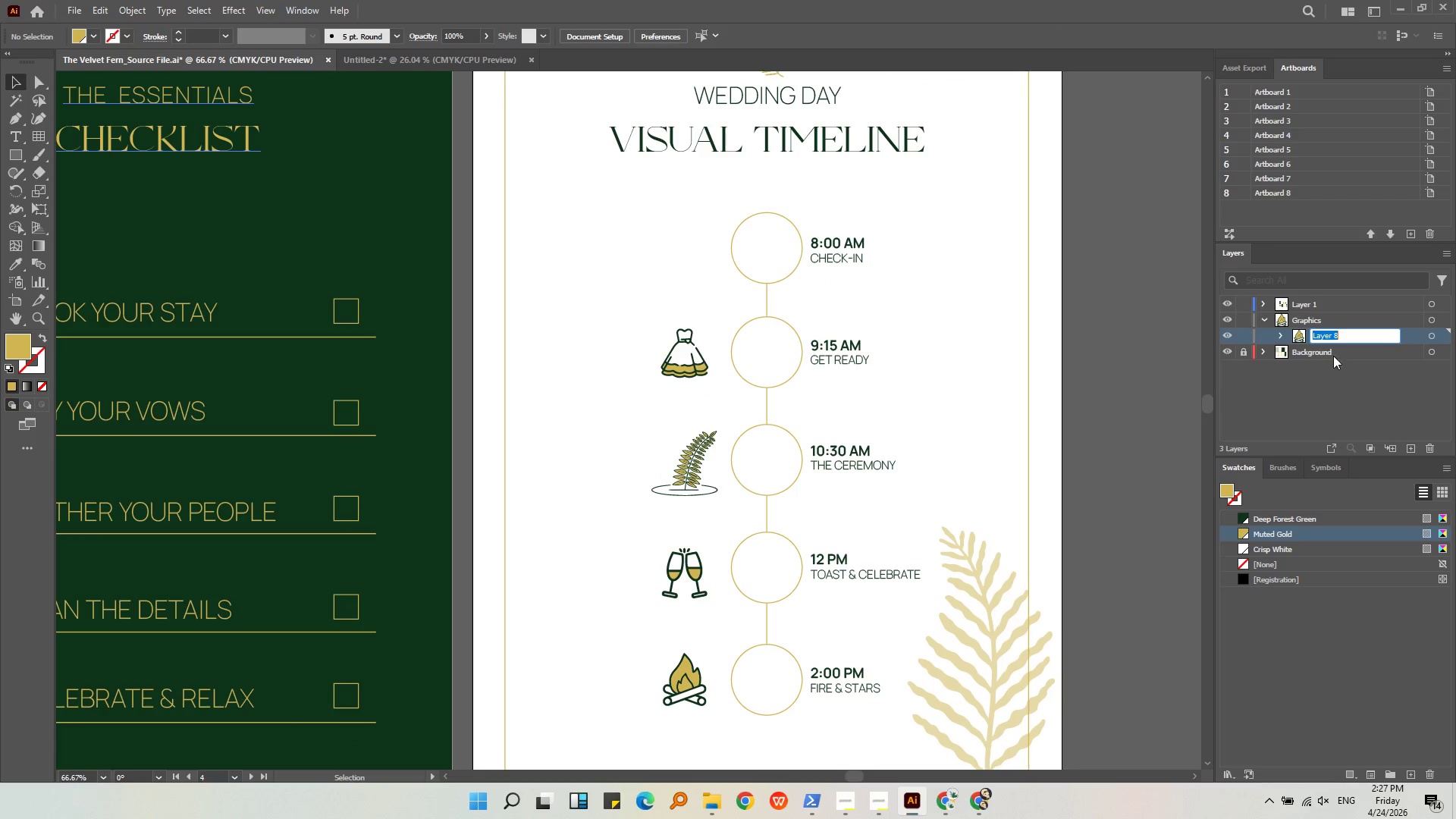 
left_click([1343, 389])
 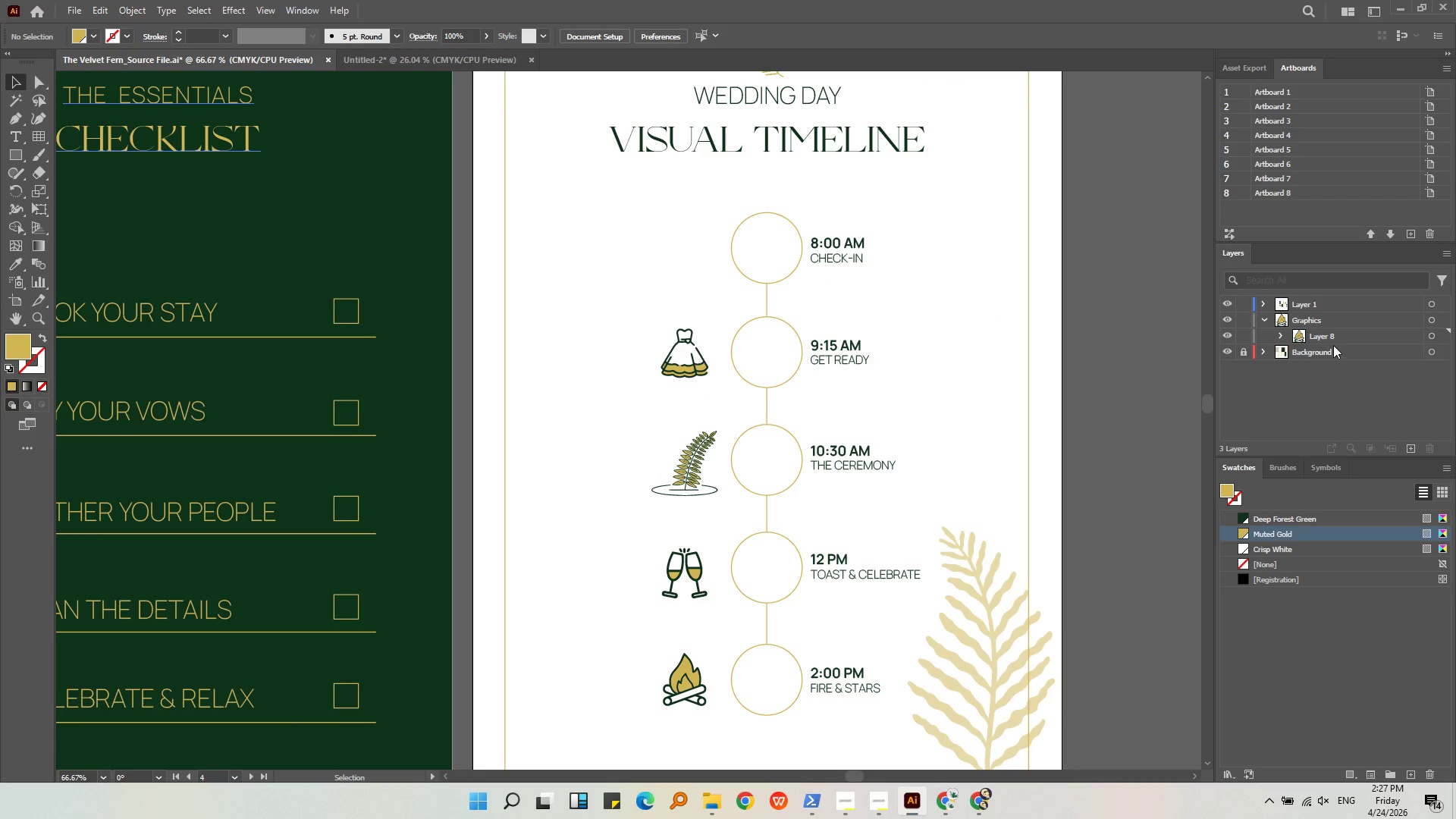 
left_click([1333, 337])
 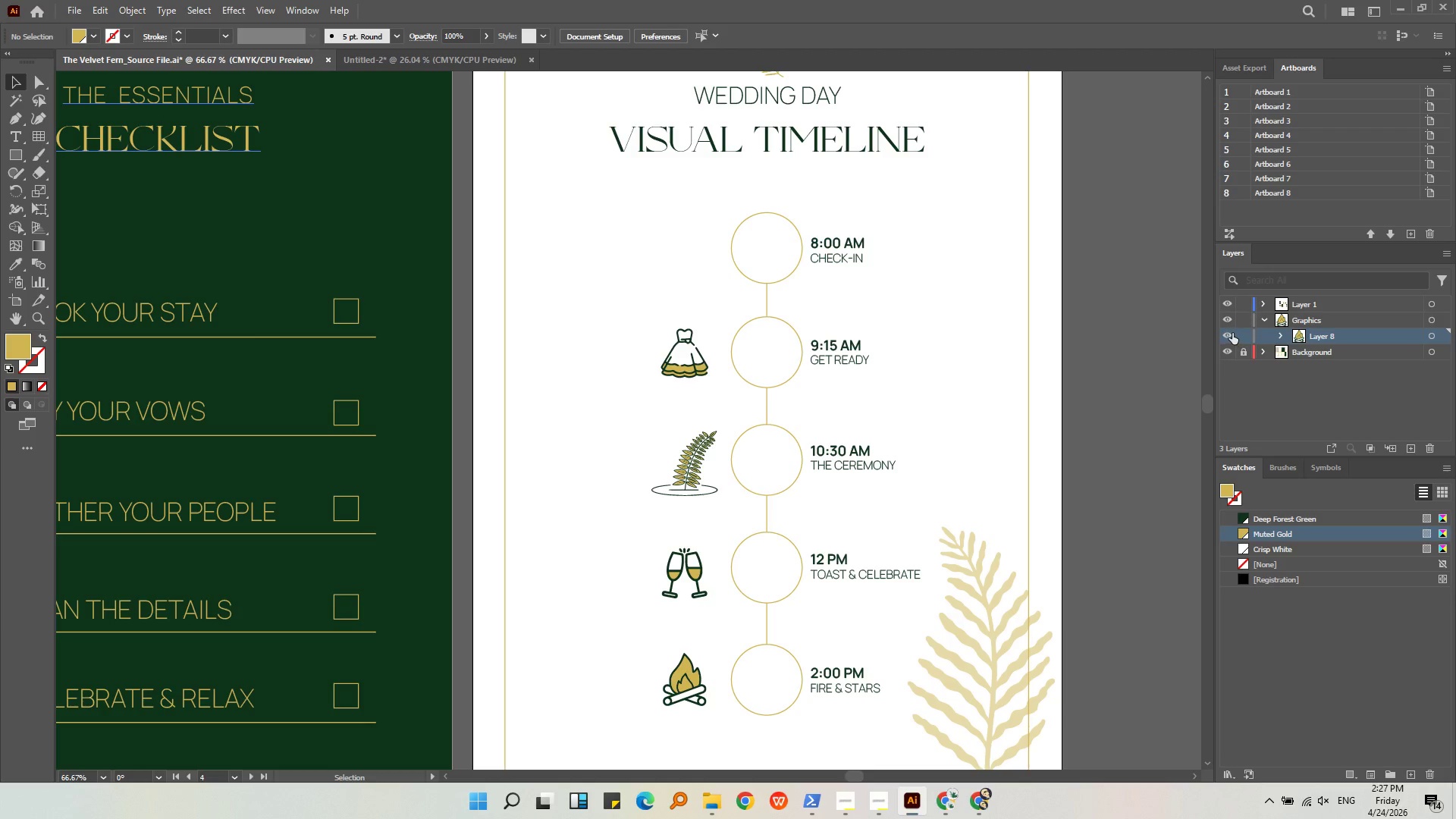 
left_click([1230, 333])
 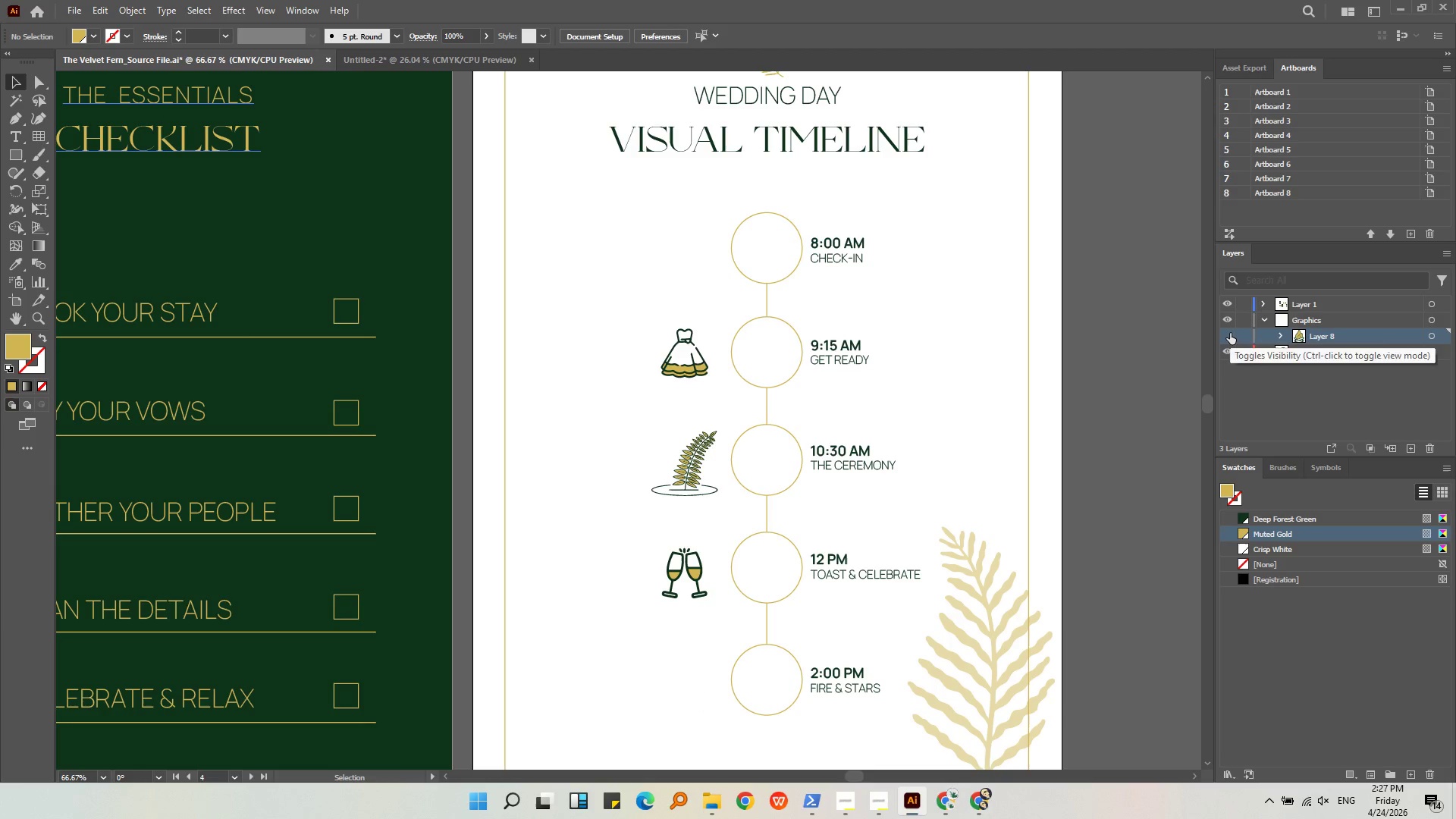 
left_click([1230, 333])
 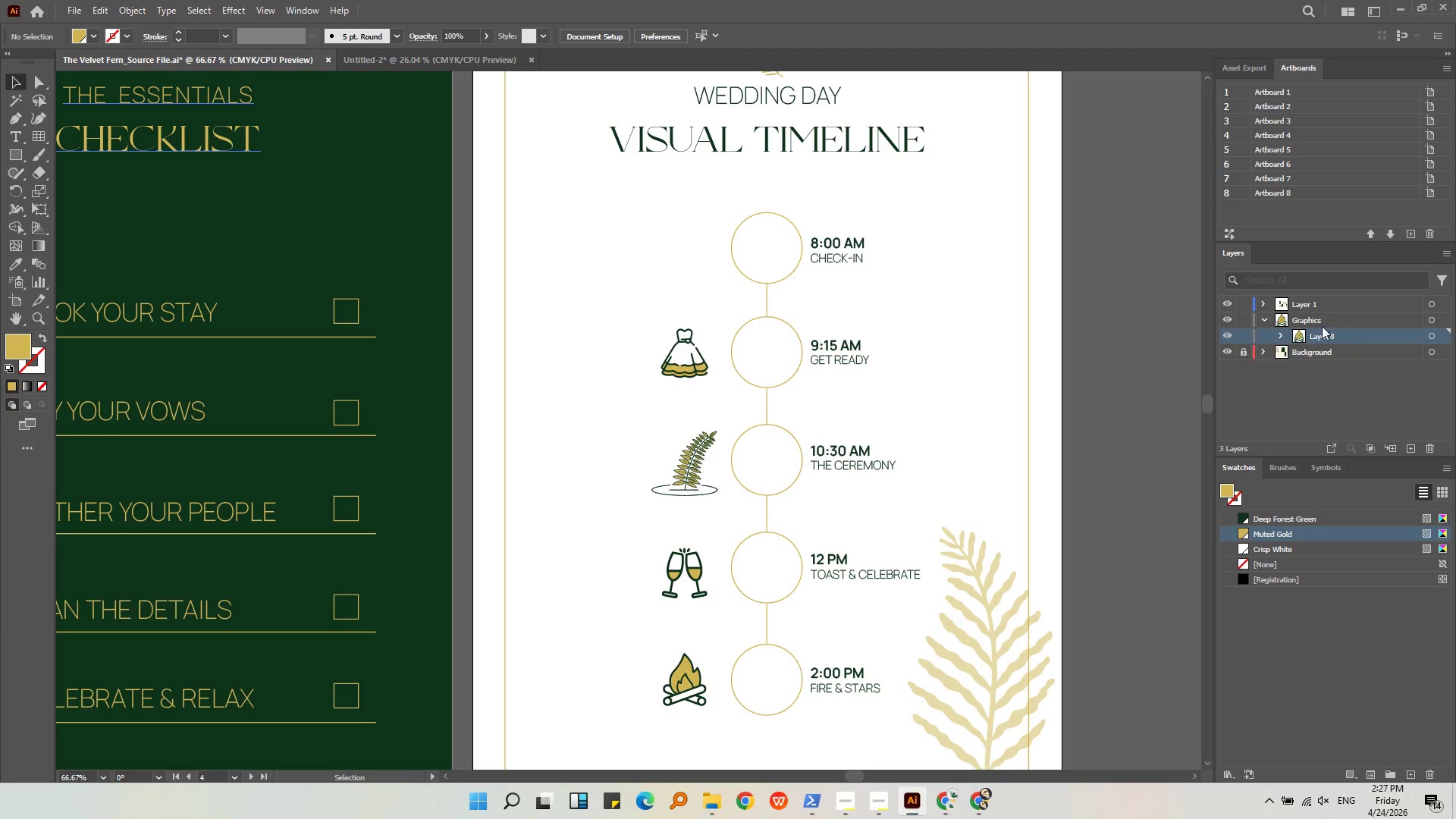 
left_click([1310, 318])
 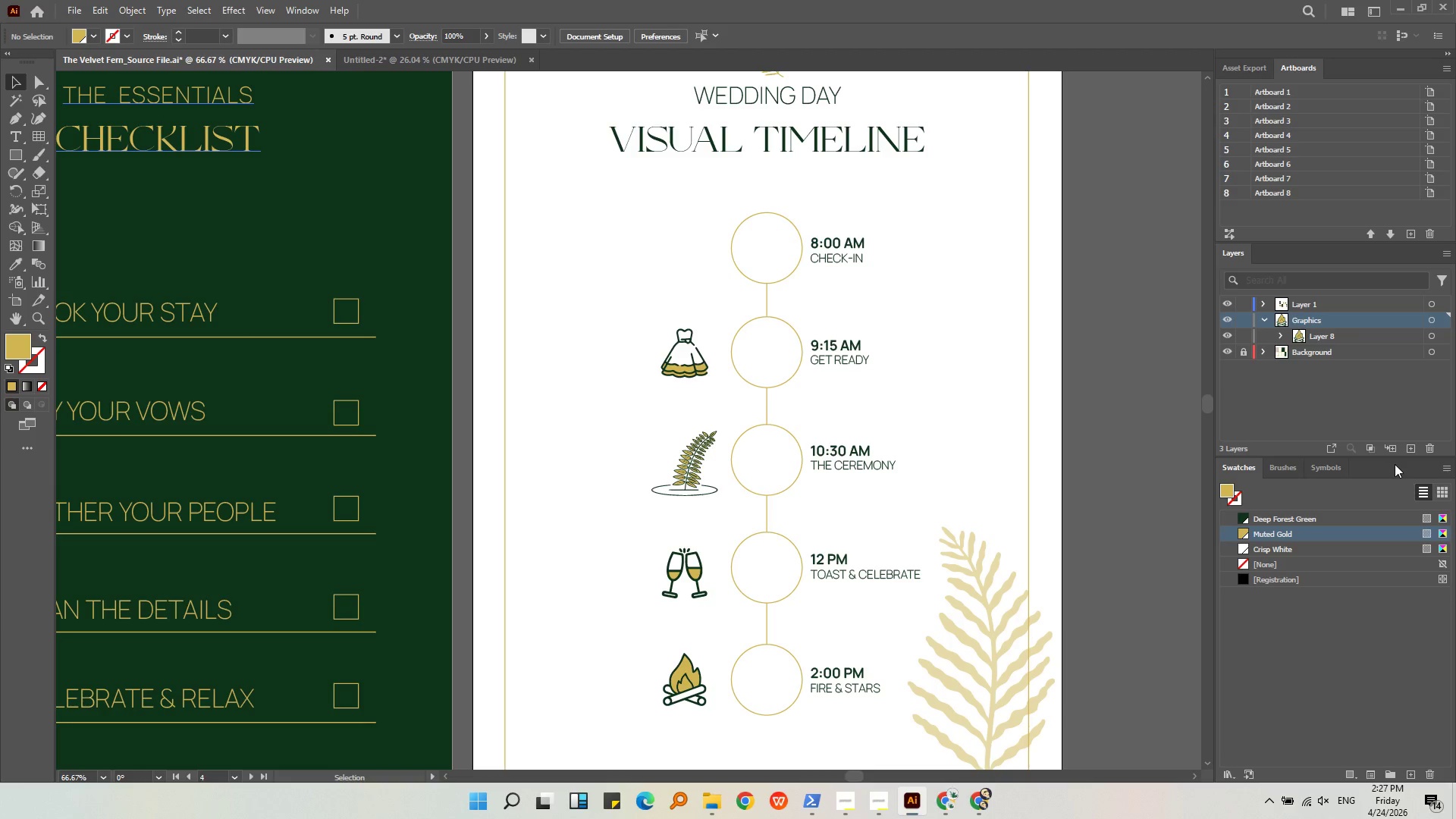 
left_click([1412, 450])
 